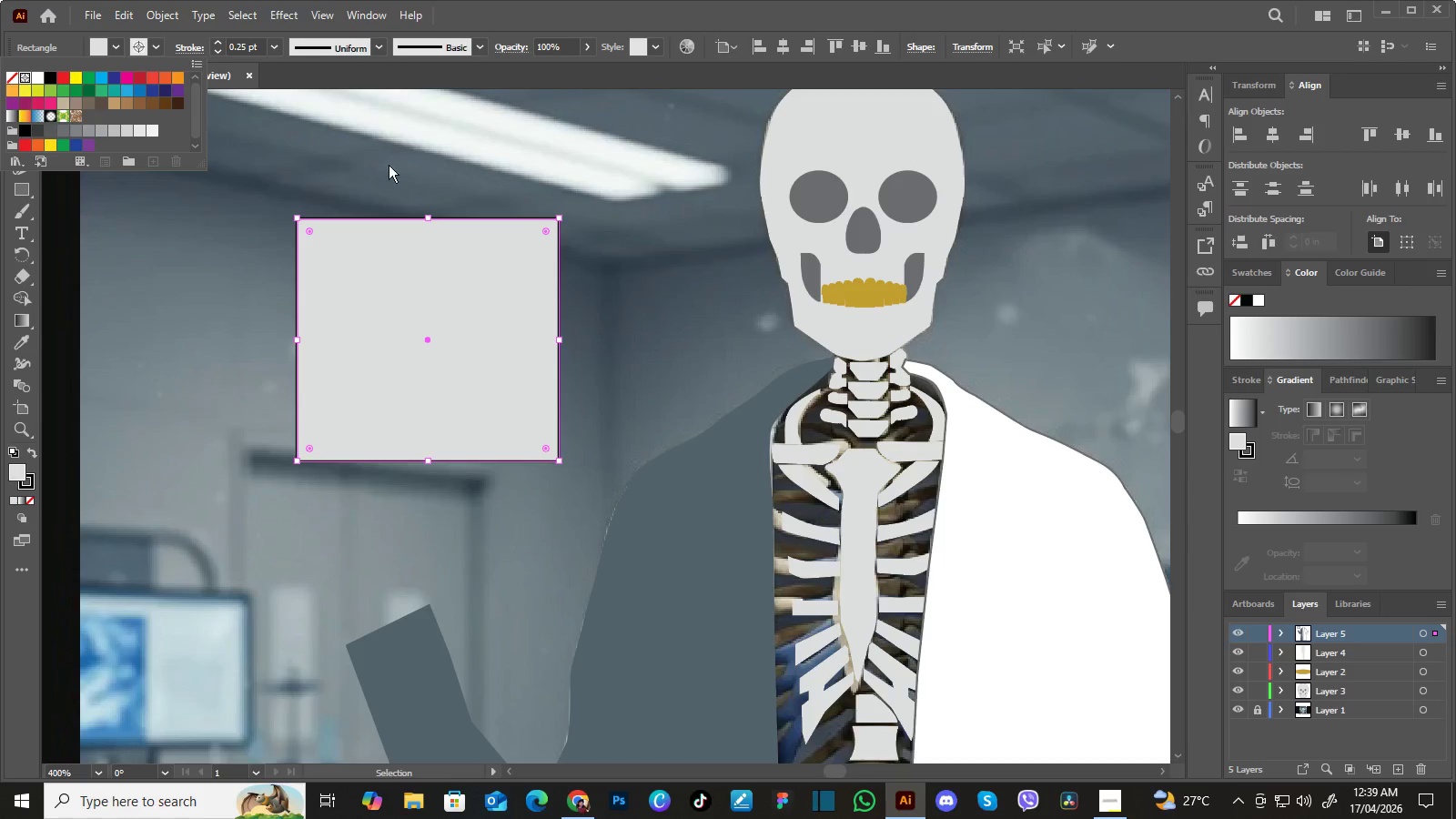 
left_click([813, 200])
 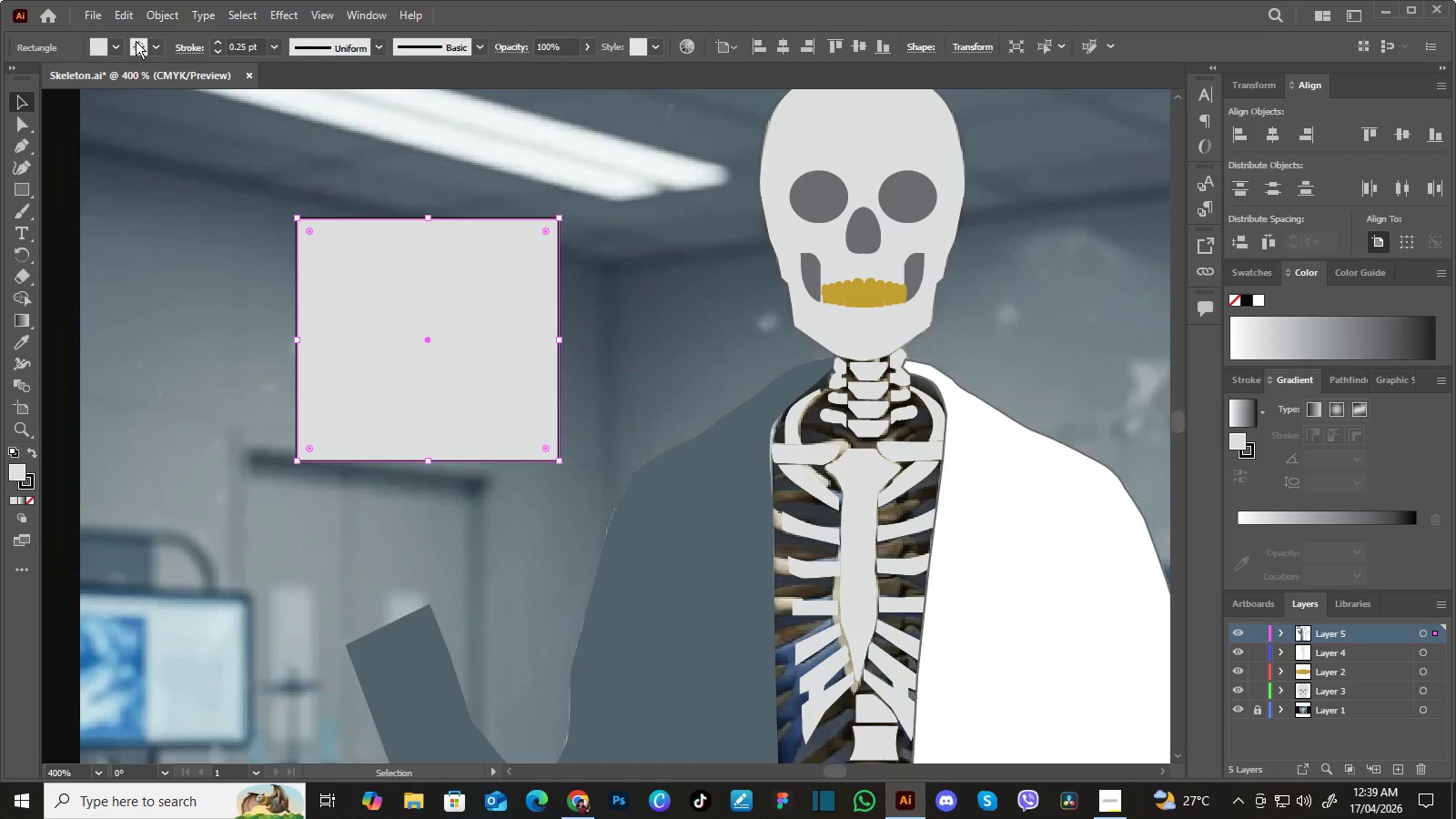 
left_click([135, 45])
 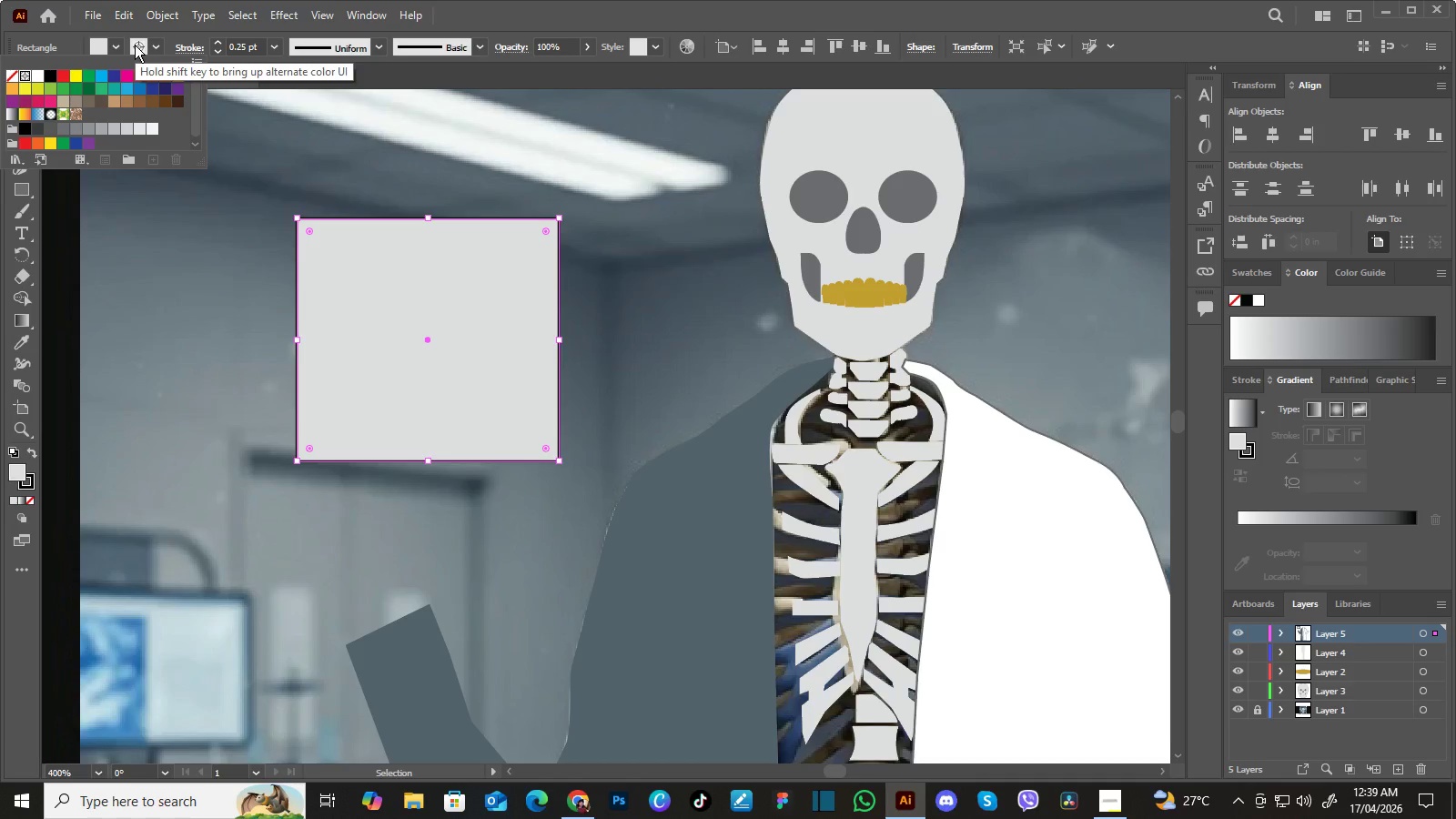 
wait(5.53)
 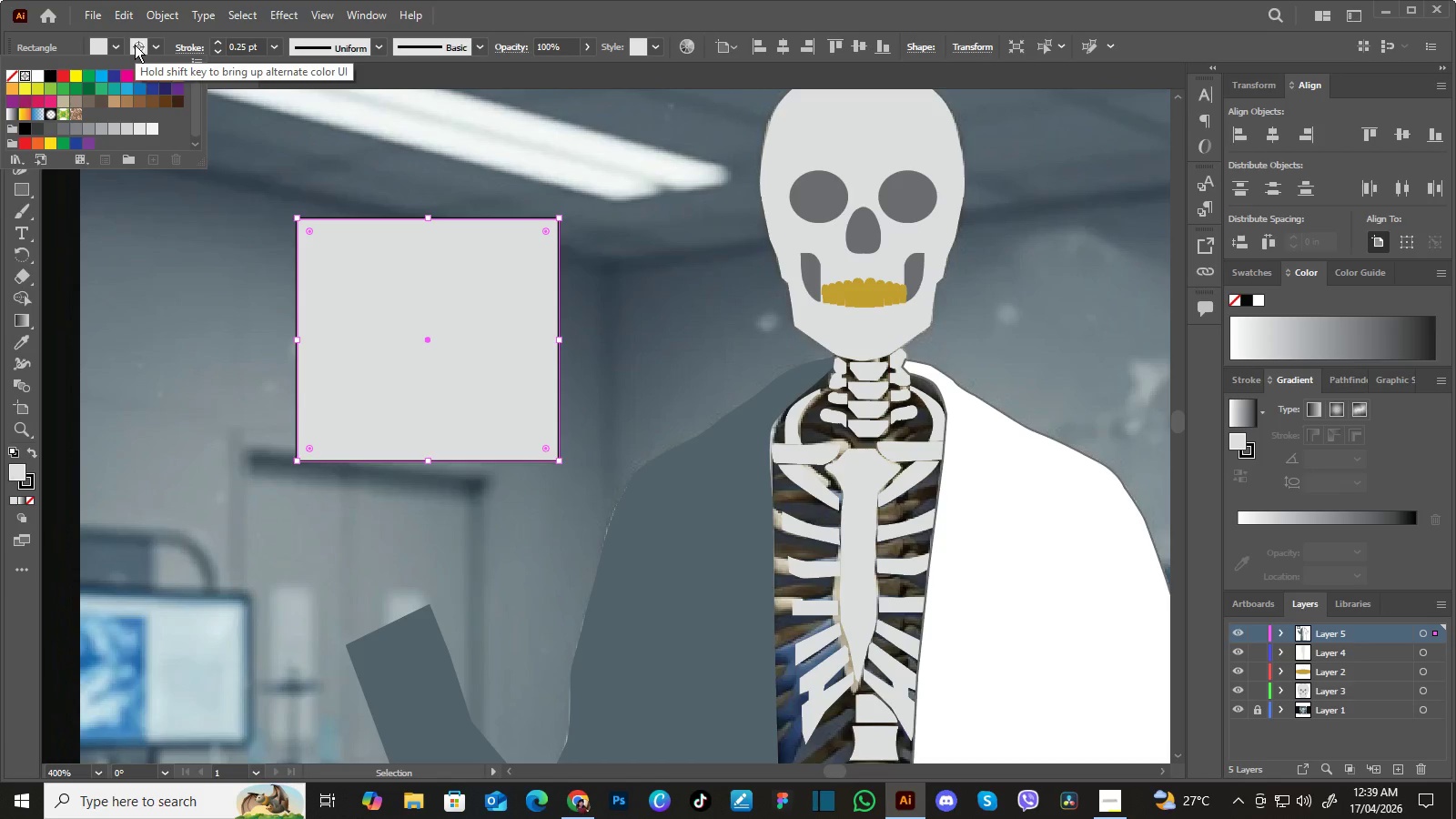 
hold_key(key=ShiftLeft, duration=1.5)
left_click([825, 196])
 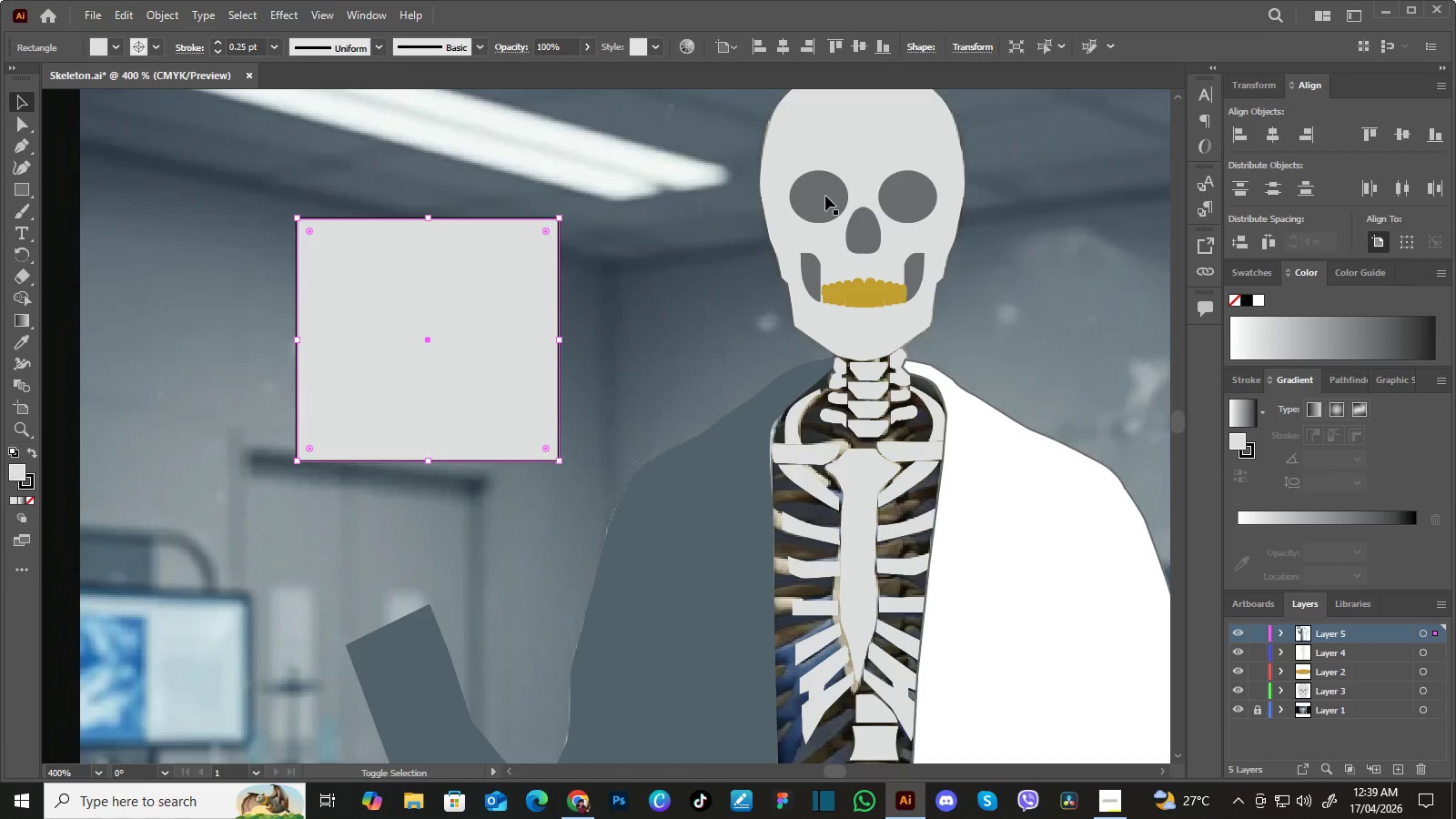 
key(Shift+ShiftLeft)
 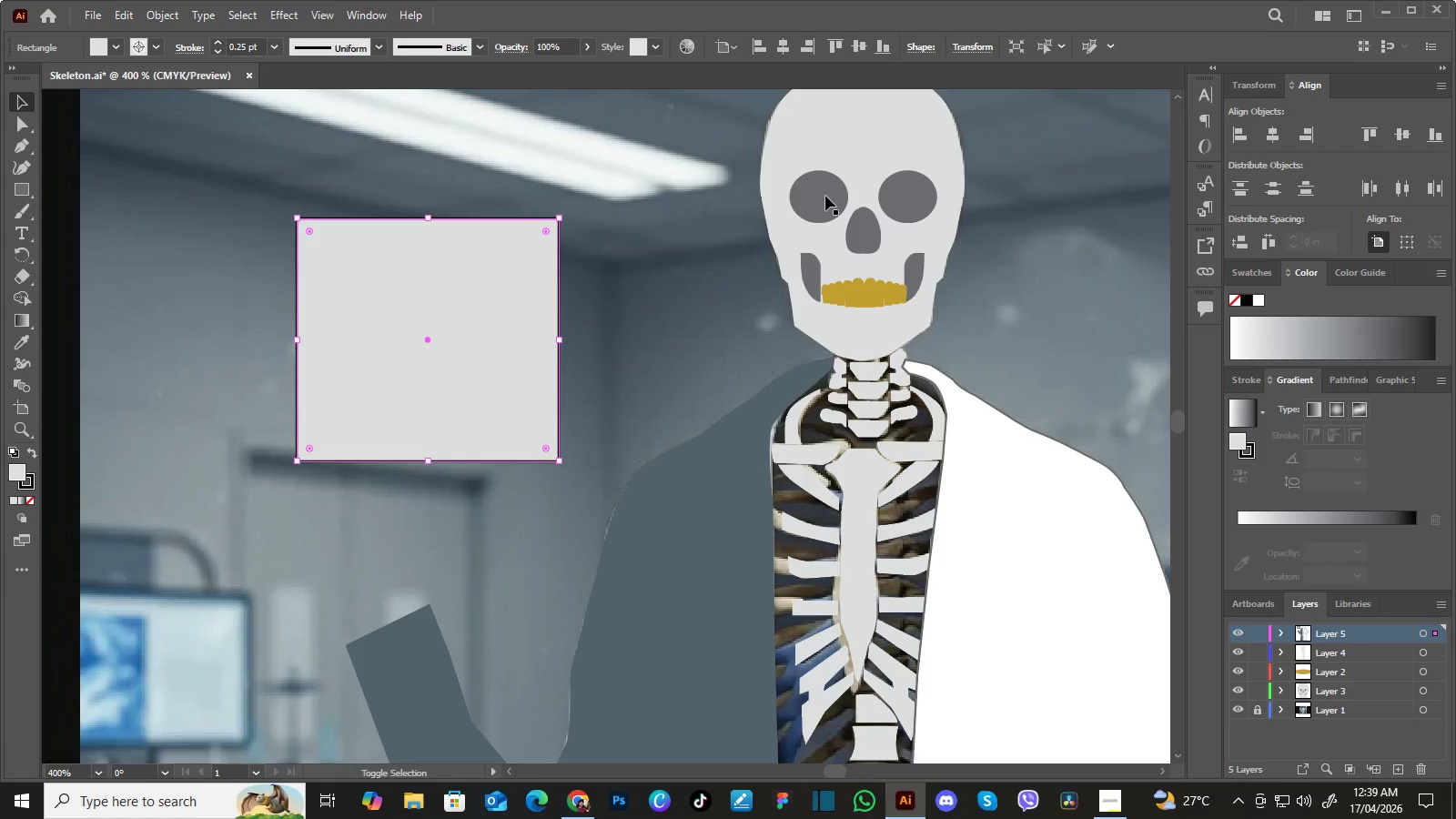 
key(Shift+ShiftLeft)
 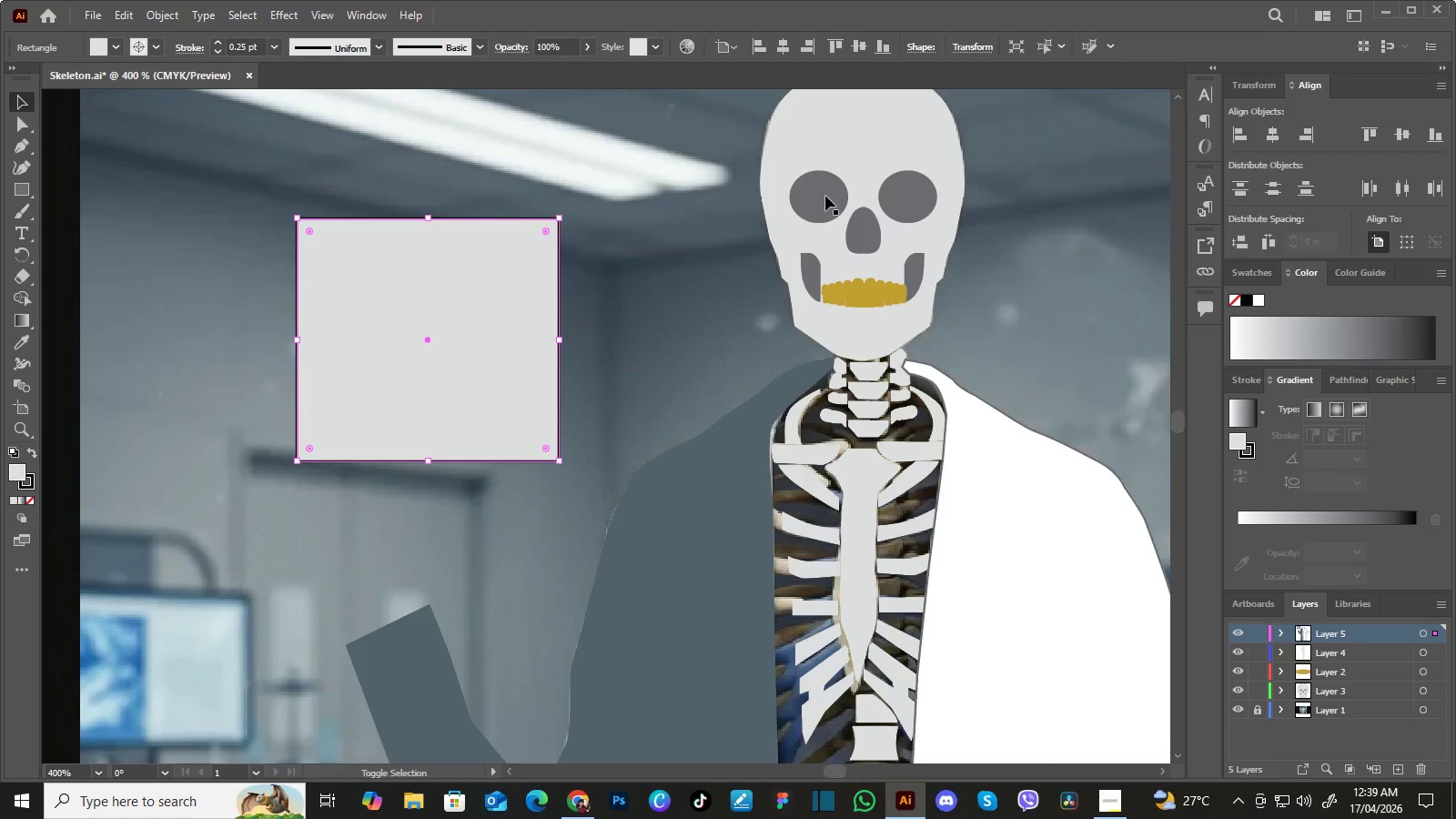 
key(Shift+ShiftLeft)
 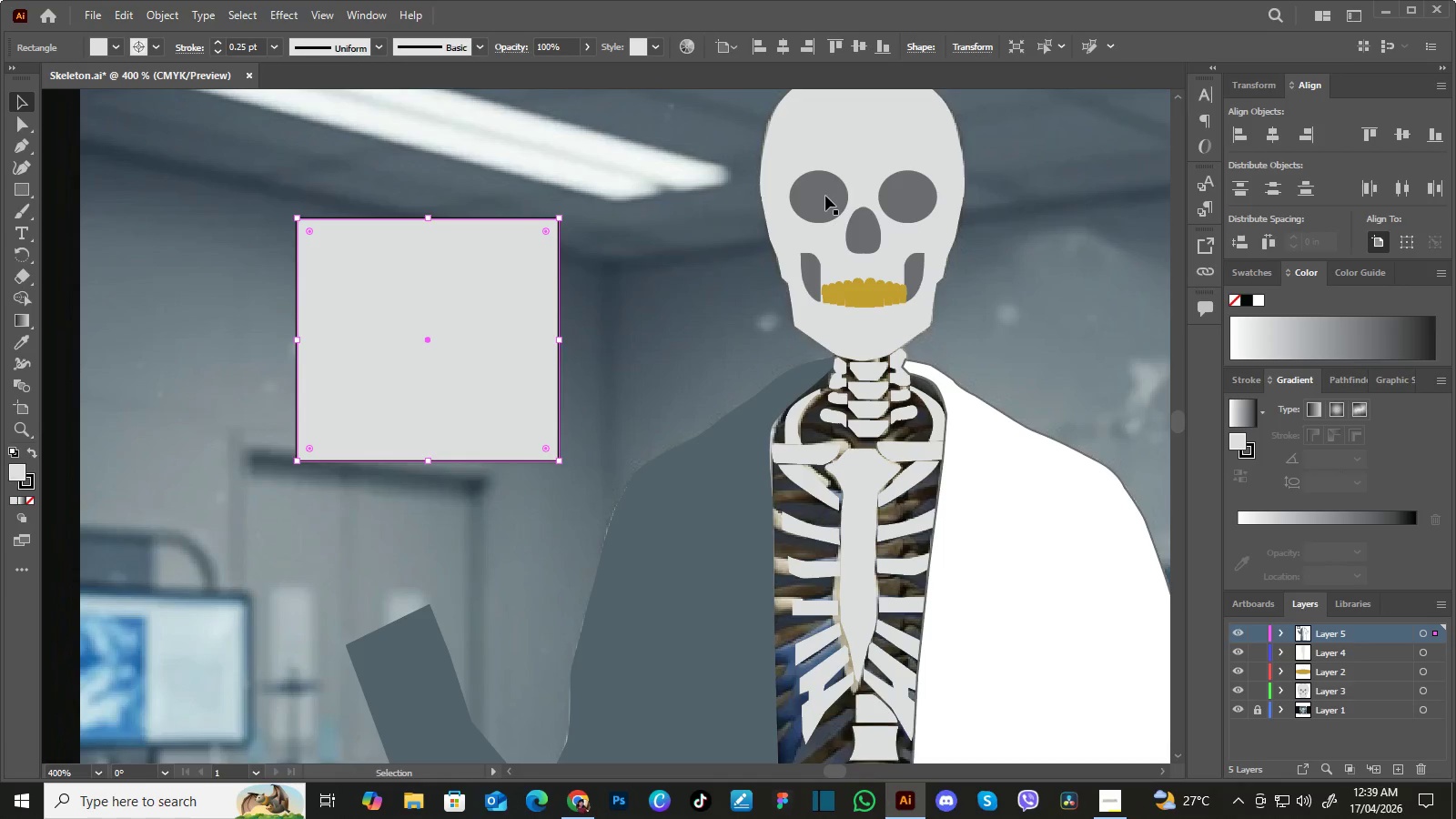 
key(Shift+ShiftLeft)
 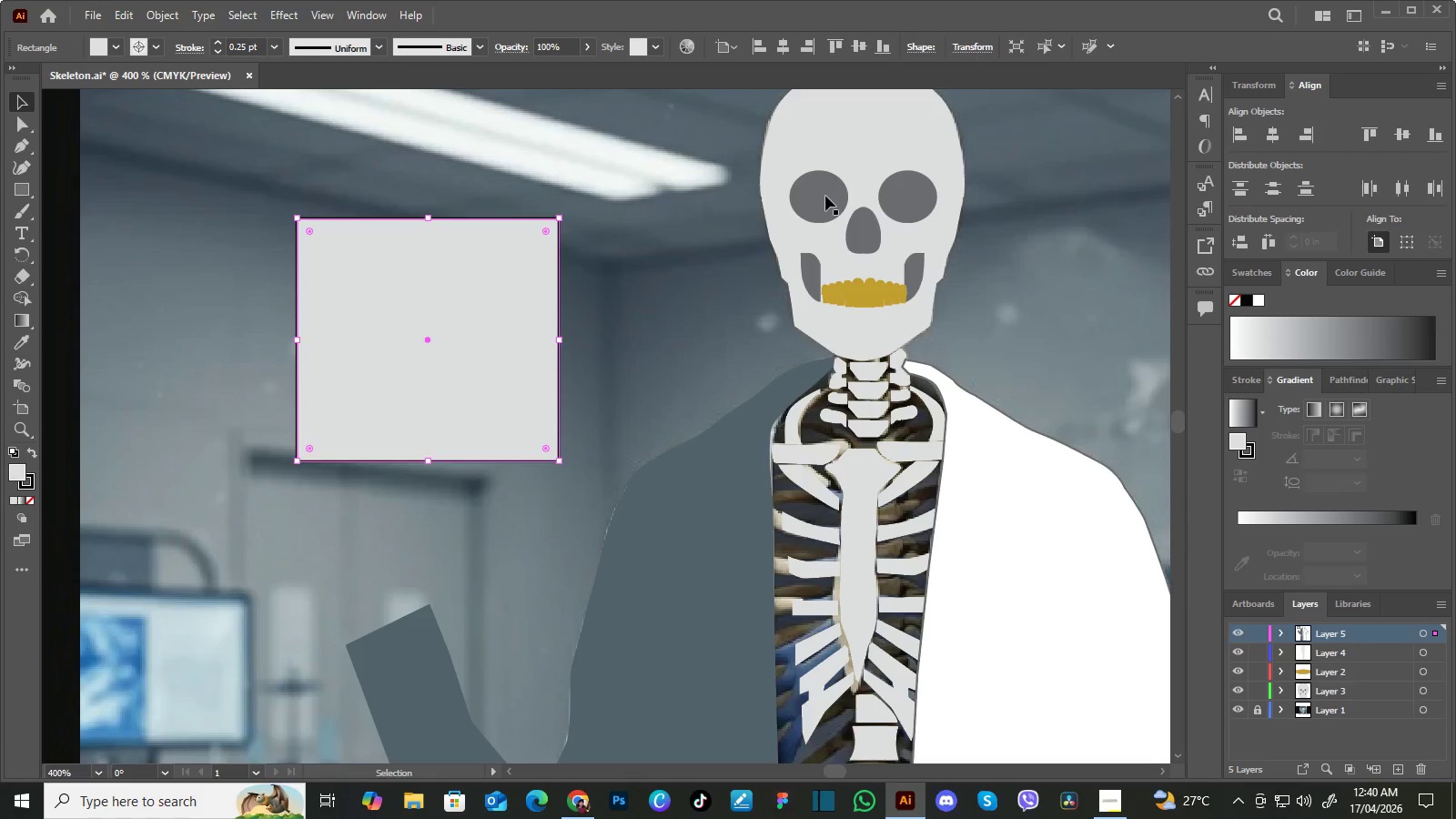 
key(I)
 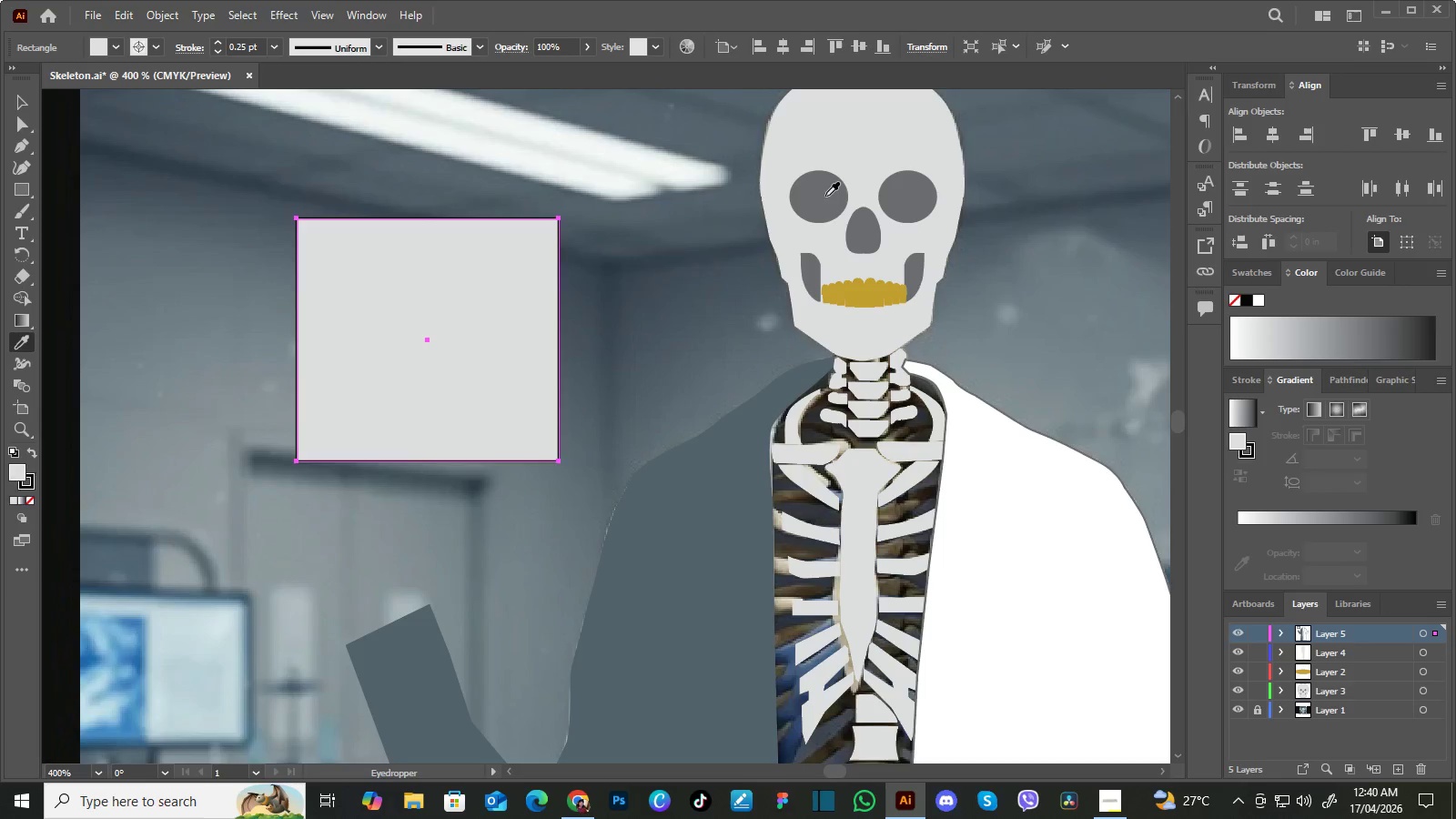 
left_click([825, 196])
 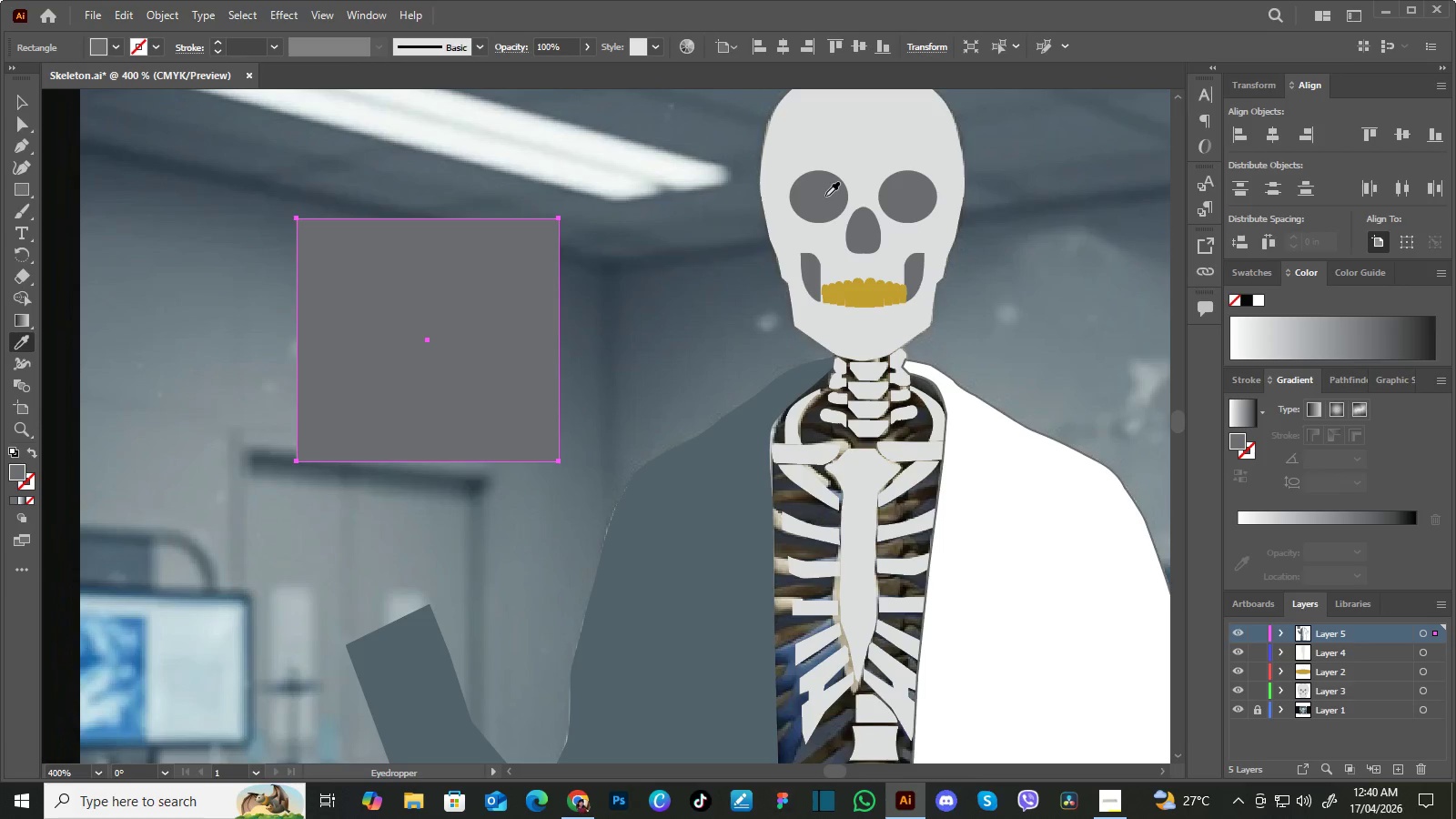 
key(Control+Z)
 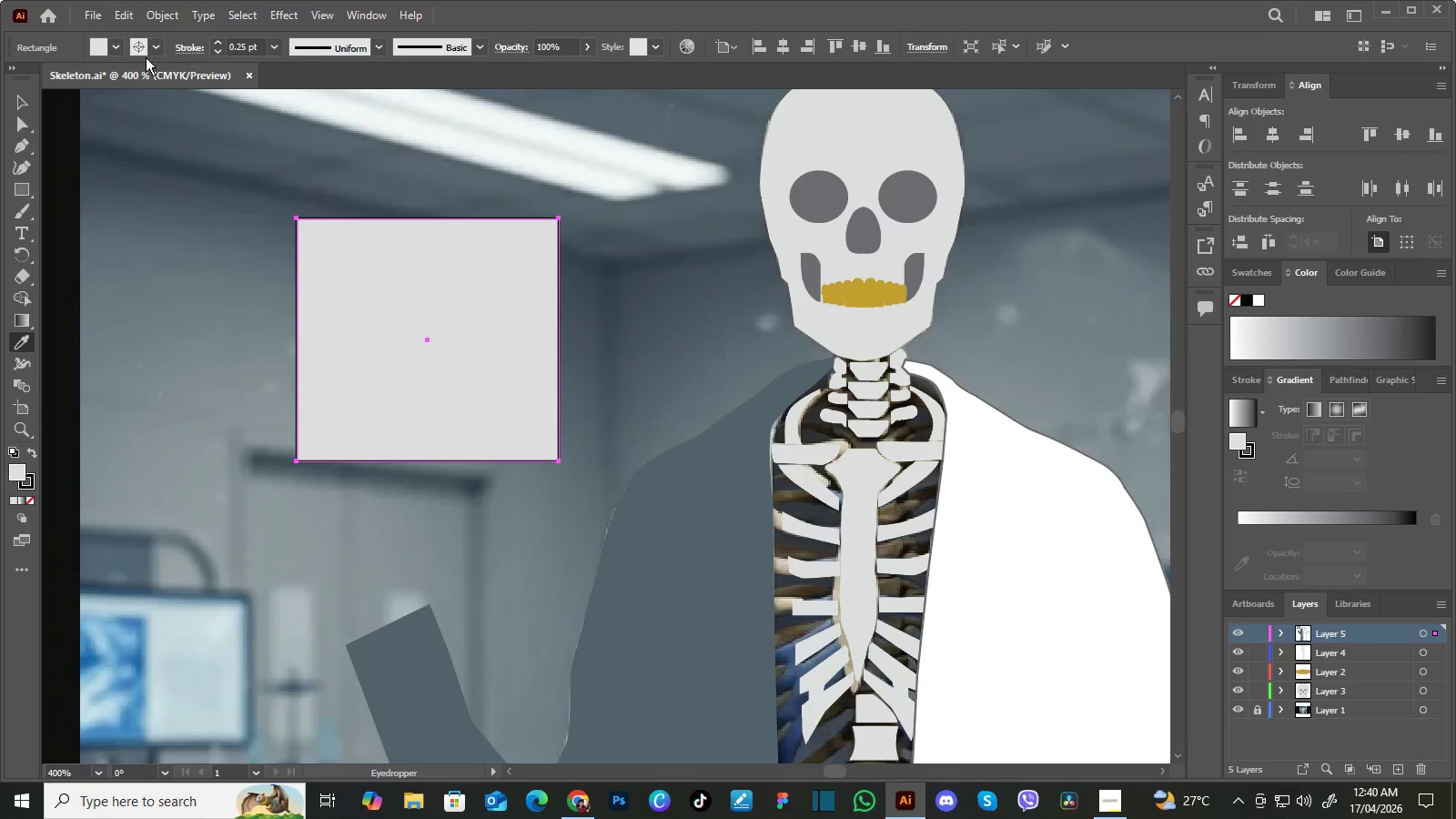 
left_click([144, 49])
 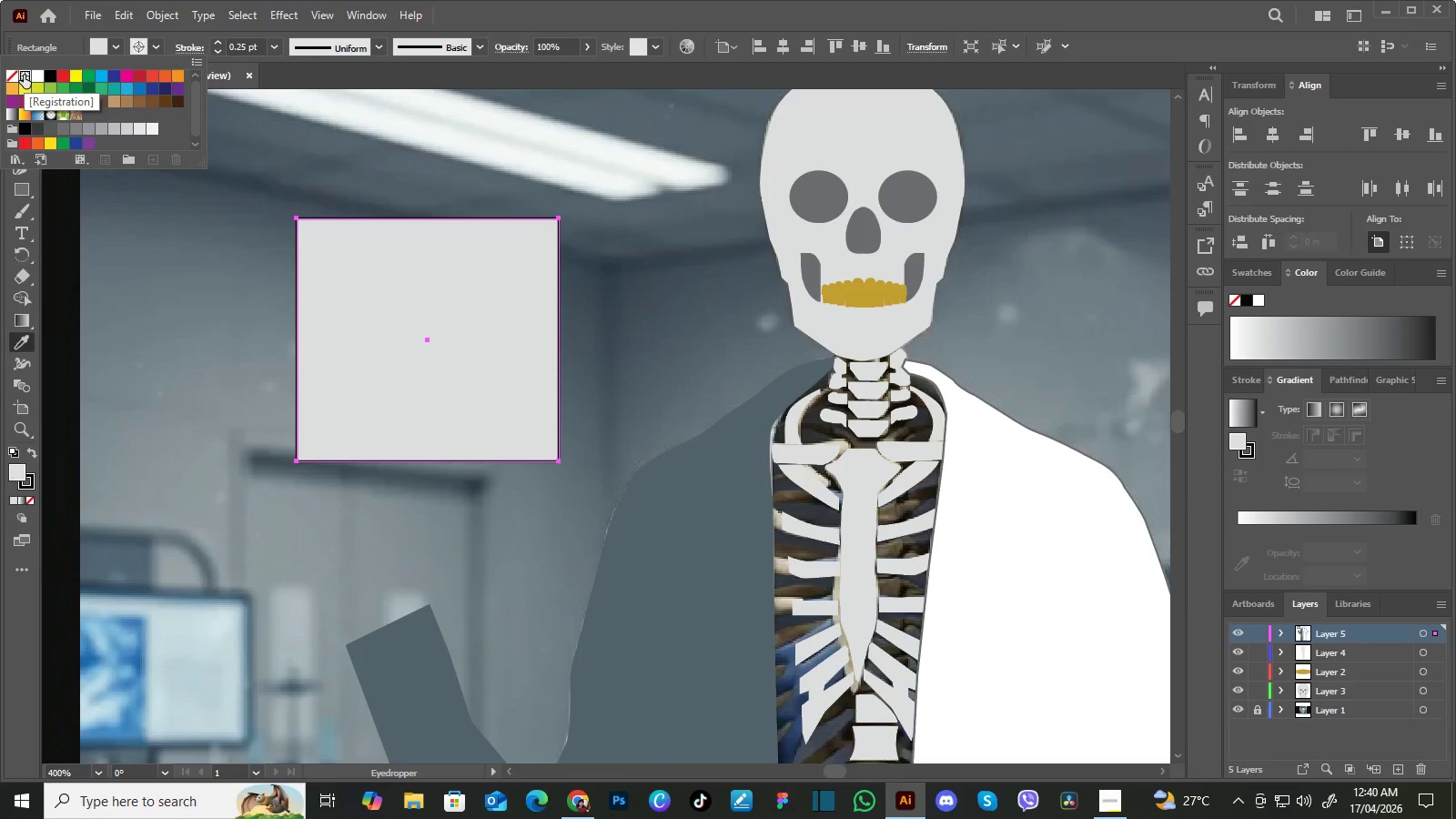 
double_click([24, 75])
 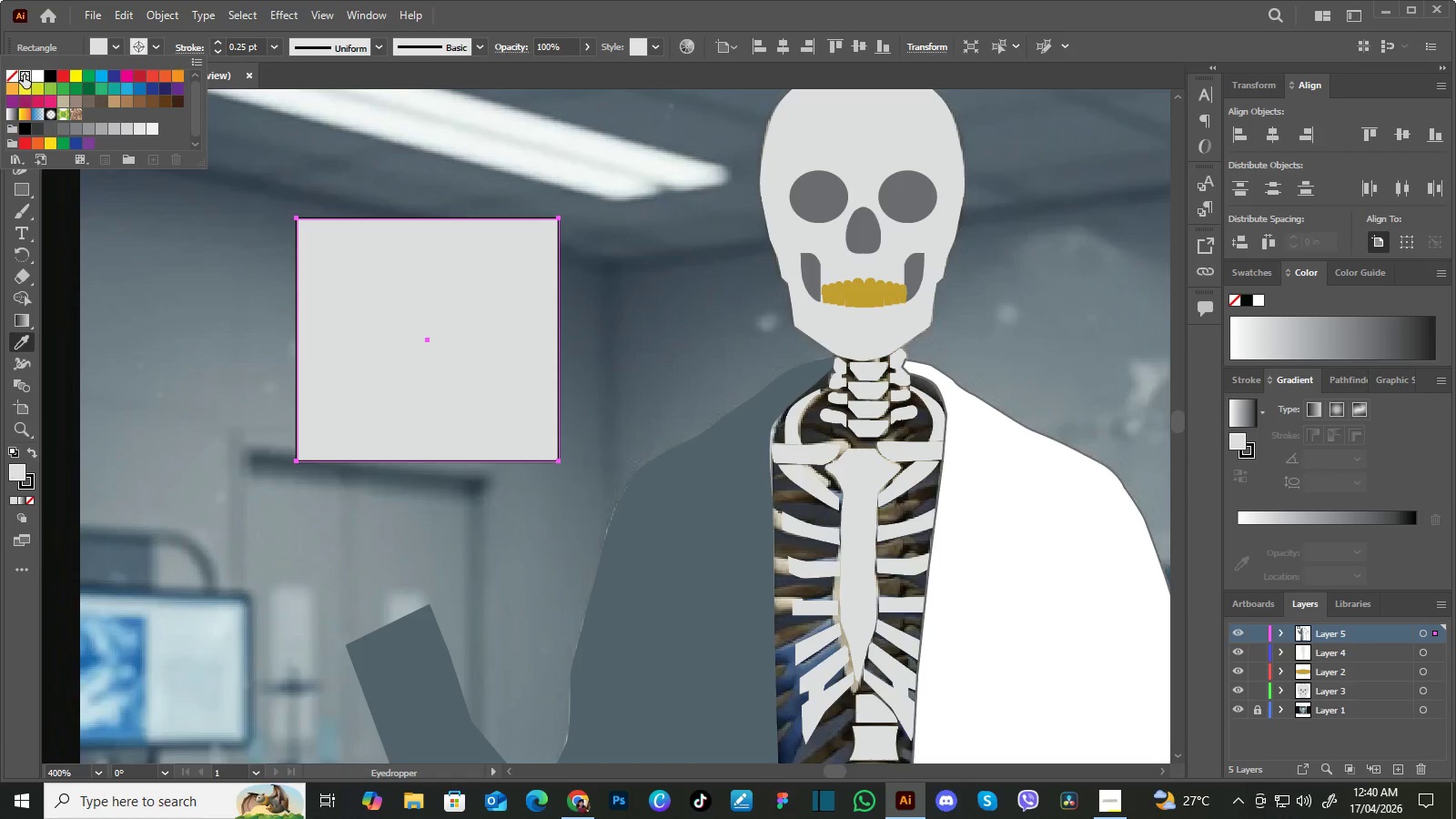 
triple_click([24, 75])
 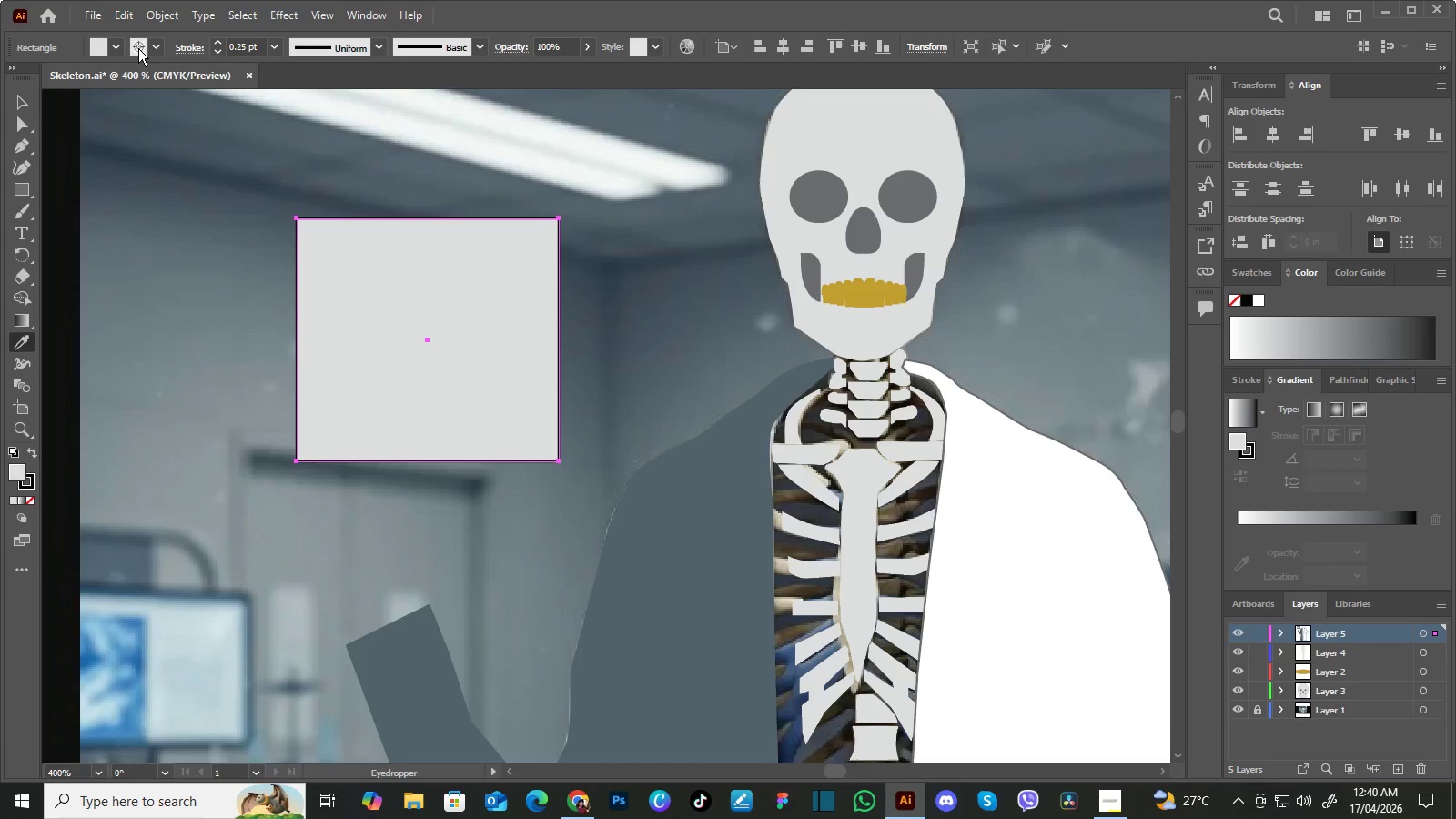 
double_click([138, 48])
 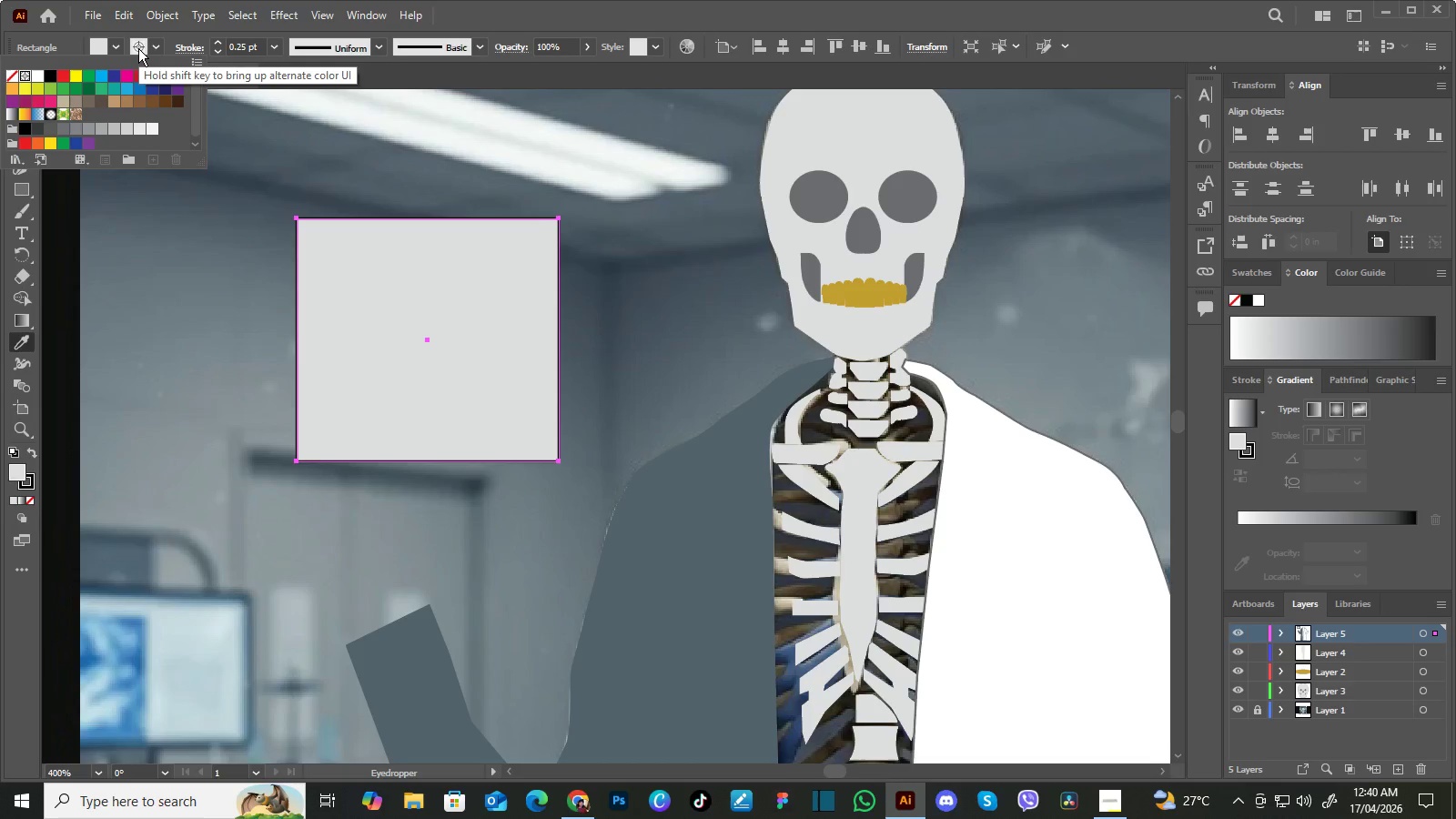 
hold_key(key=ShiftLeft, duration=1.5)
 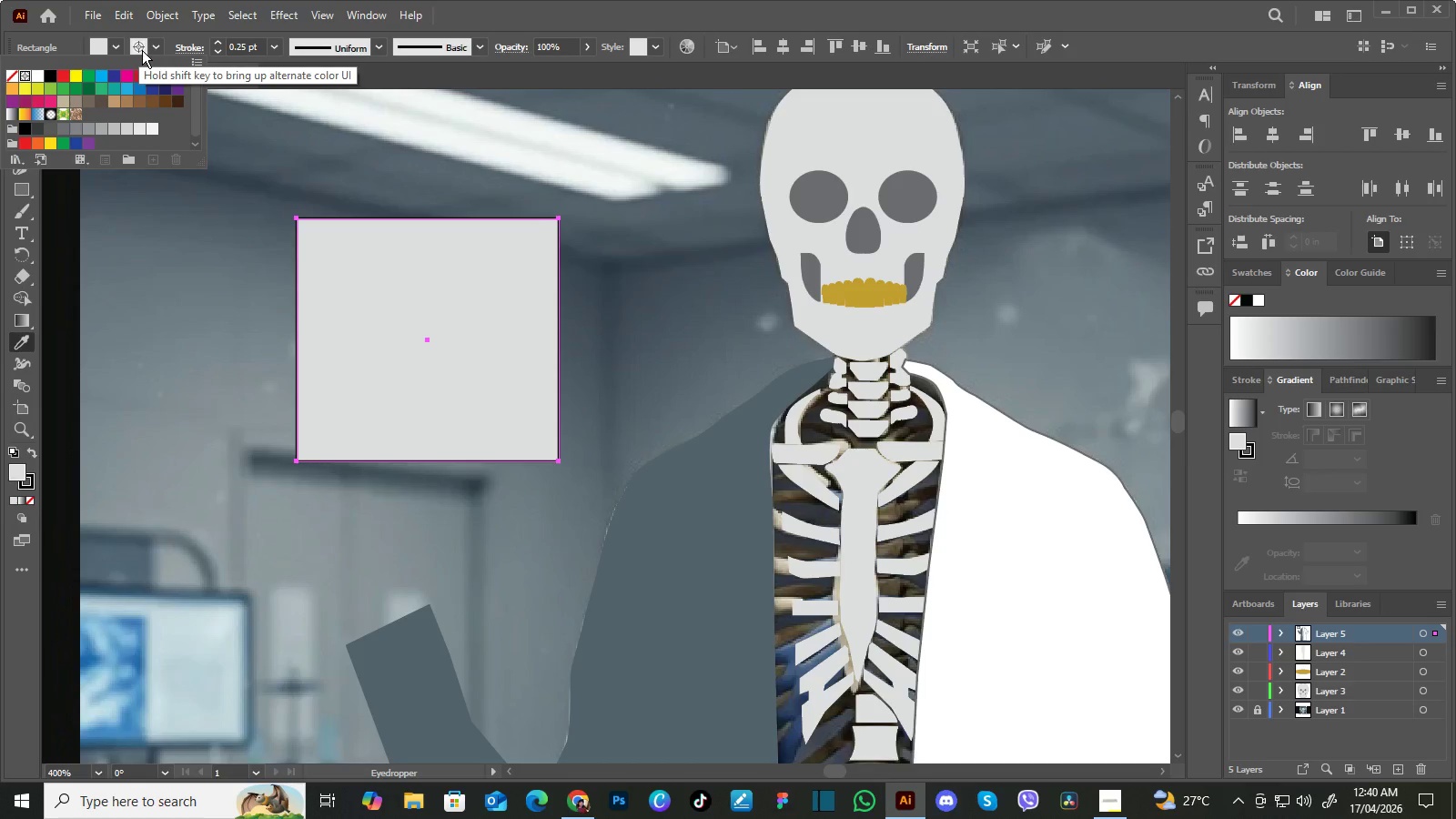 
key(Shift+ShiftLeft)
 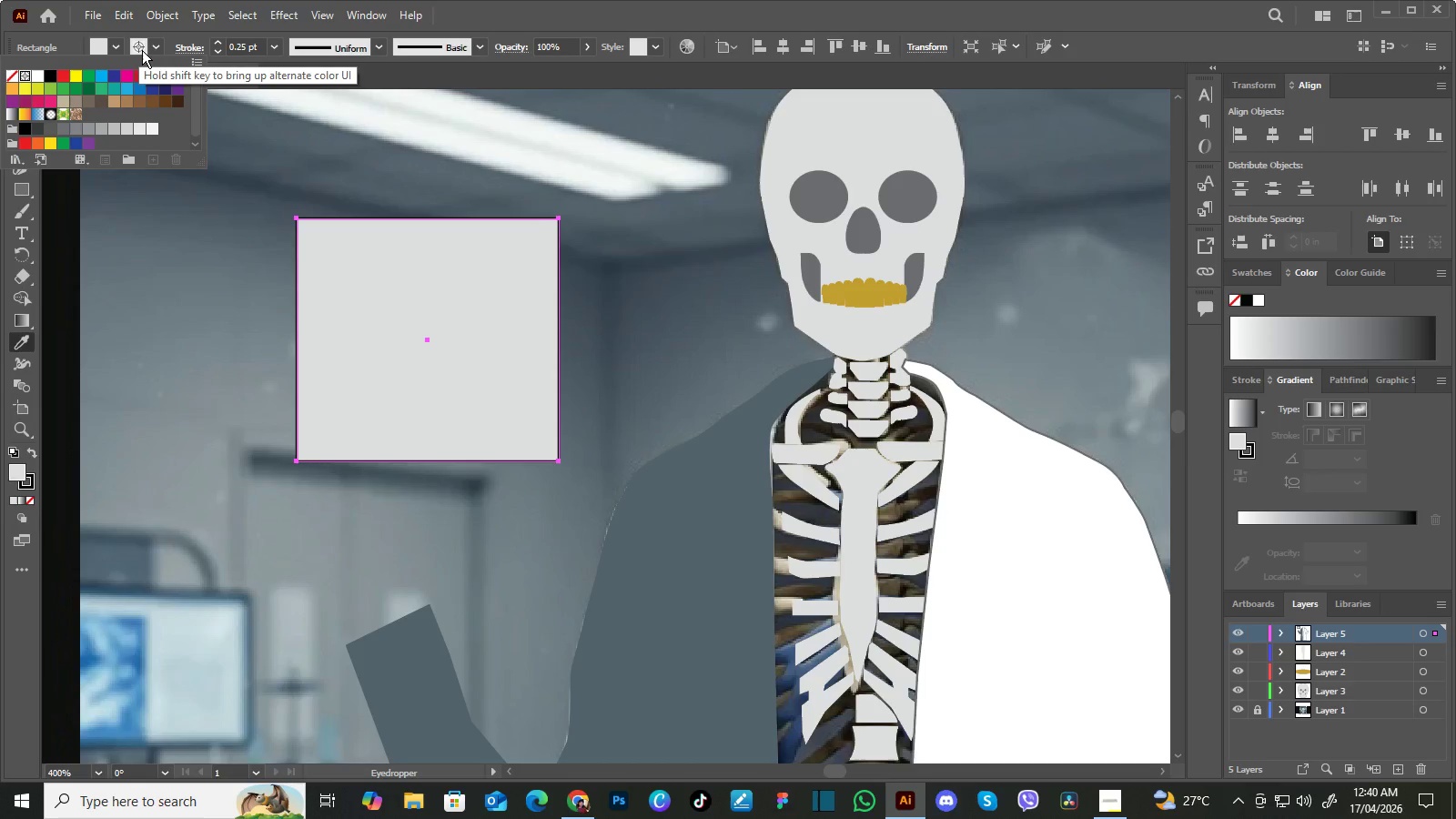 
key(Shift+ShiftLeft)
 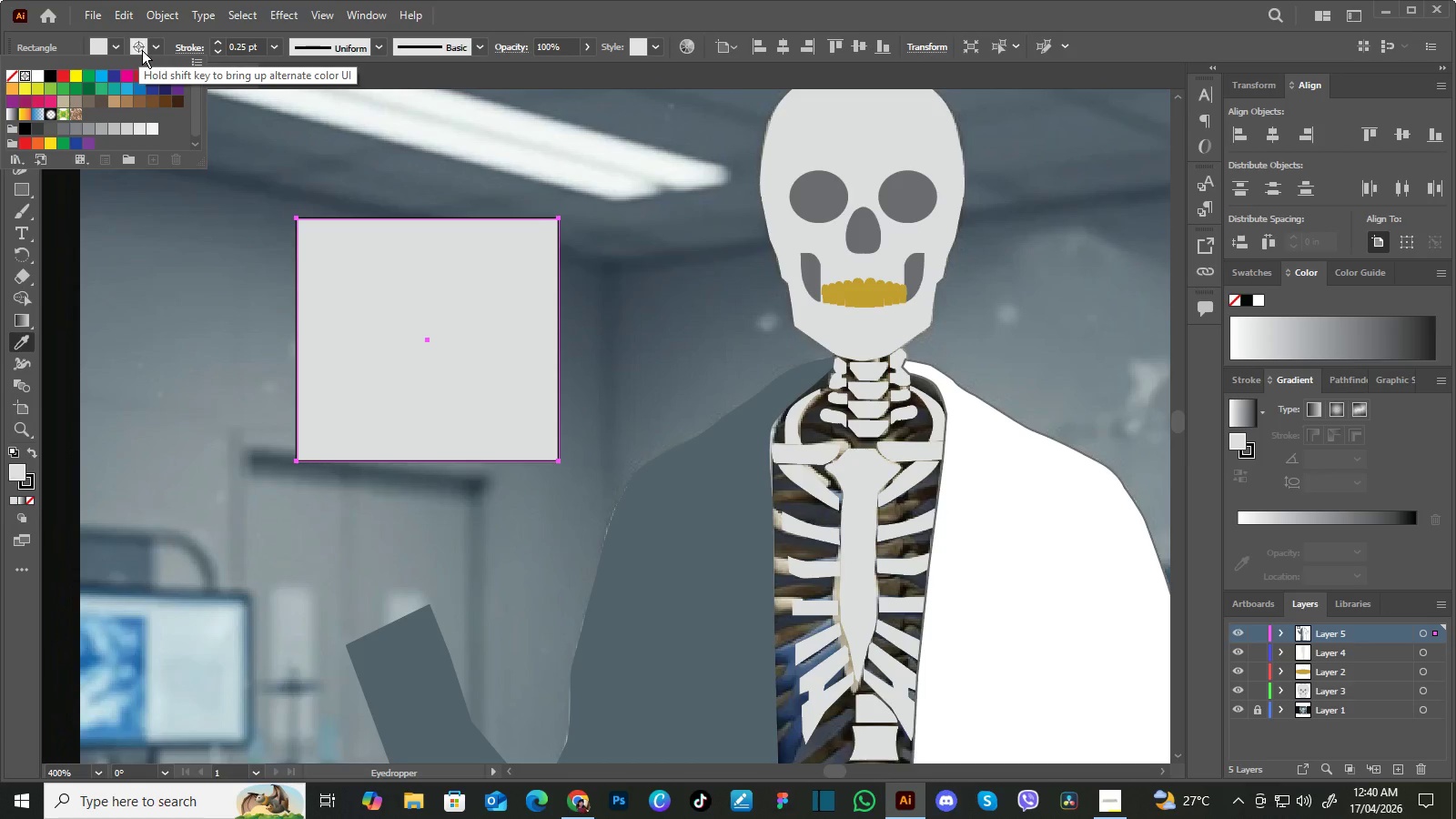 
key(Shift+ShiftLeft)
 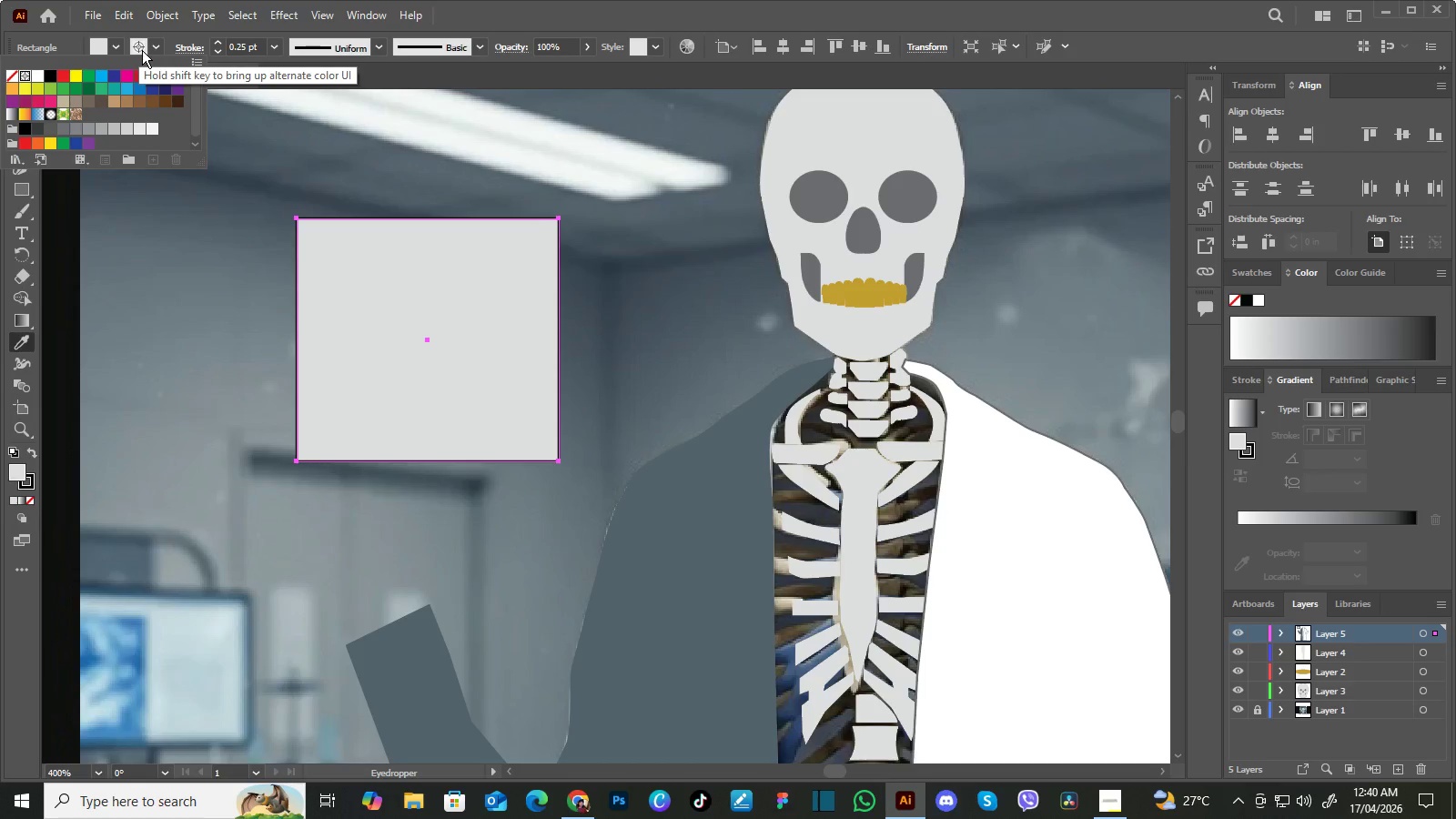 
key(Shift+ShiftLeft)
 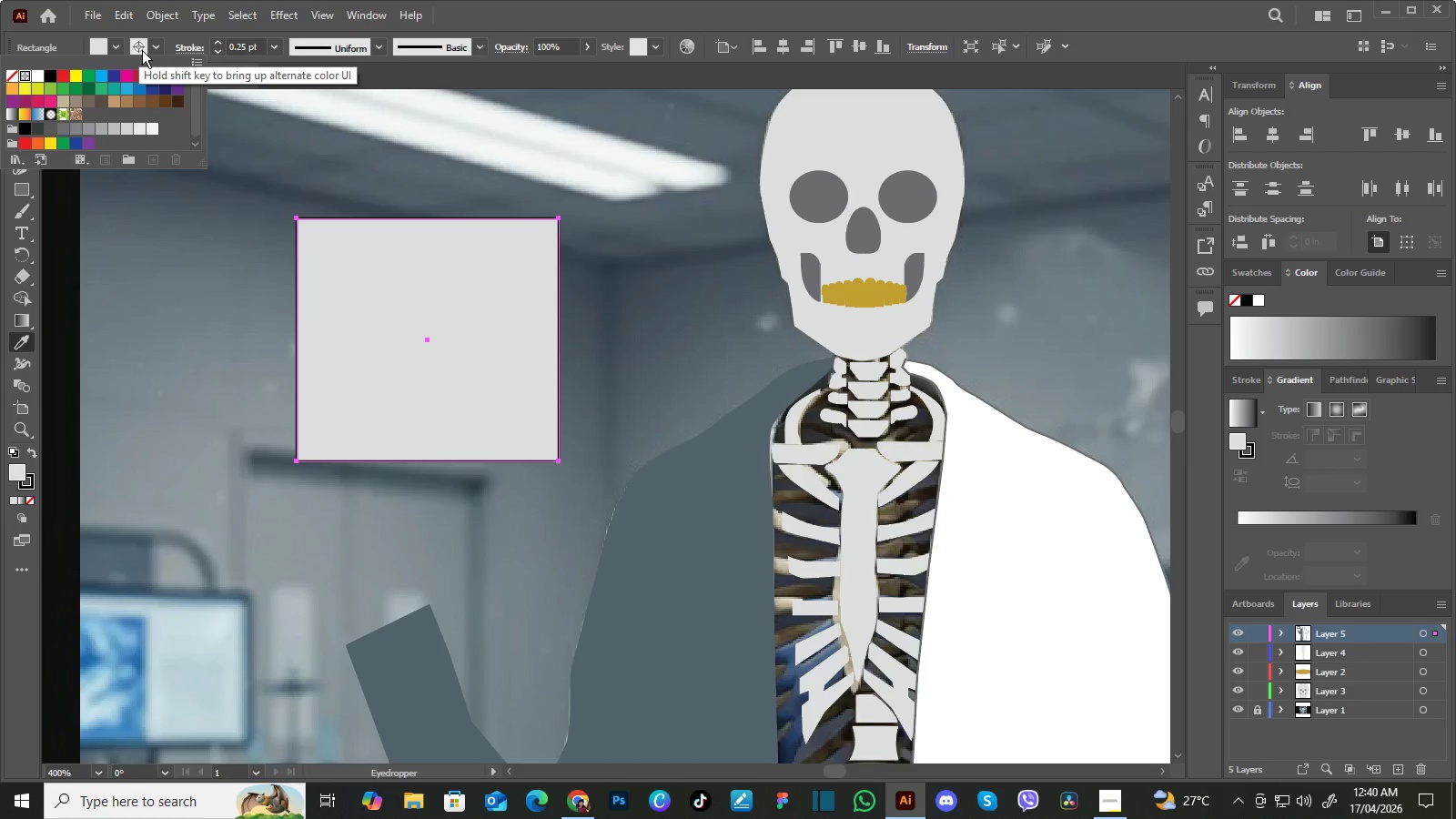 
key(Shift+ShiftLeft)
 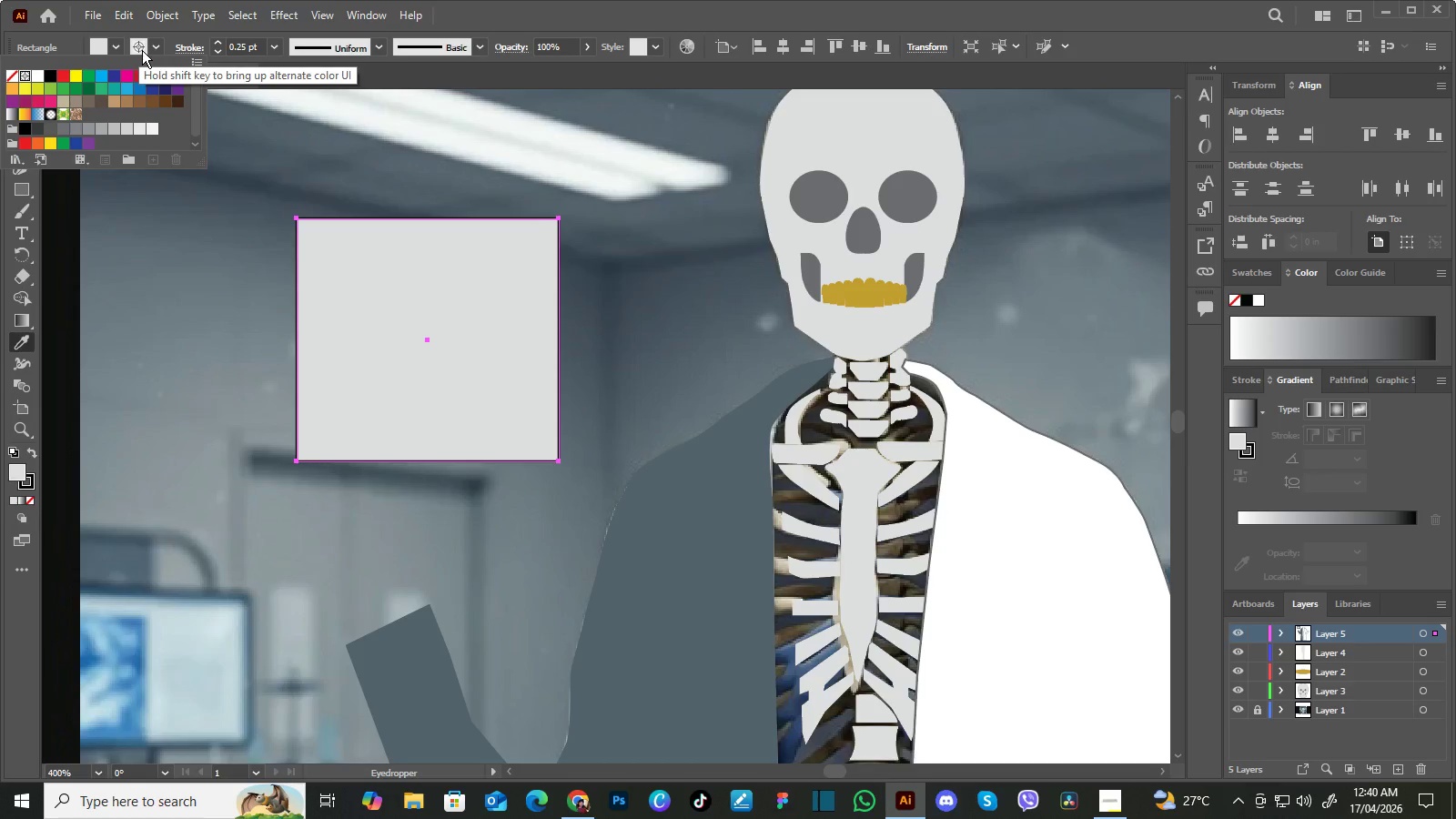 
key(Shift+ShiftLeft)
 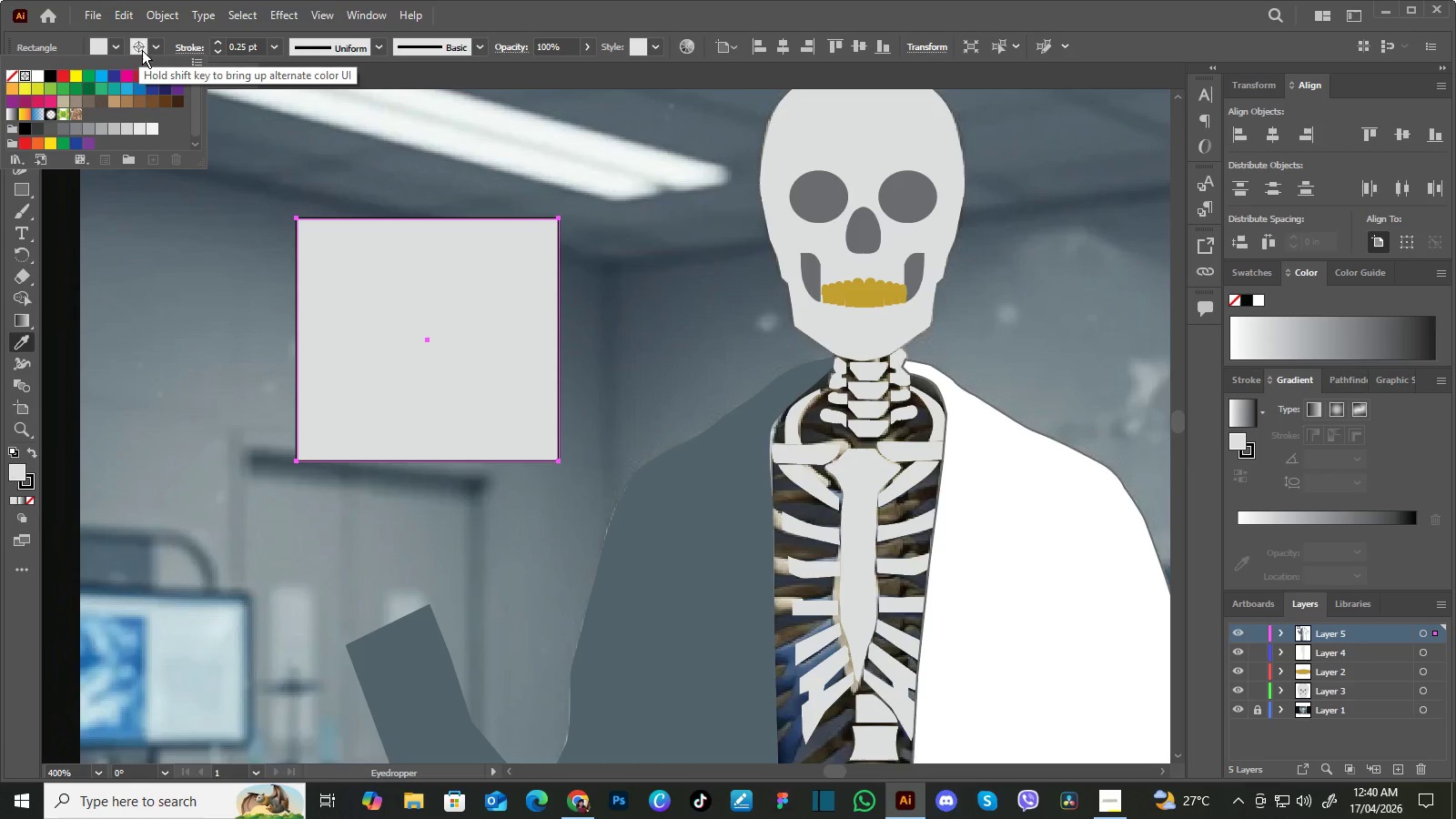 
key(Shift+ShiftLeft)
 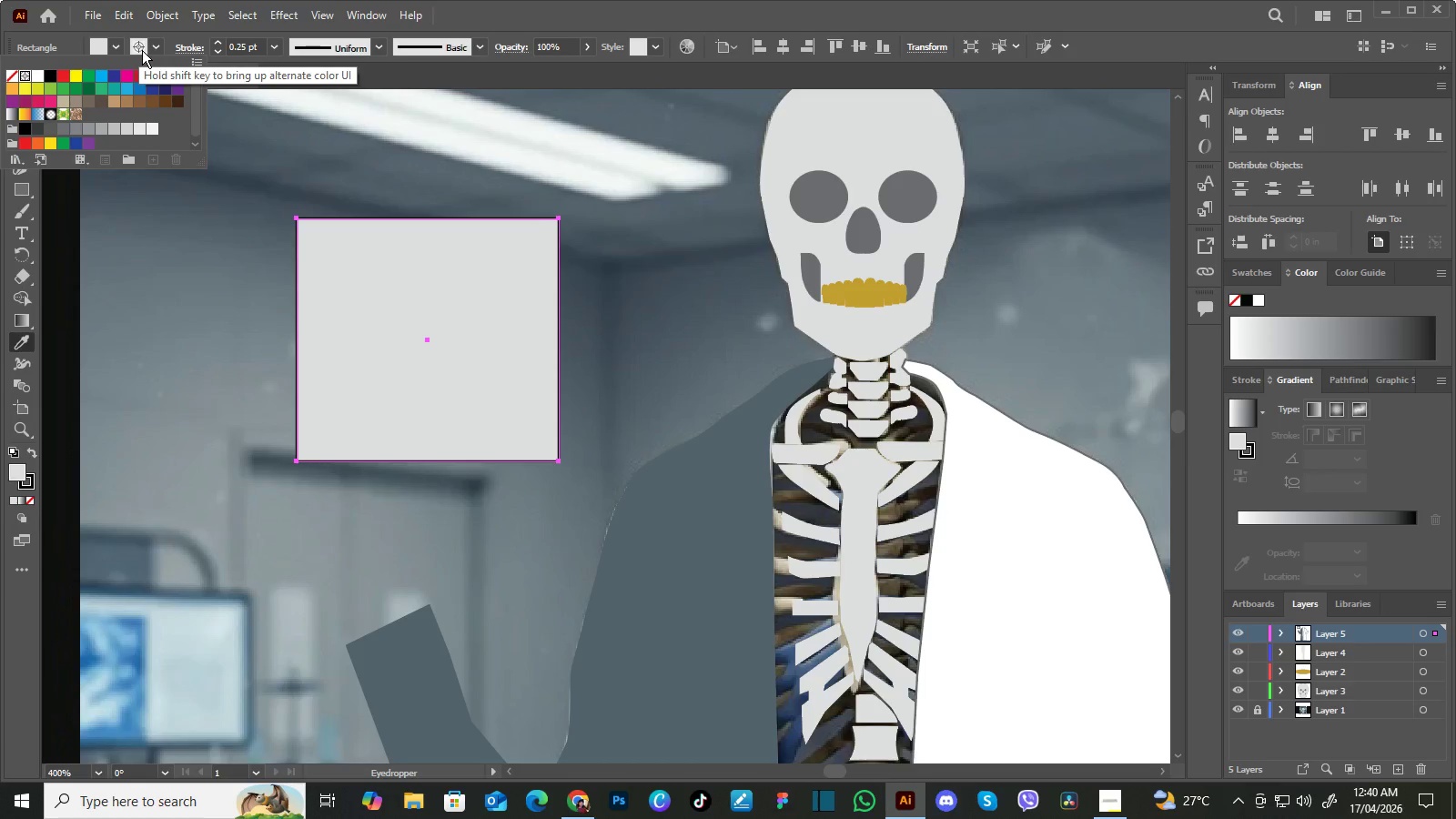 
hold_key(key=ShiftLeft, duration=1.5)
left_click([139, 47])
 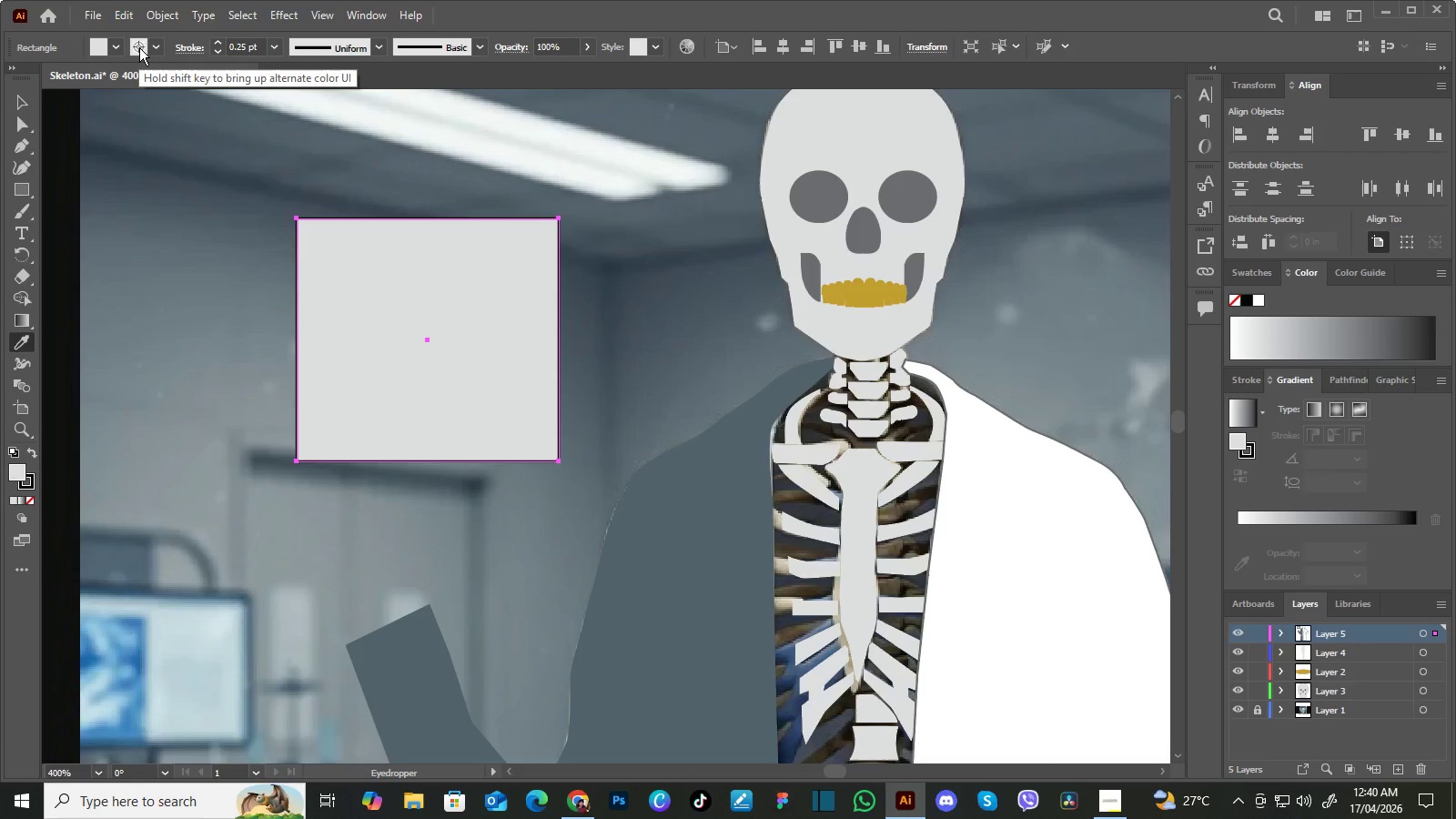 
hold_key(key=ShiftLeft, duration=1.52)
left_click([139, 47])
 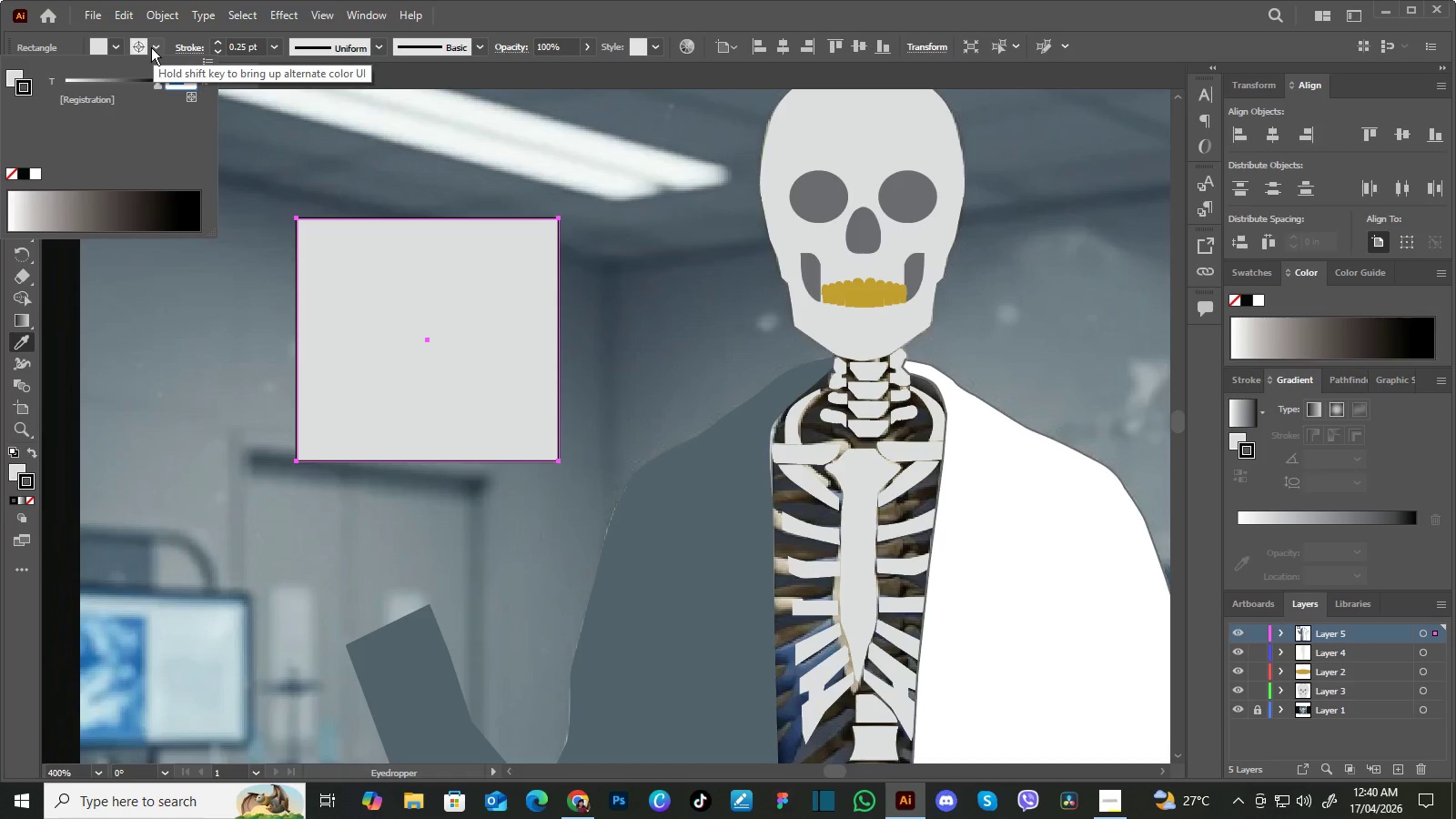 
hold_key(key=ShiftLeft, duration=1.53)
 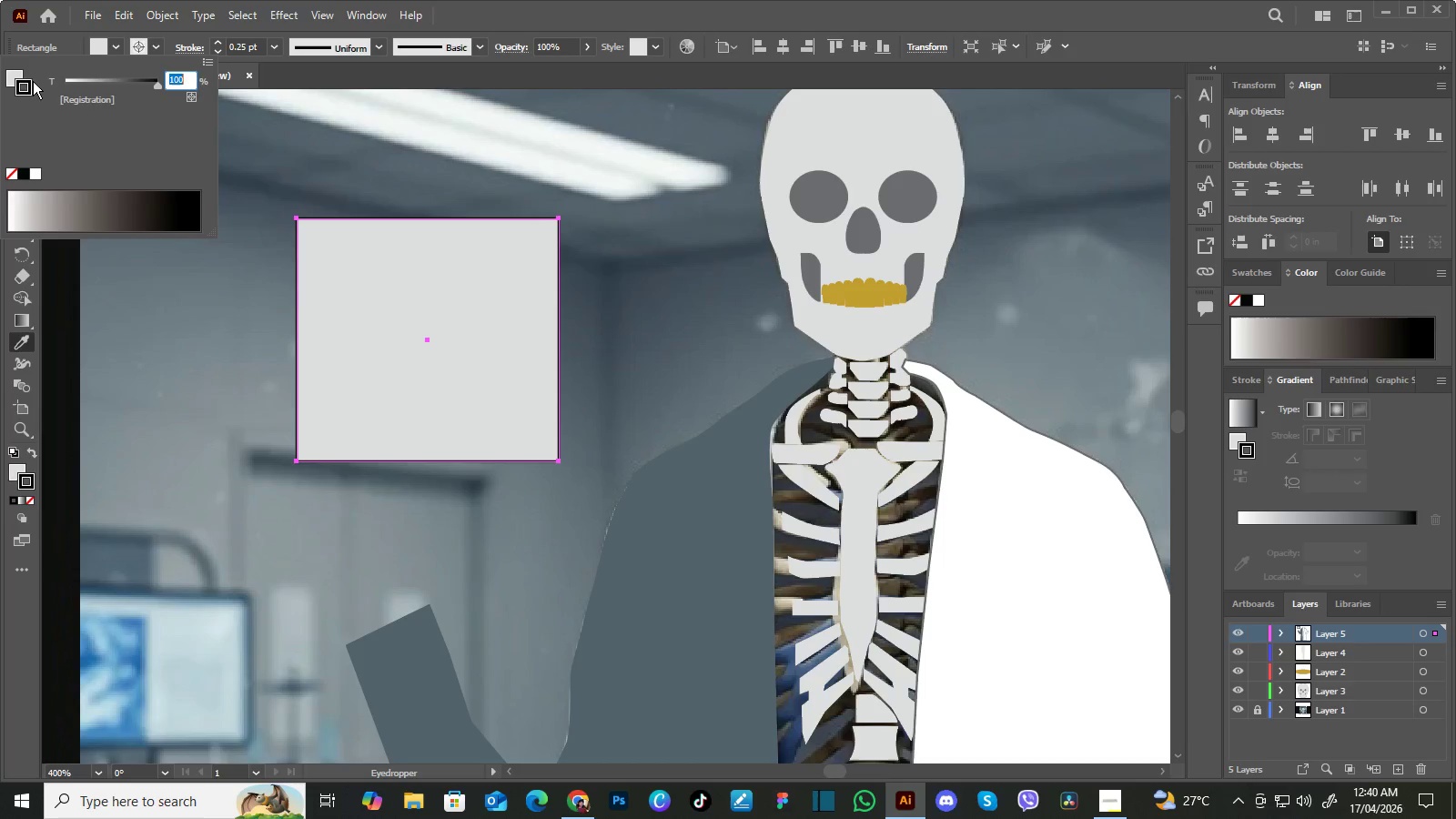 
hold_key(key=ShiftLeft, duration=1.5)
left_click([29, 81])
 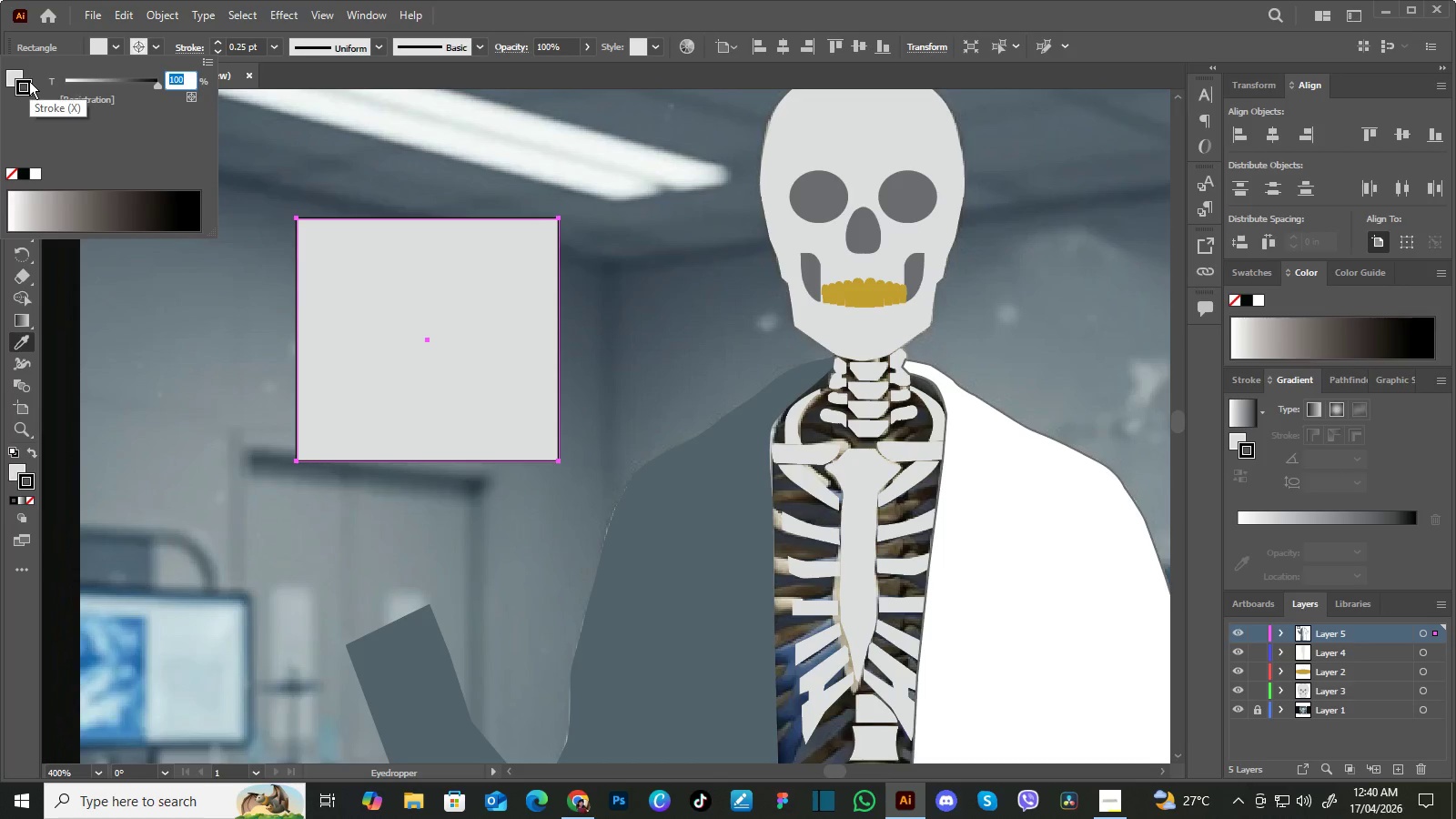 
hold_key(key=ShiftLeft, duration=1.51)
double_click([29, 81])
 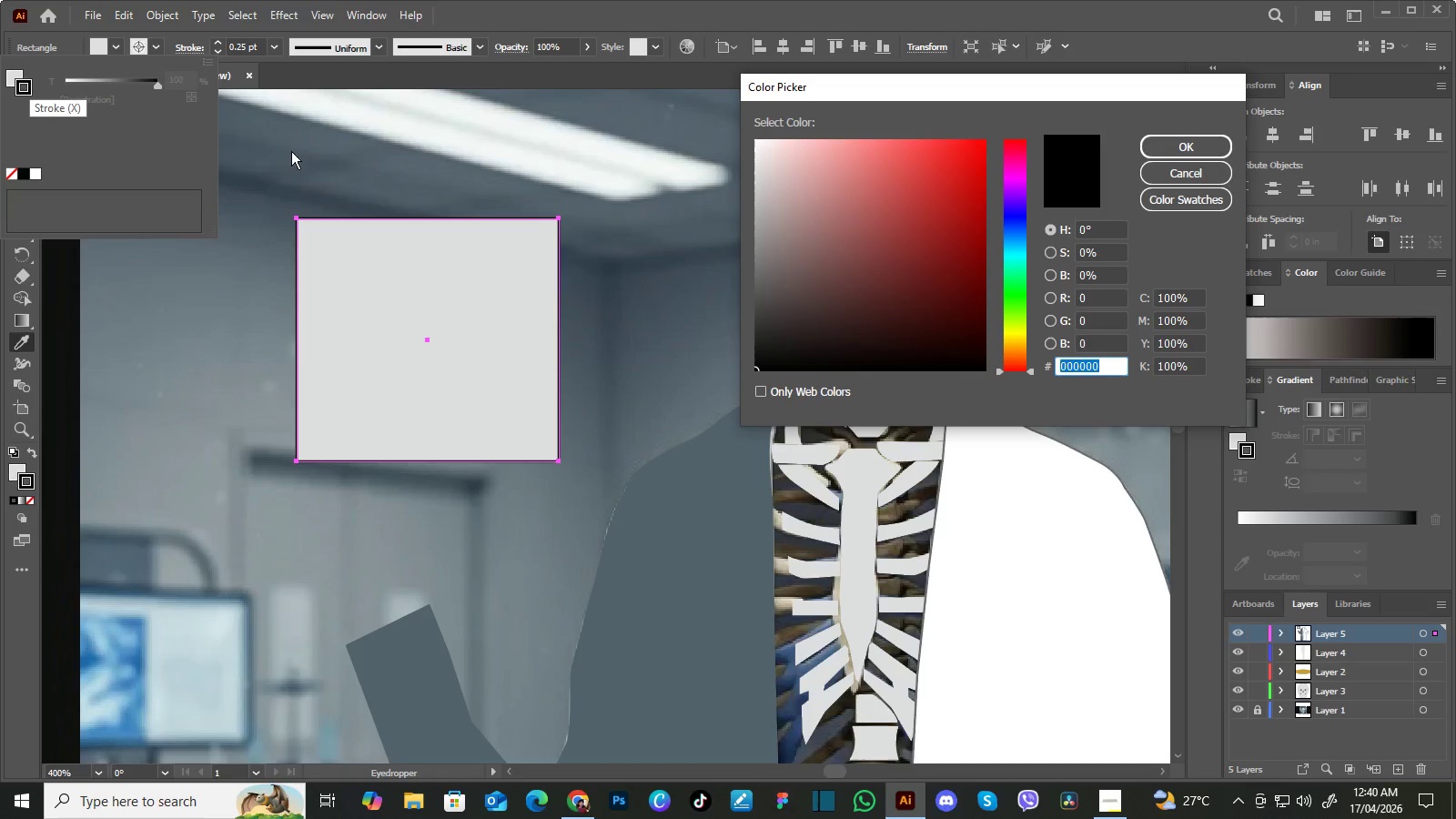 
hold_key(key=ShiftLeft, duration=0.41)
 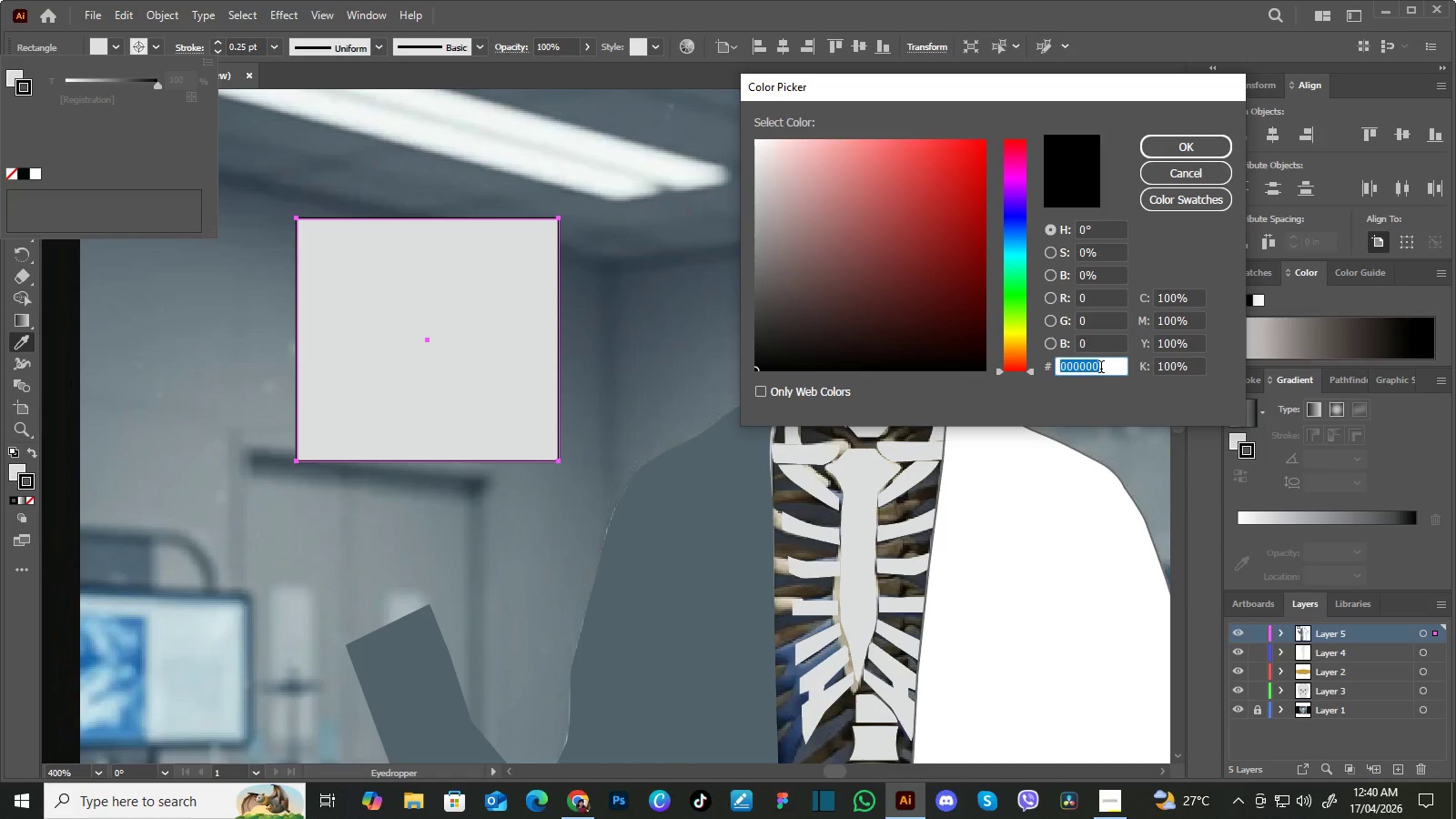 
key(Control+V)
 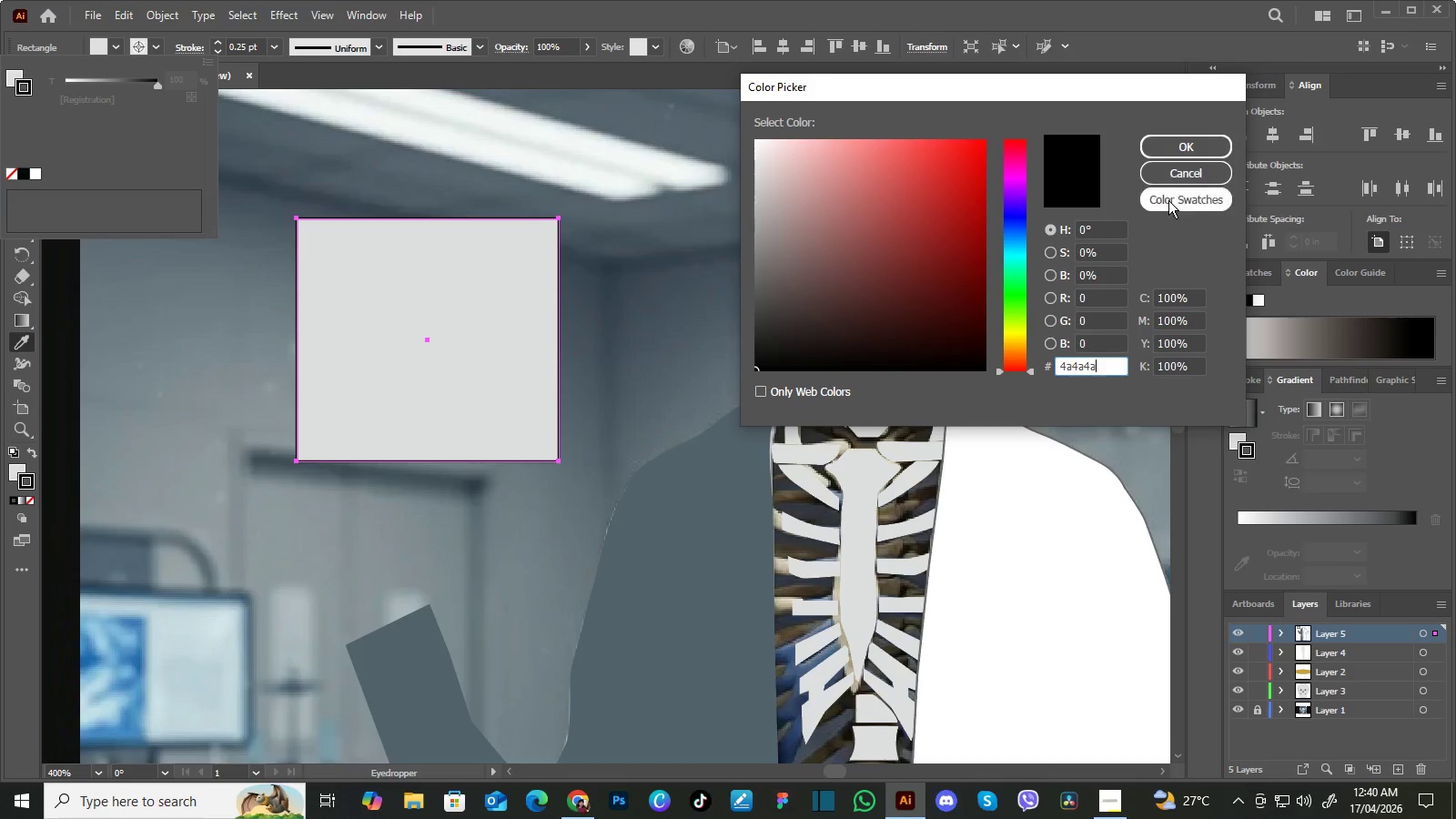 
left_click([1178, 144])
 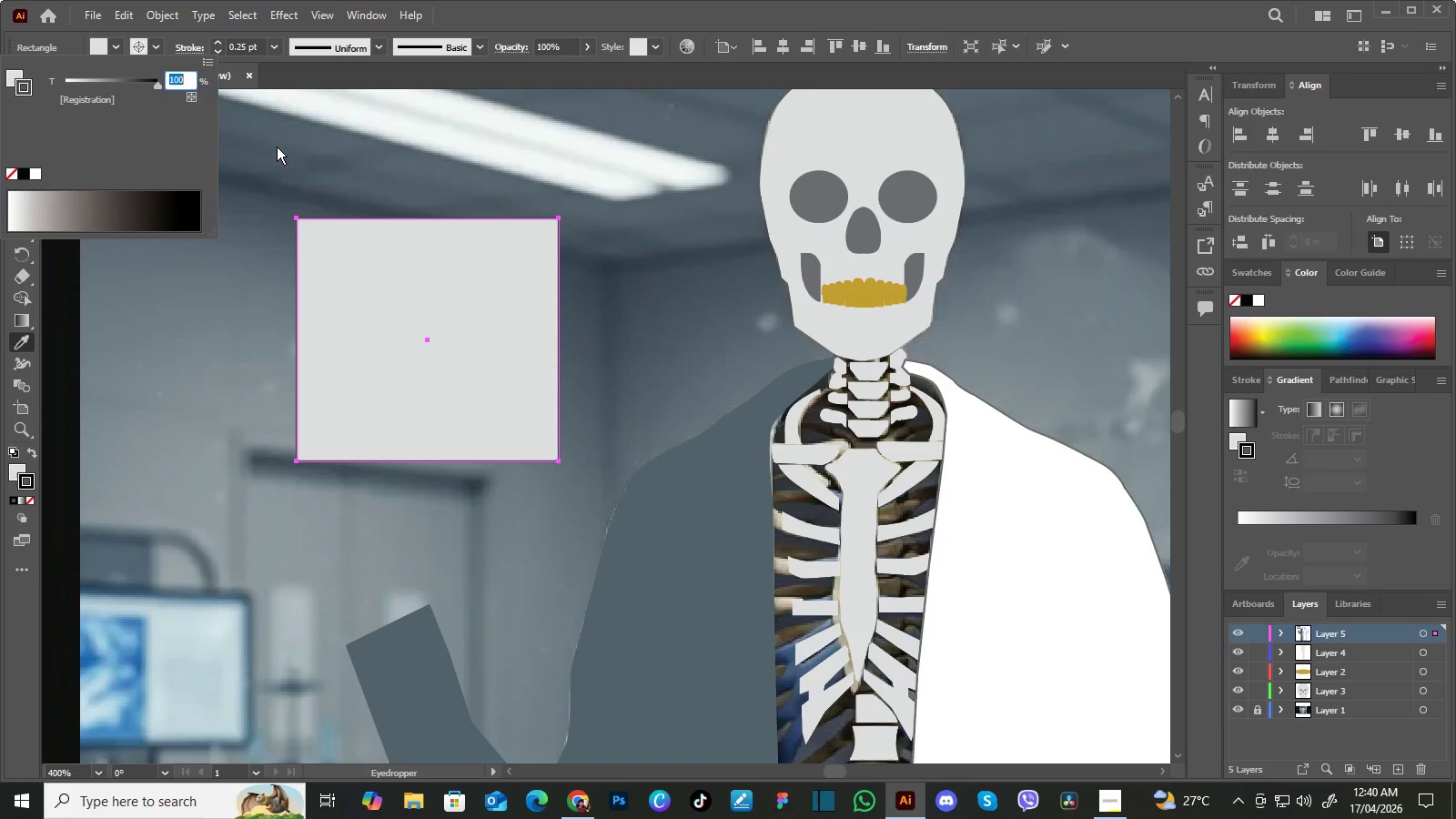 
wait(7.45)
 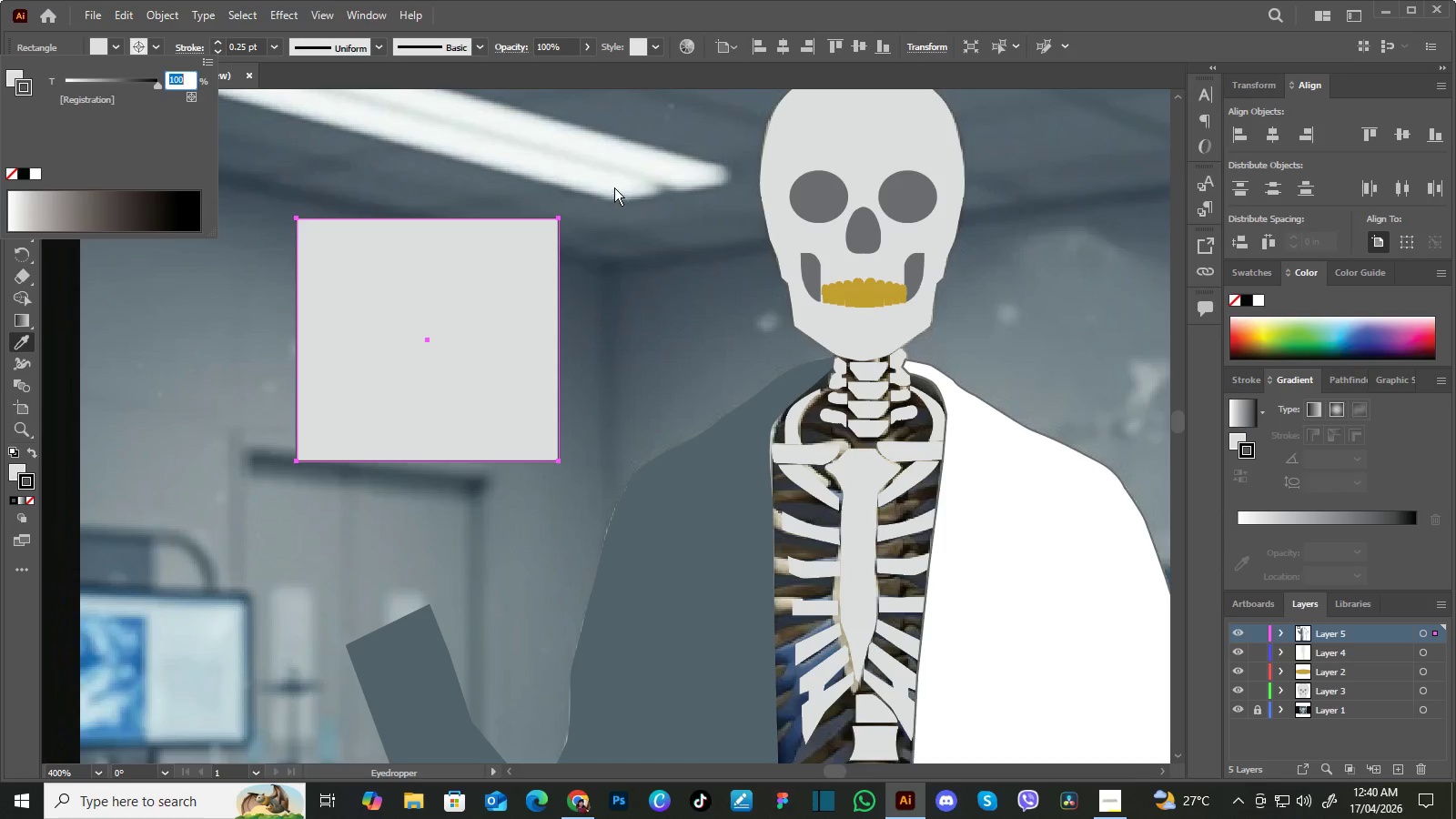 
key(V)
 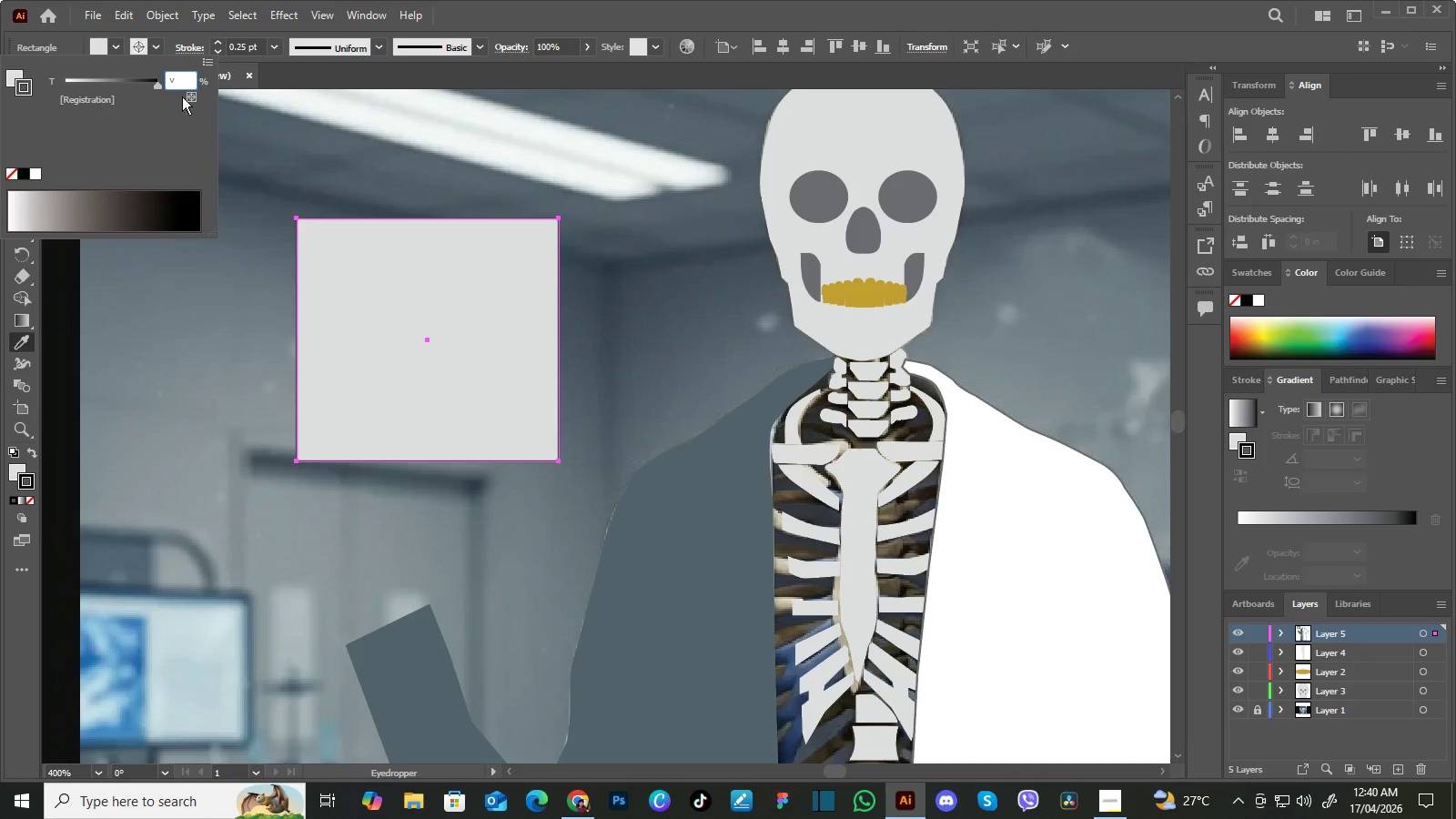 
left_click_drag(start_coordinate=[181, 77], to_coordinate=[166, 80])
 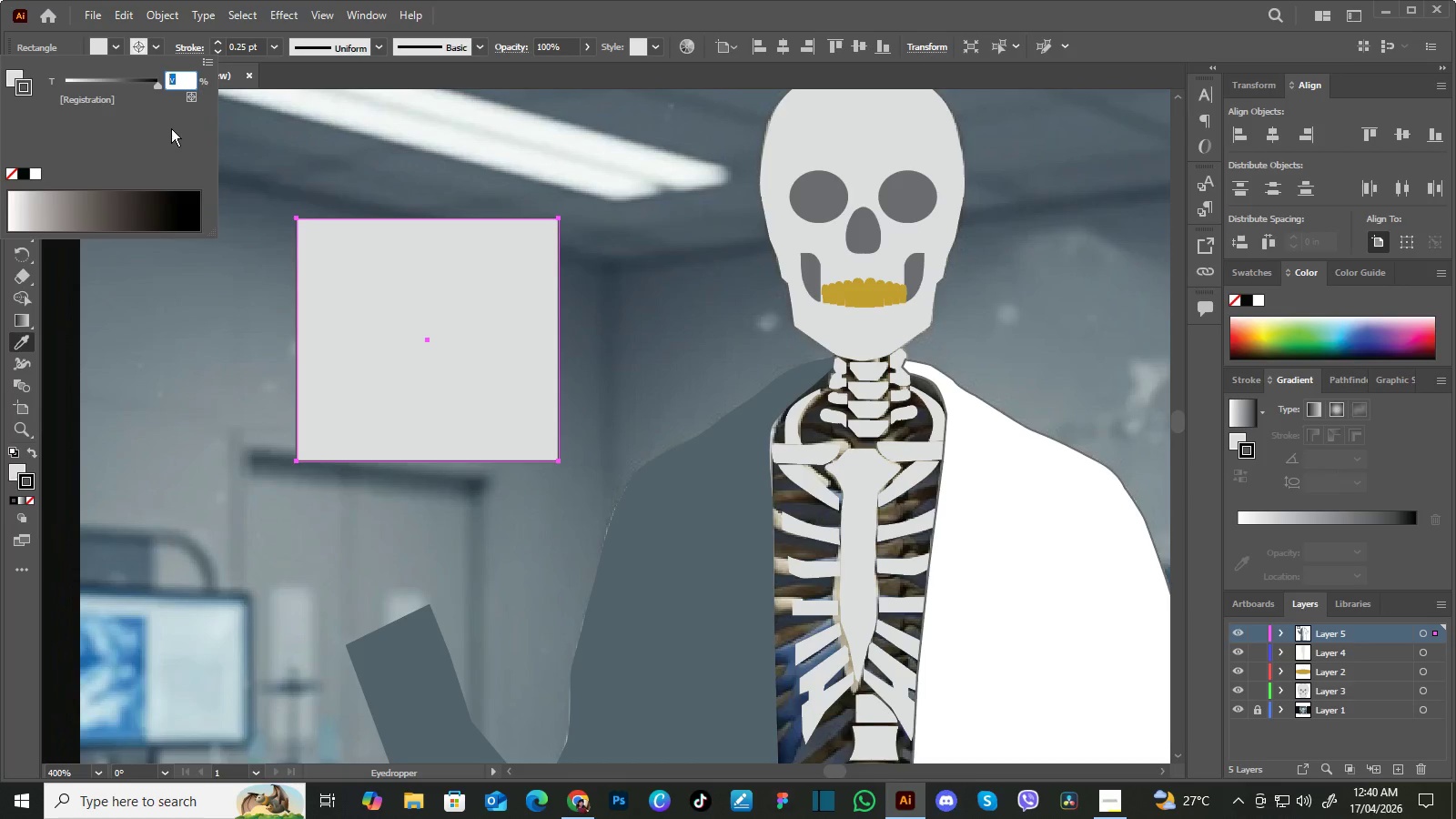 
key(Control+V)
 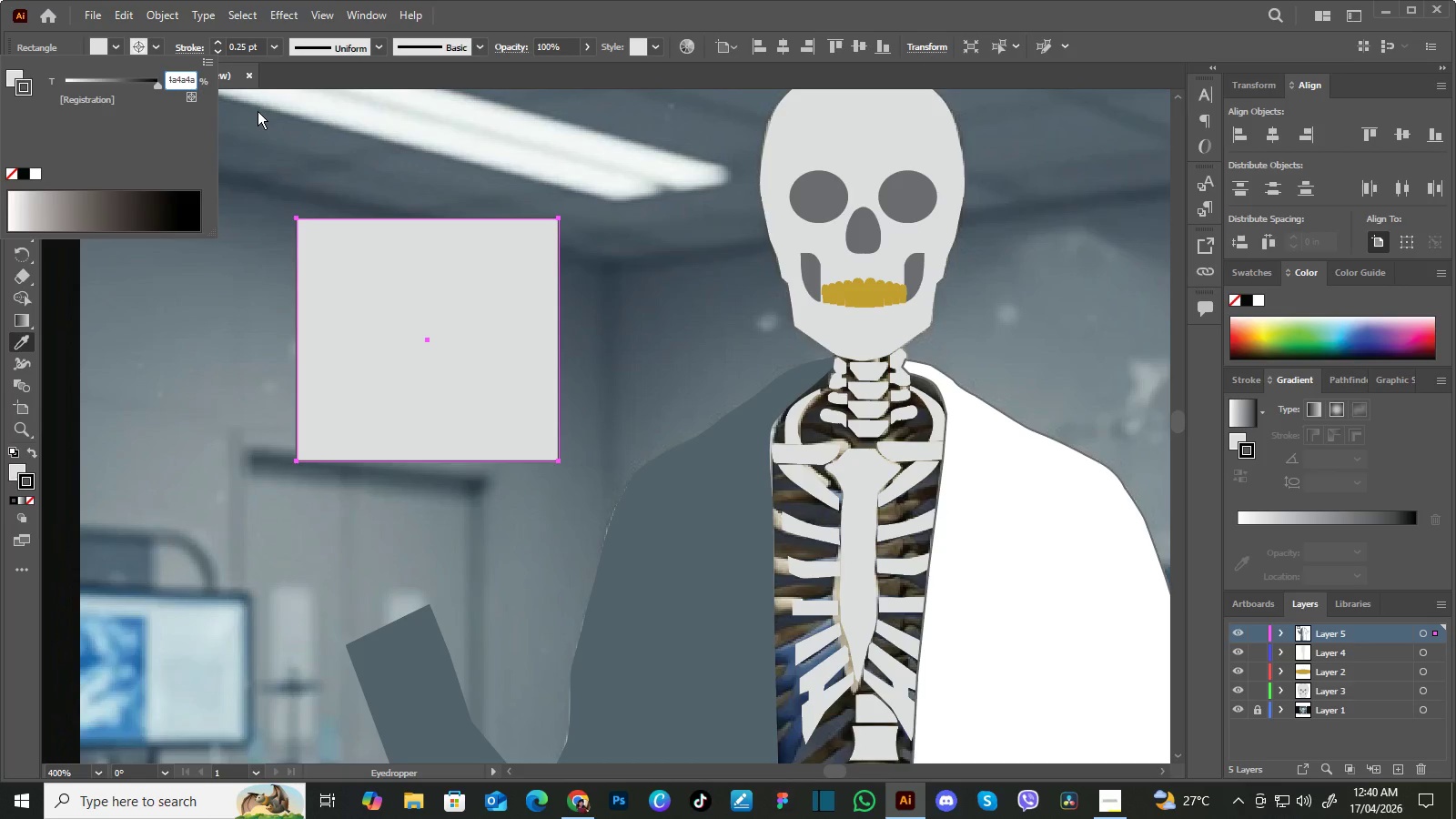 
key(Enter)
 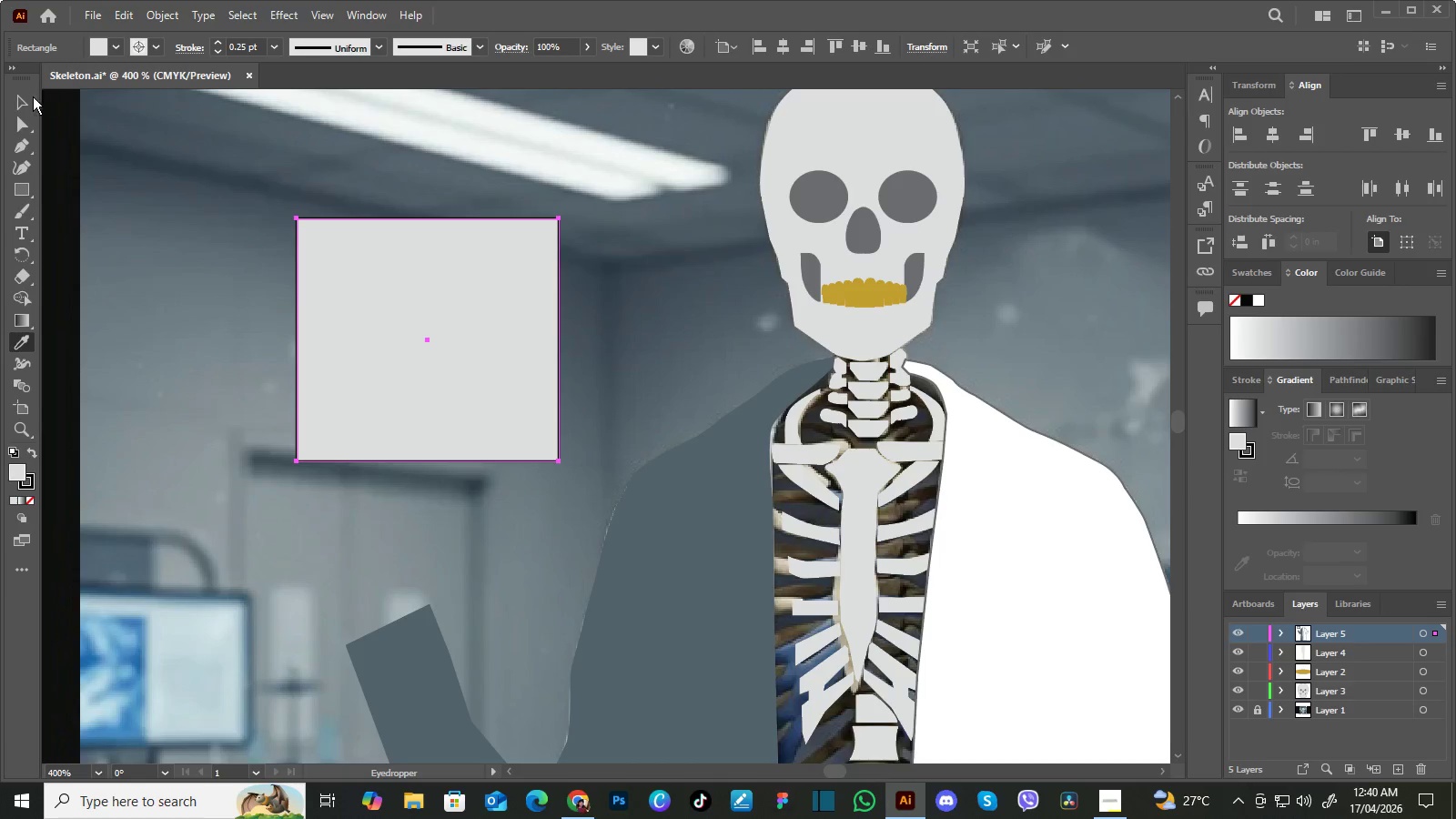 
double_click([209, 141])
 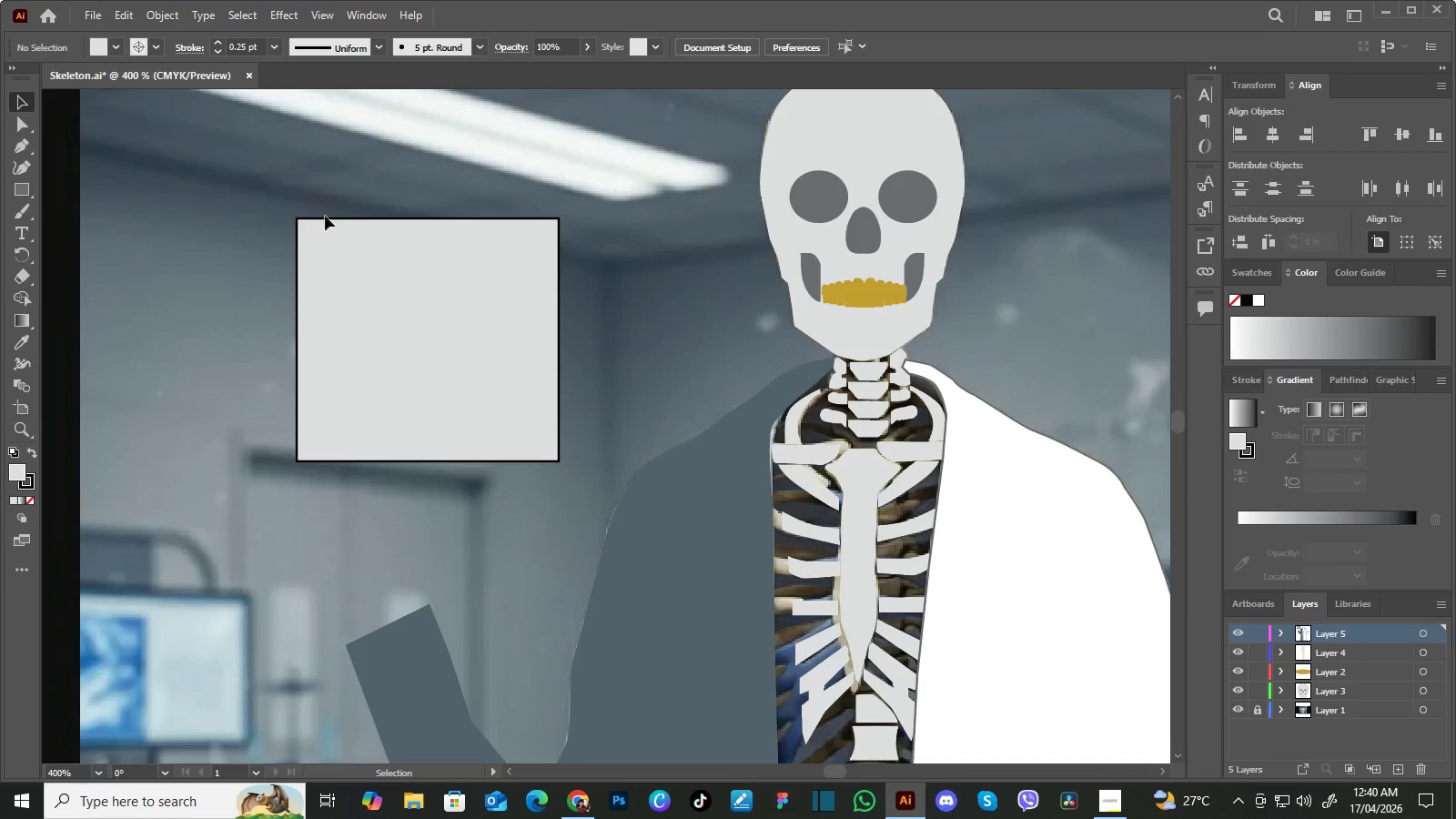 
left_click([478, 298])
 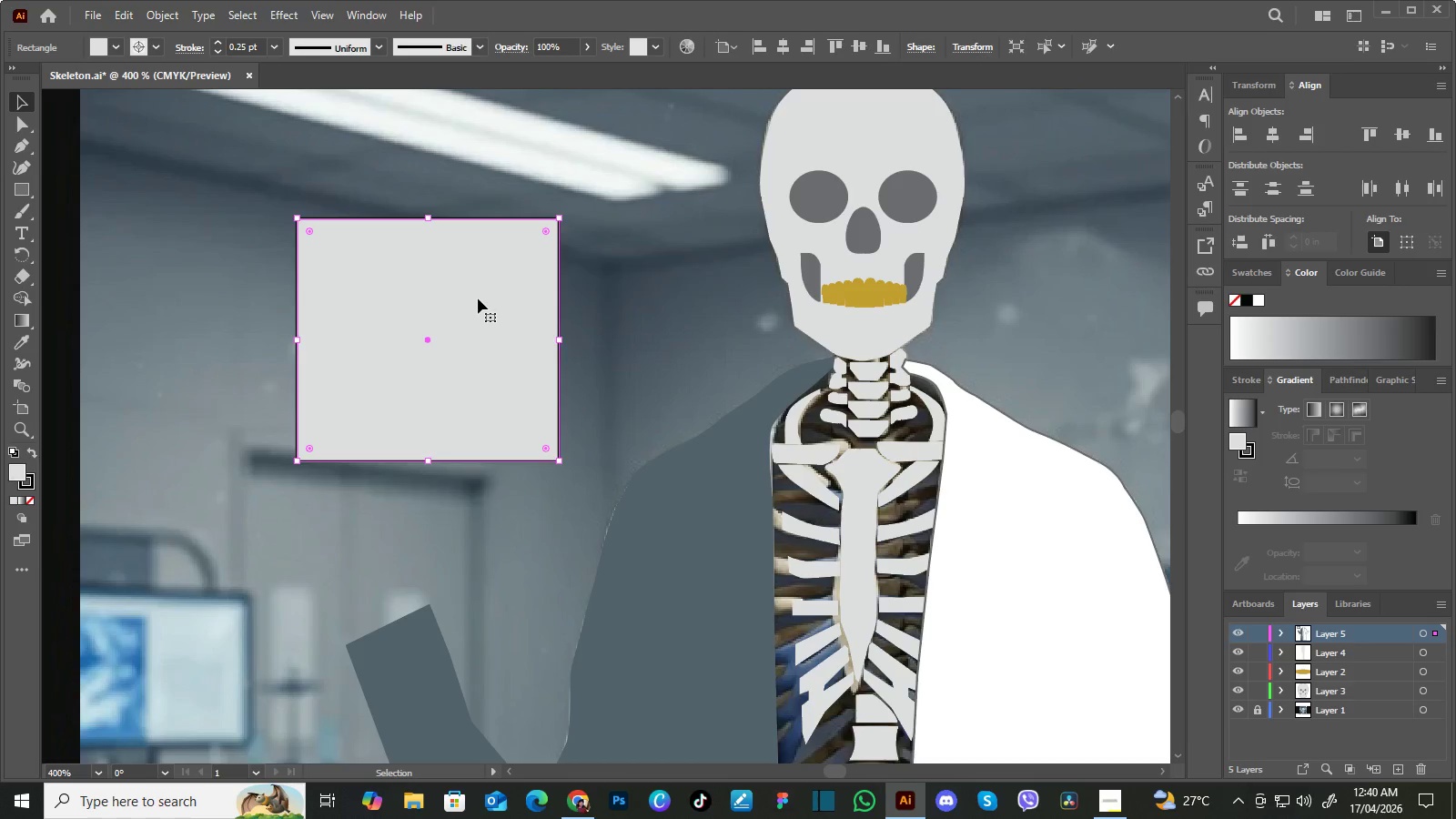 
hold_key(key=Space, duration=1.5)
 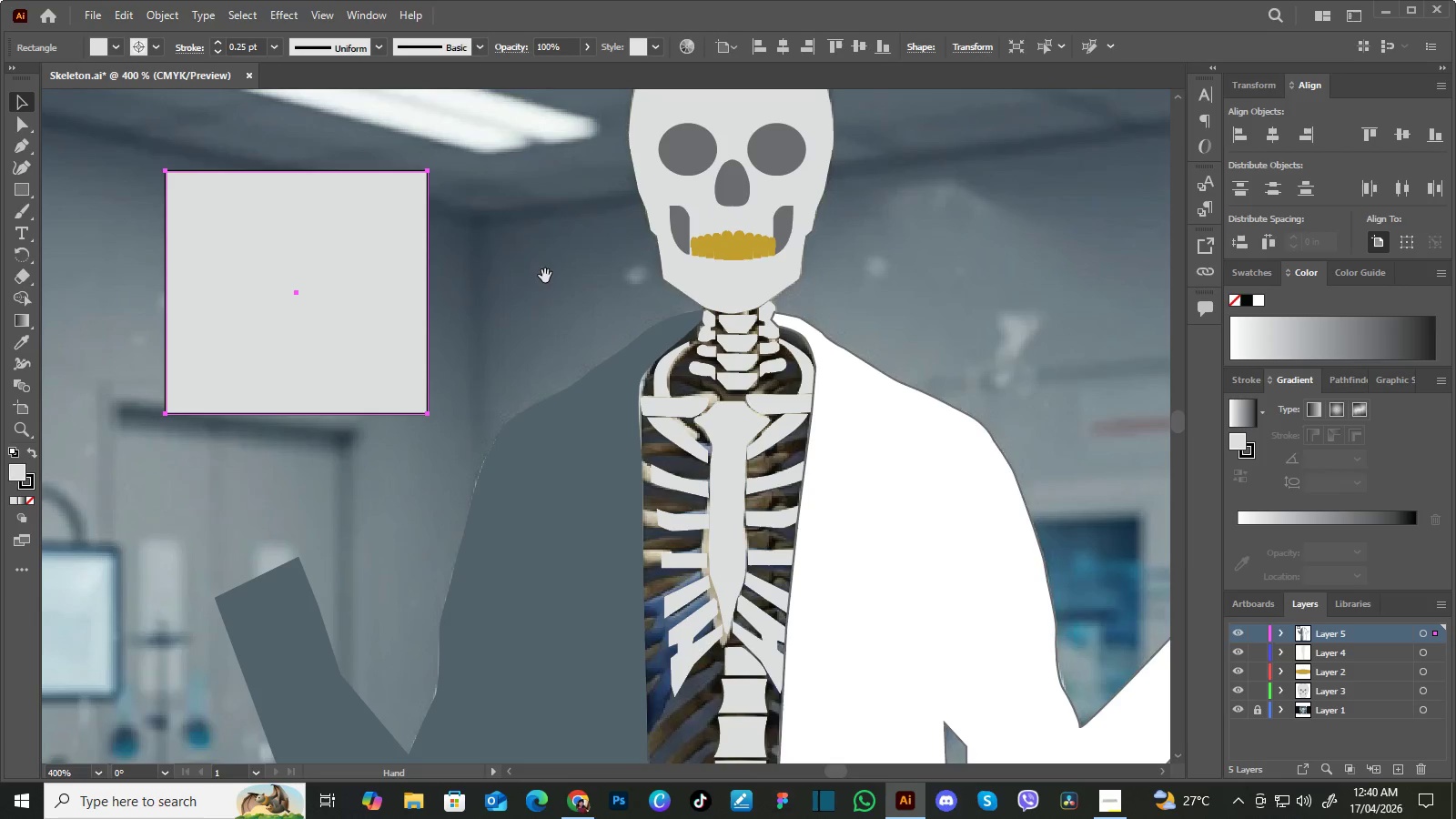 
left_click_drag(start_coordinate=[640, 349], to_coordinate=[571, 233])
 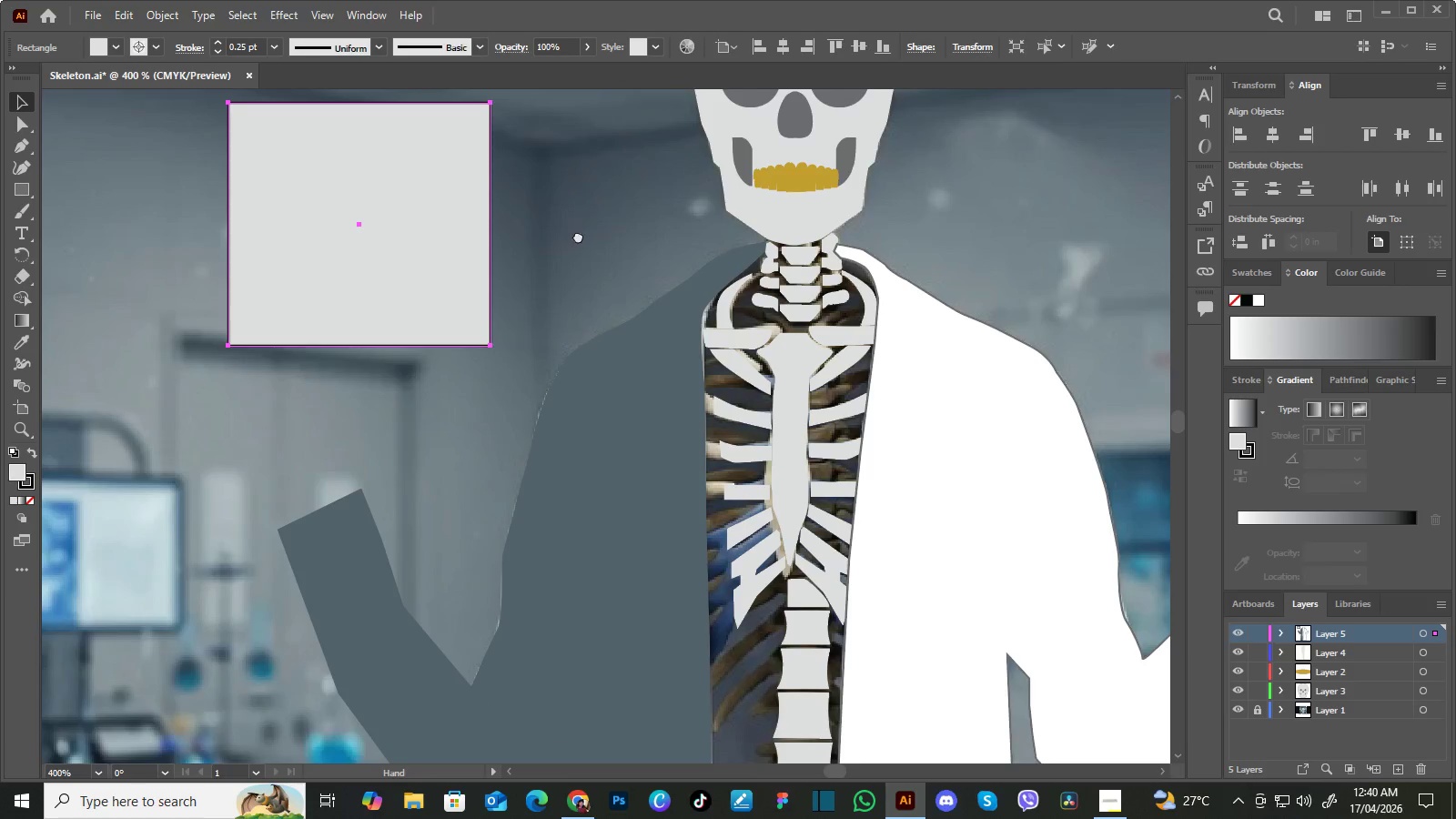 
left_click_drag(start_coordinate=[580, 236], to_coordinate=[550, 253])
 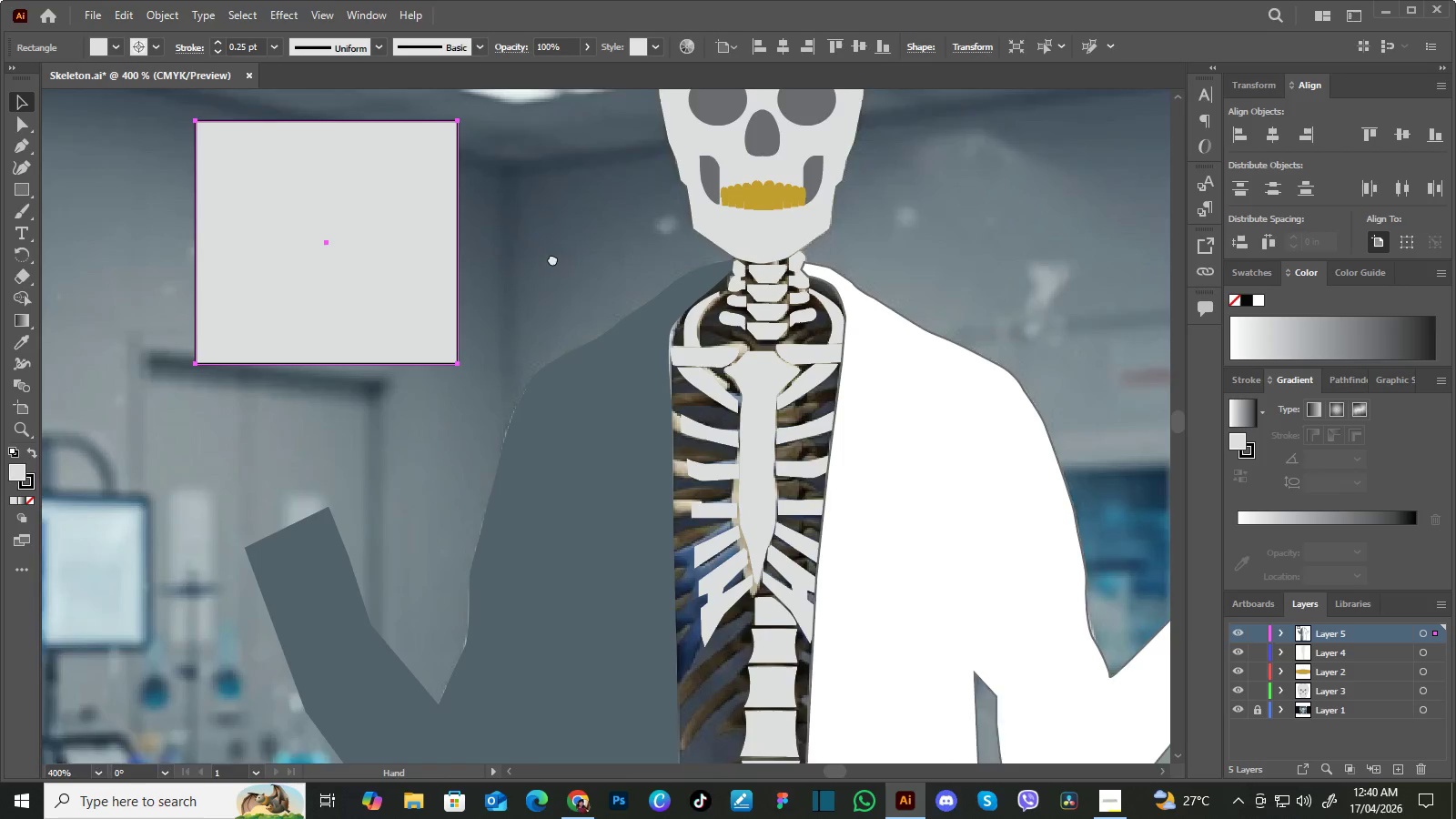 
left_click_drag(start_coordinate=[571, 239], to_coordinate=[544, 271])
 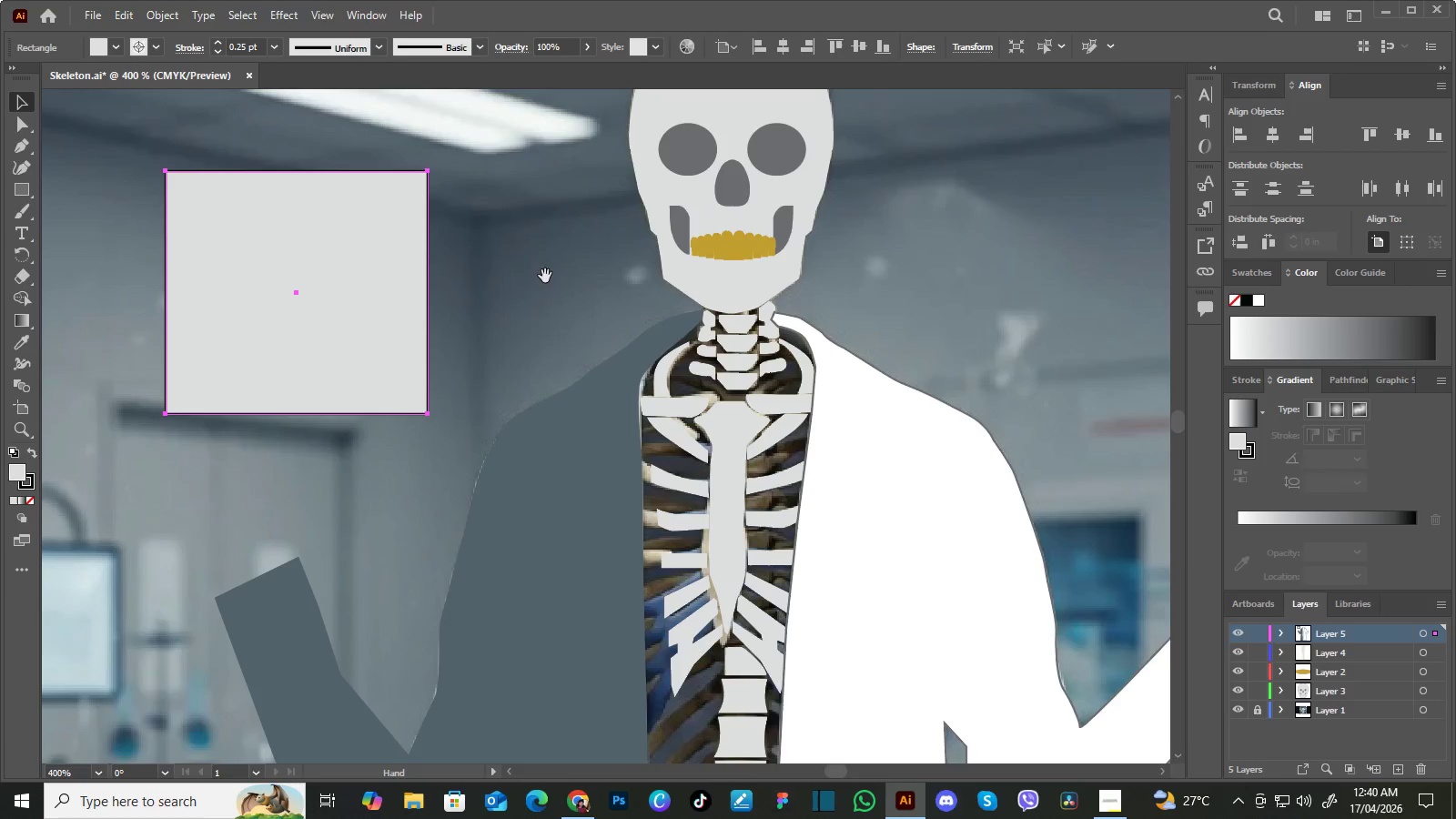 
hold_key(key=Space, duration=1.38)
 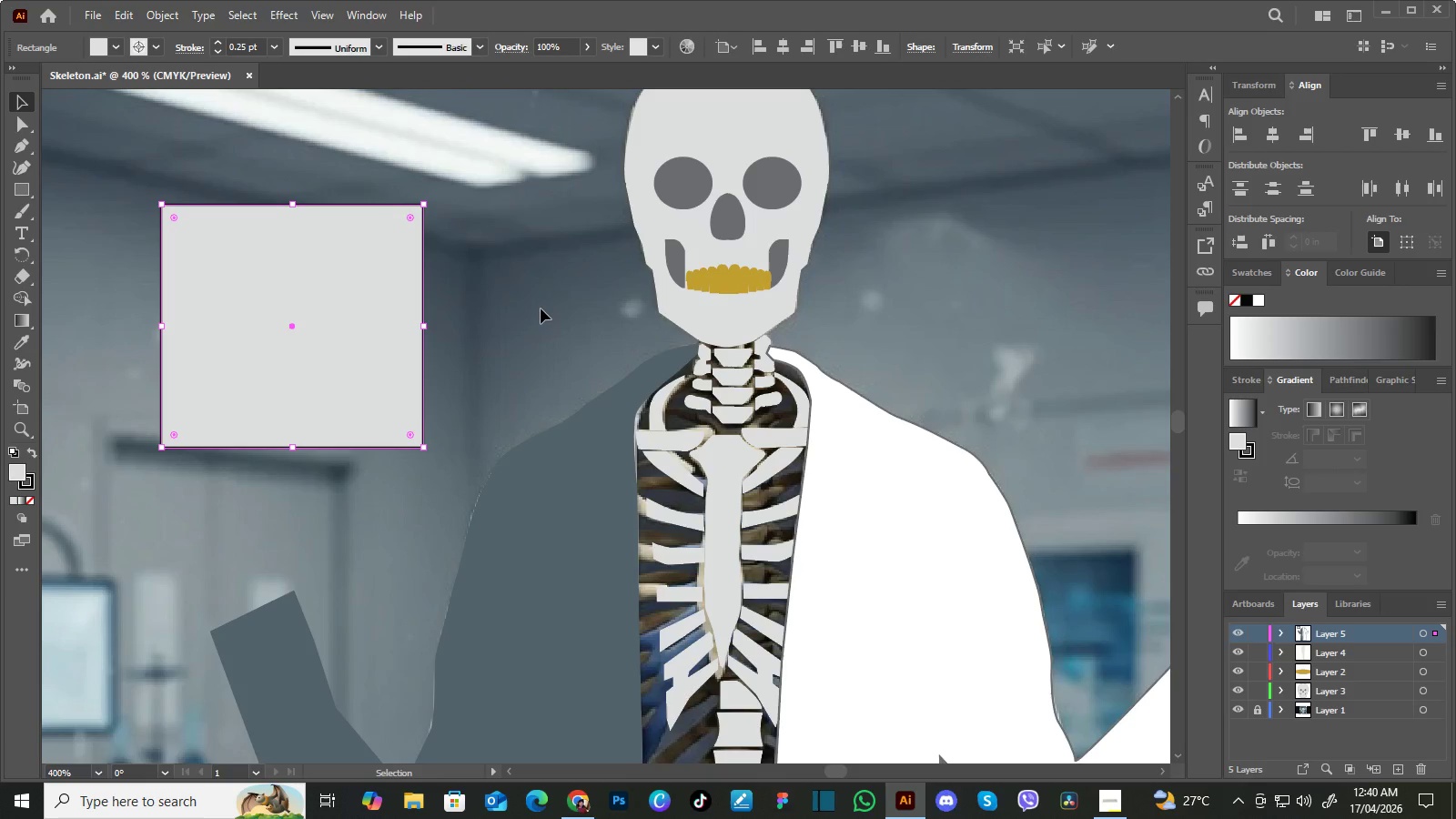 
left_click_drag(start_coordinate=[552, 255], to_coordinate=[545, 275])
 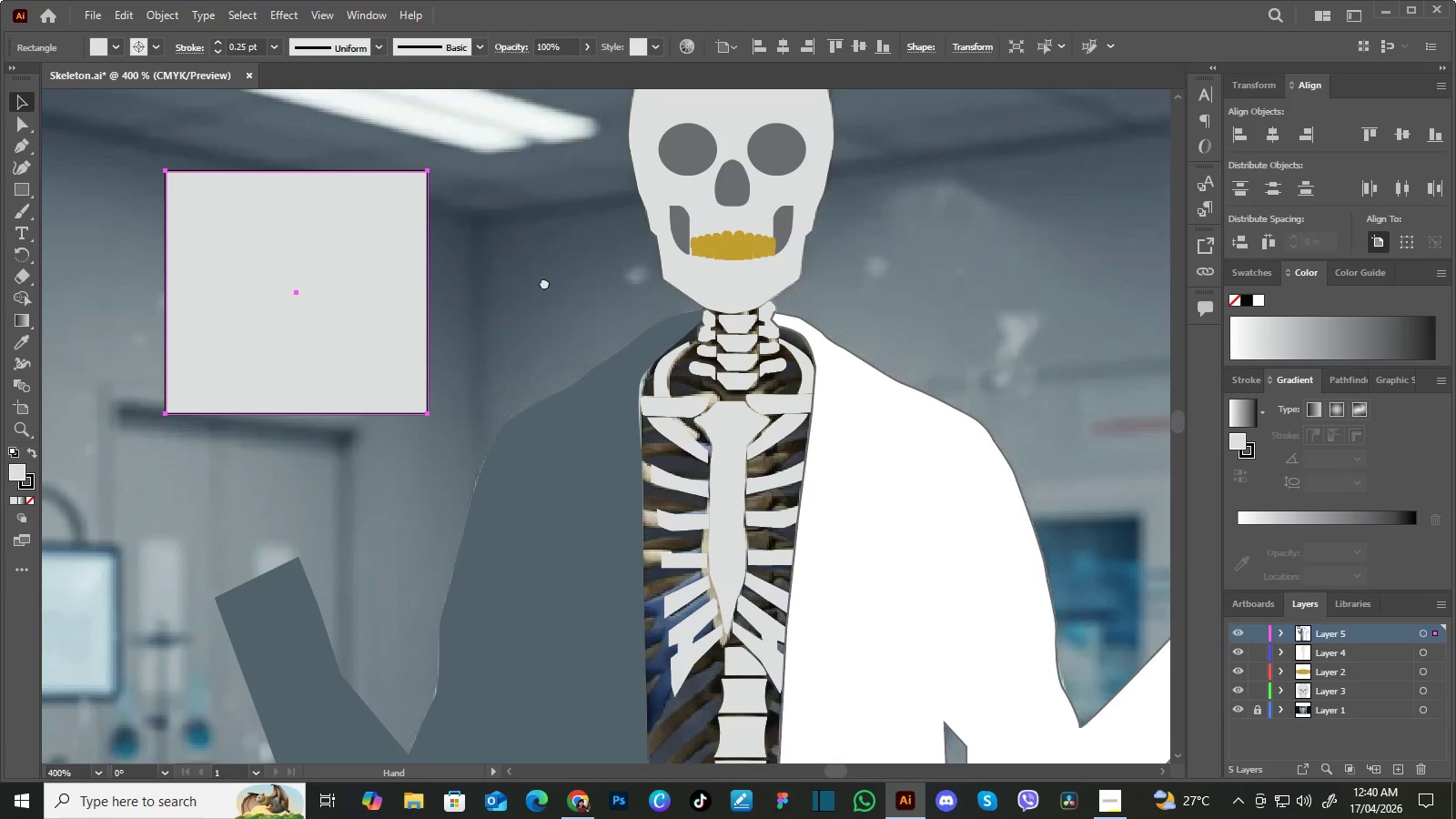 
left_click_drag(start_coordinate=[545, 275], to_coordinate=[541, 308])
 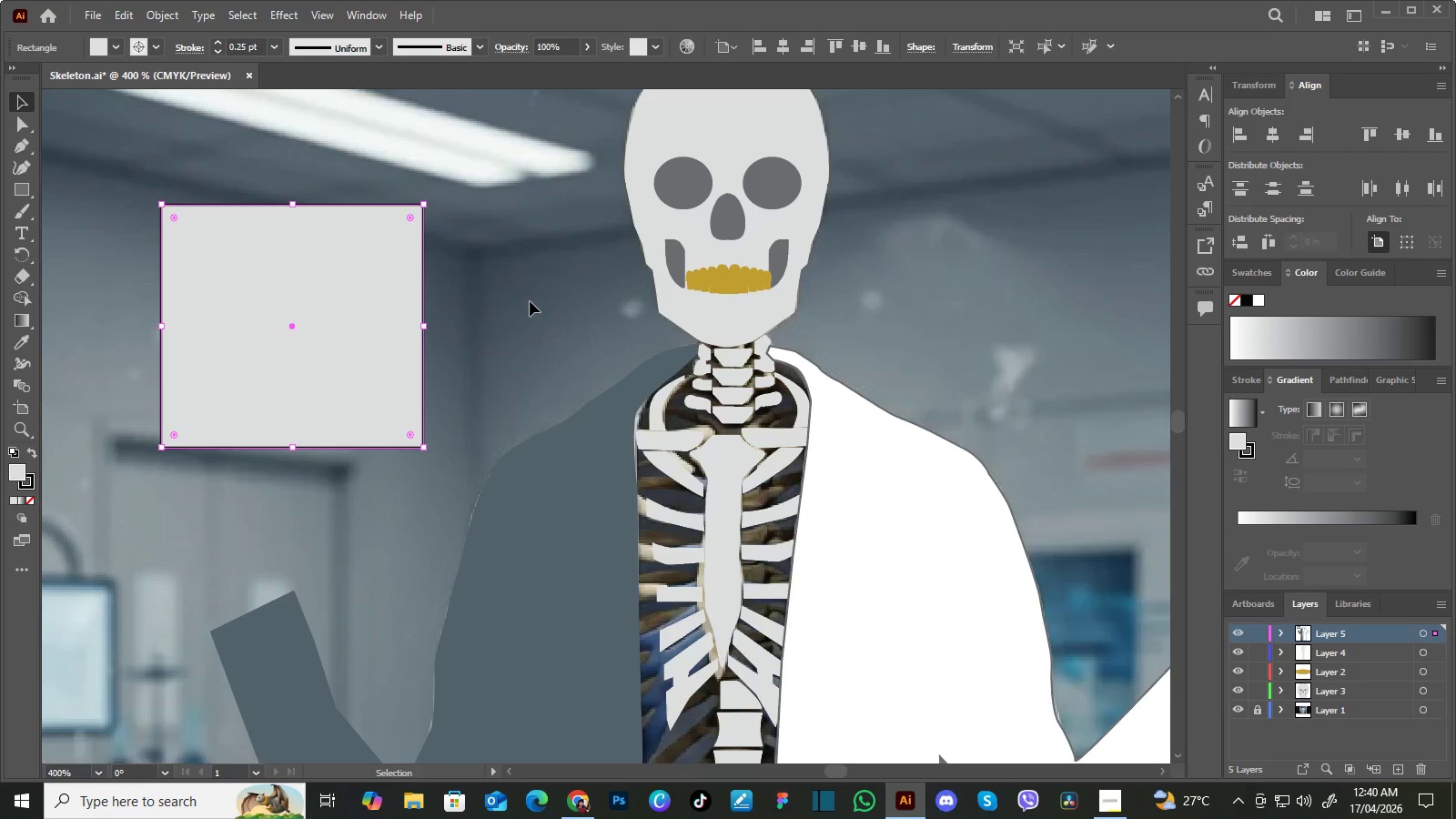 
key(Delete)
 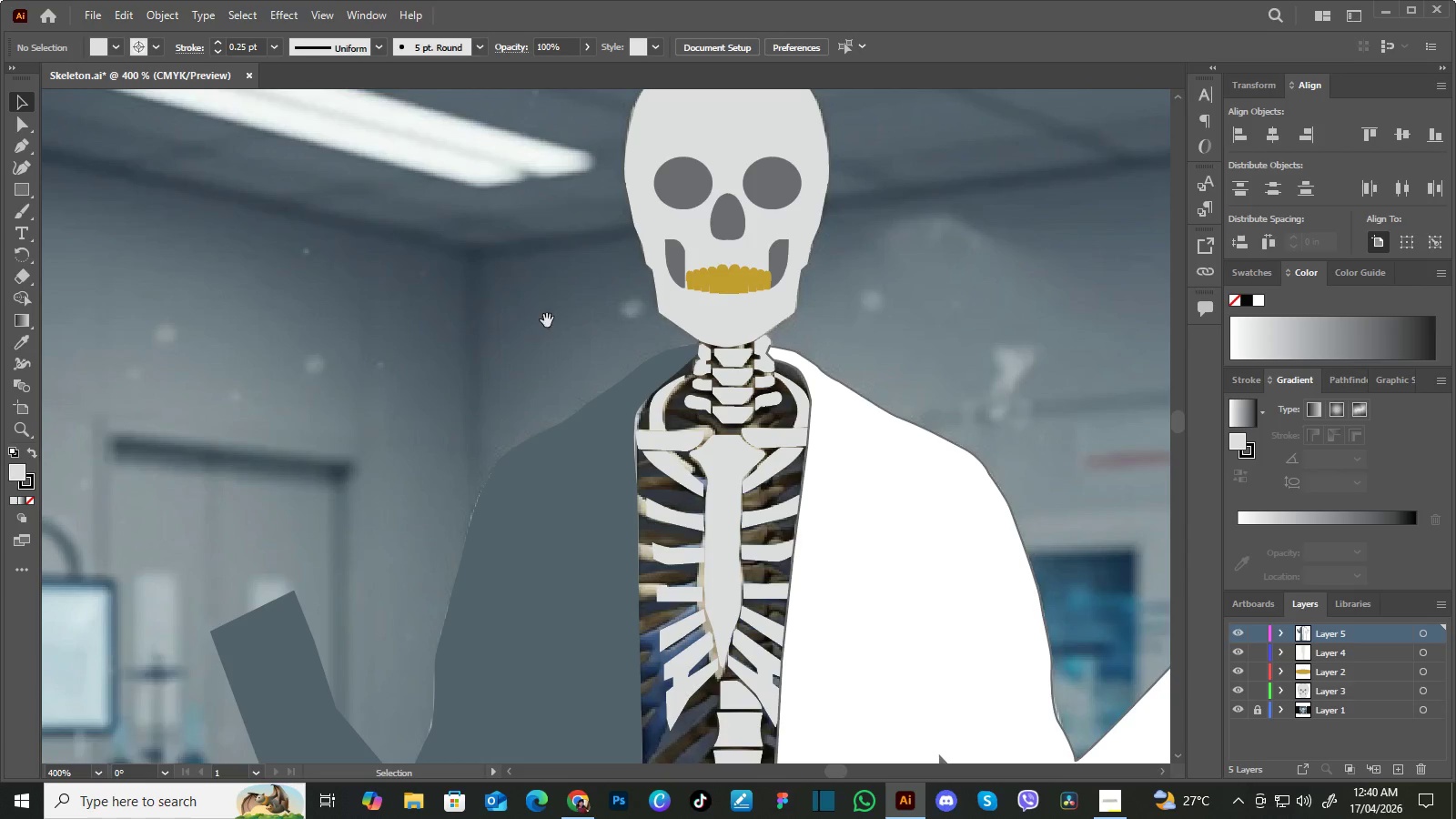 
hold_key(key=Space, duration=1.03)
 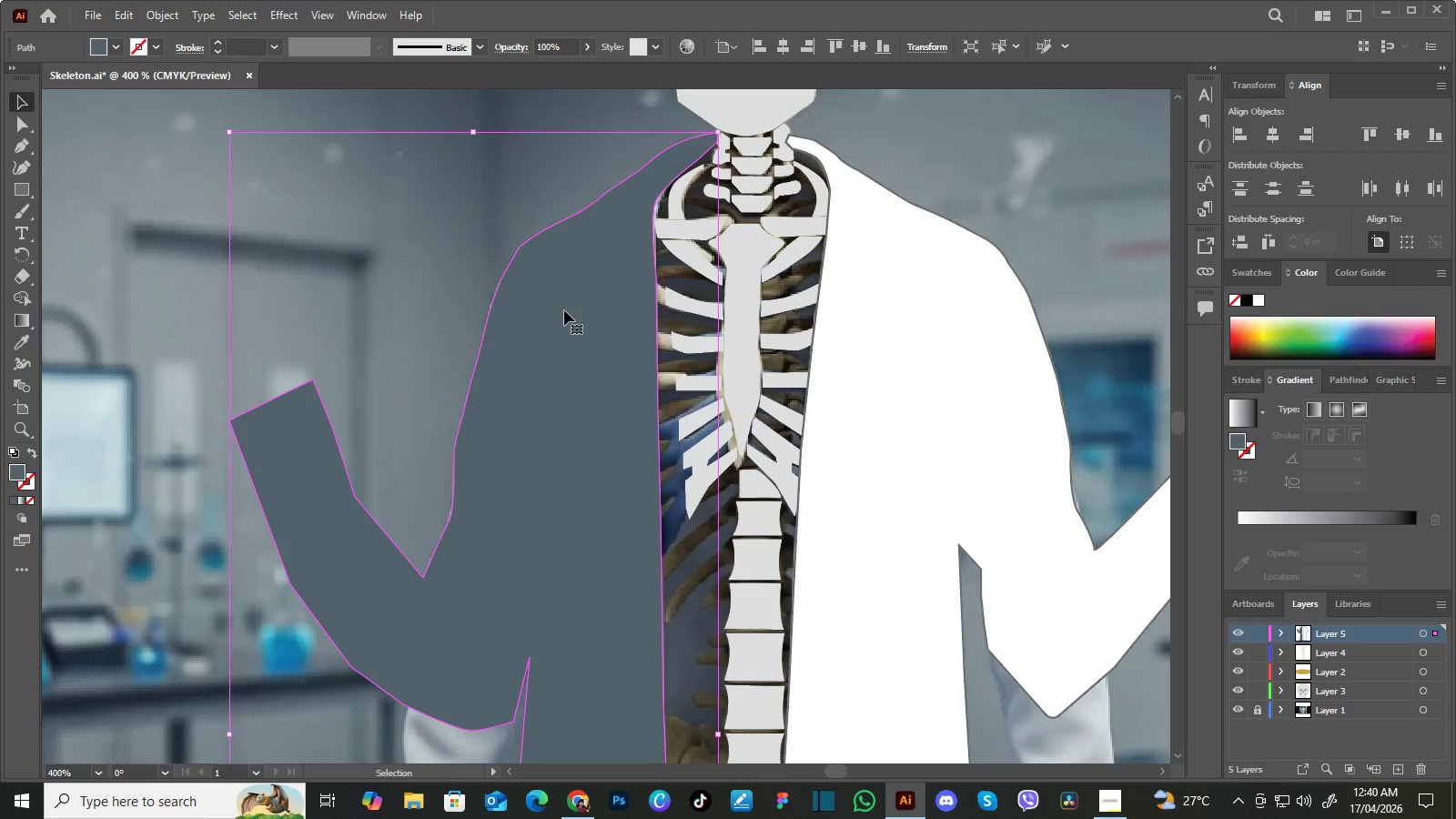 
left_click_drag(start_coordinate=[554, 336], to_coordinate=[580, 183])
 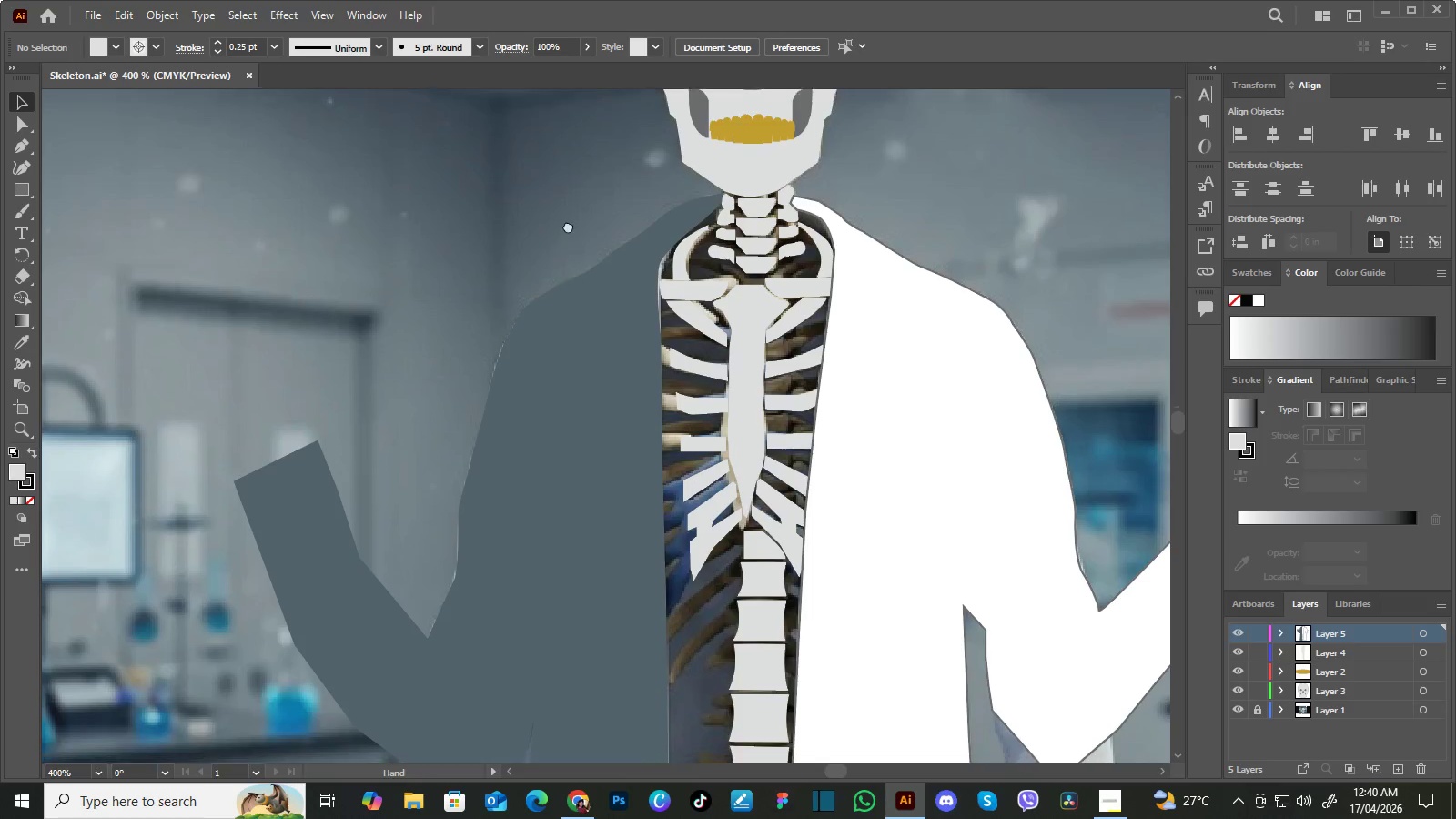 
left_click_drag(start_coordinate=[570, 265], to_coordinate=[564, 195])
 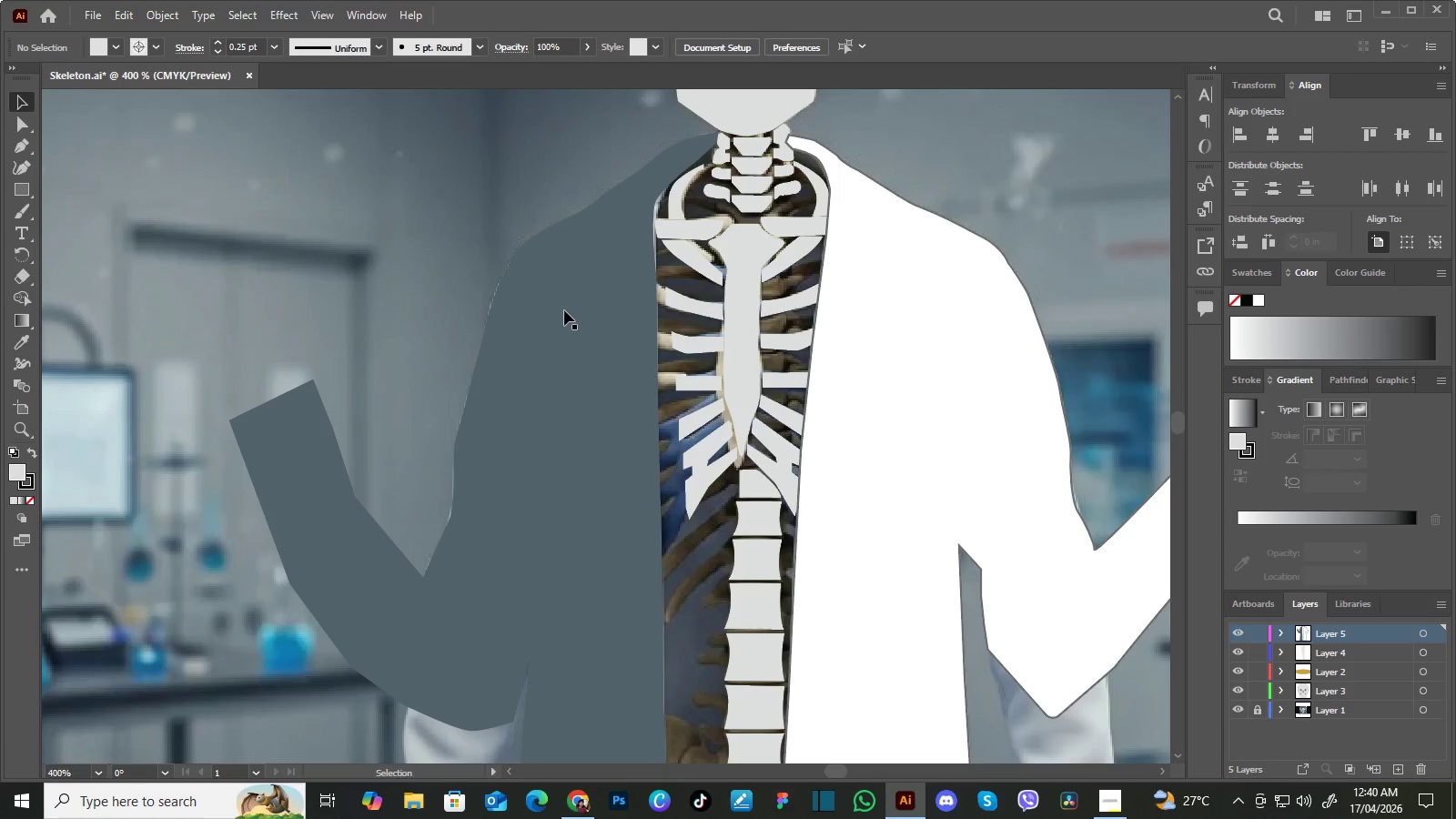 
left_click([564, 310])
 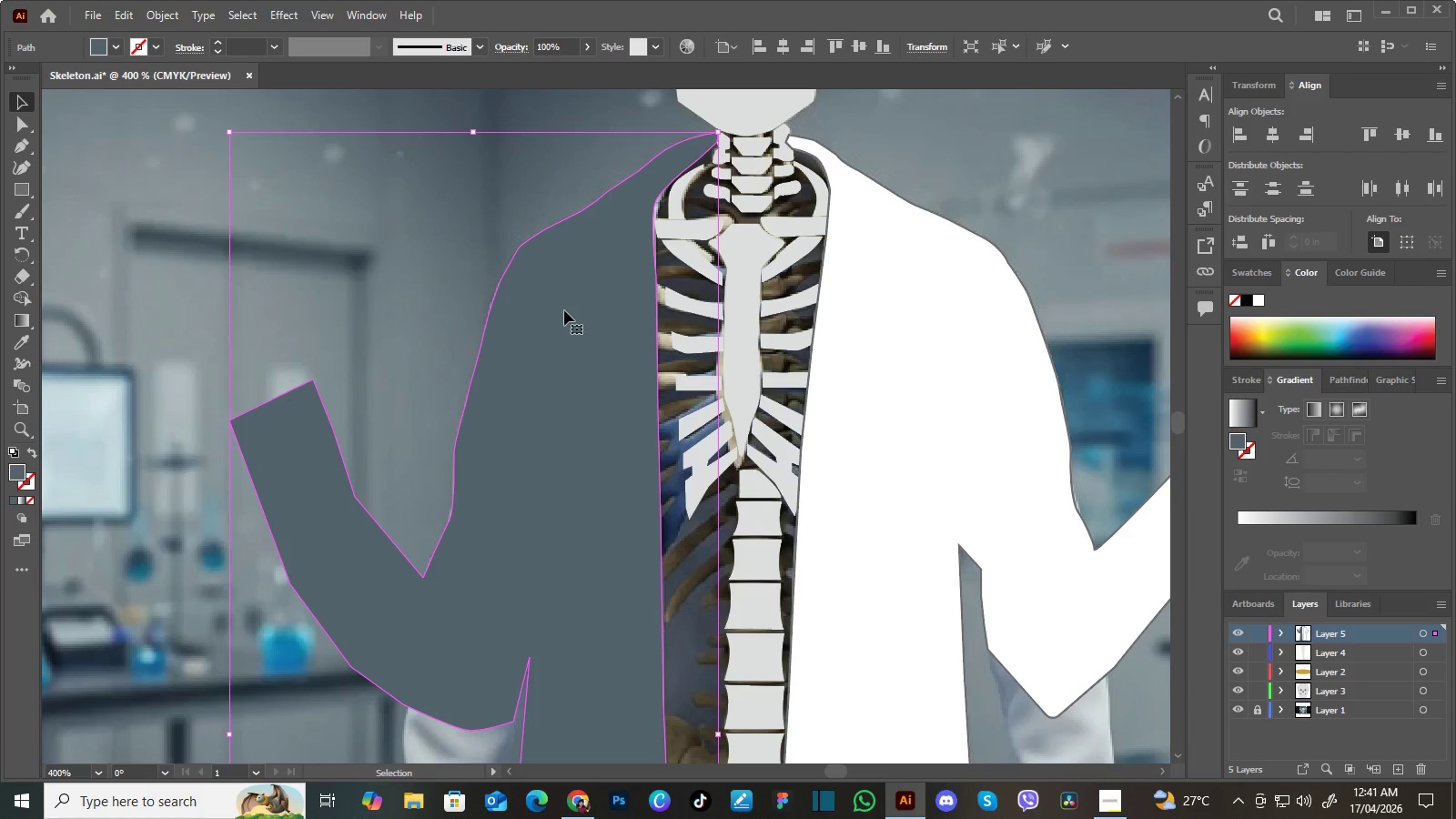 
wait(12.39)
 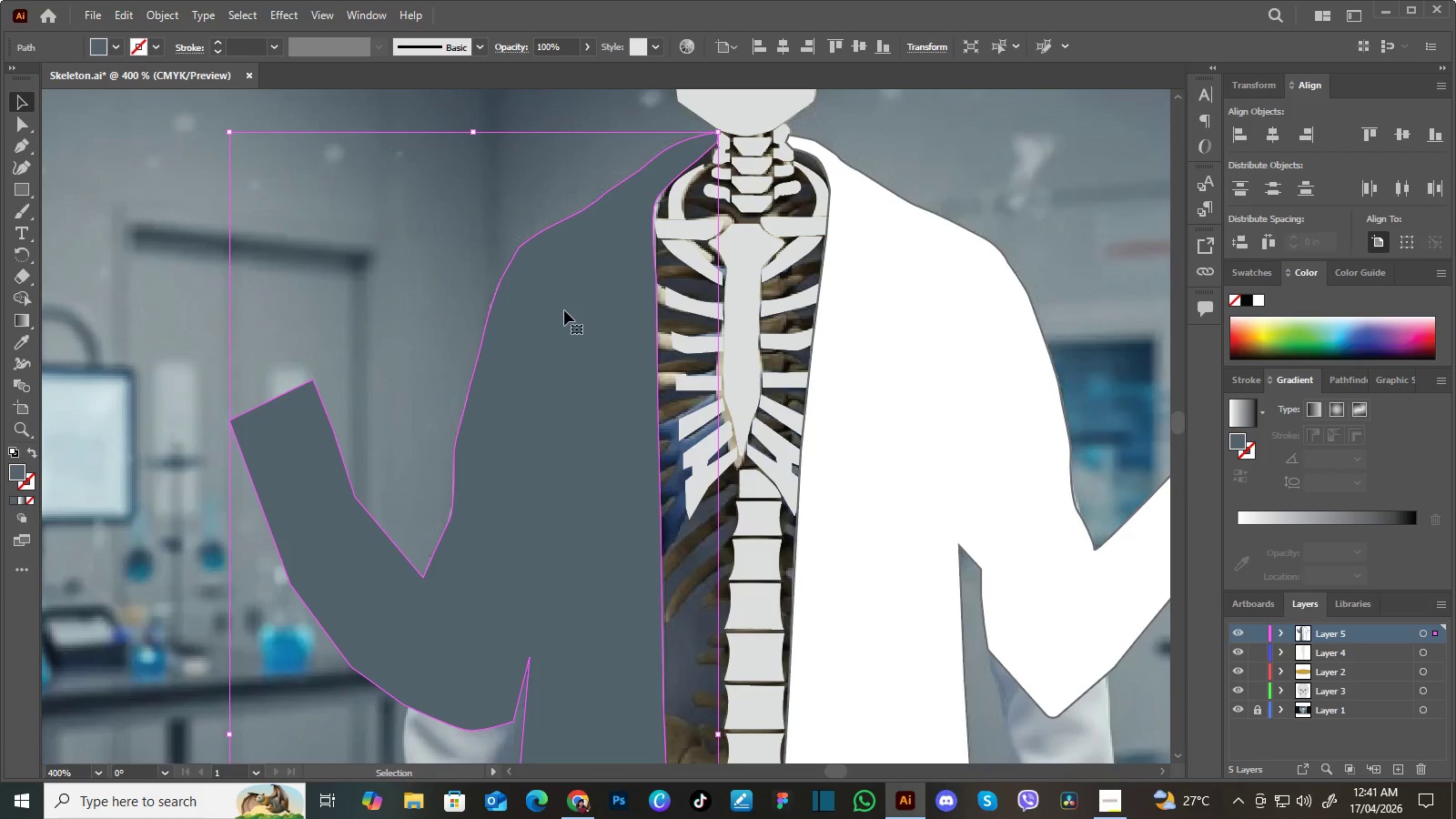 
left_click([888, 327])
 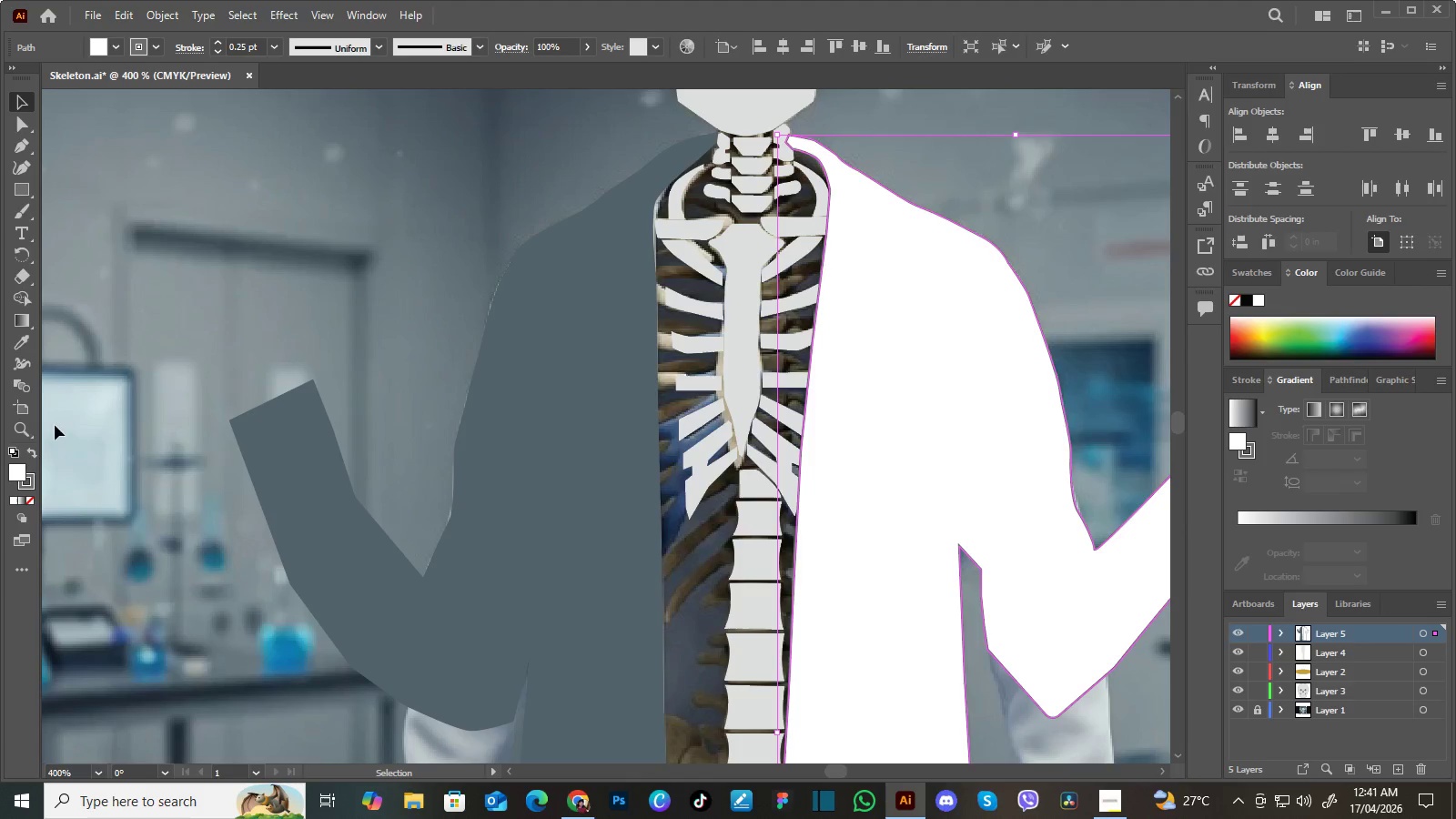 
left_click([30, 452])
 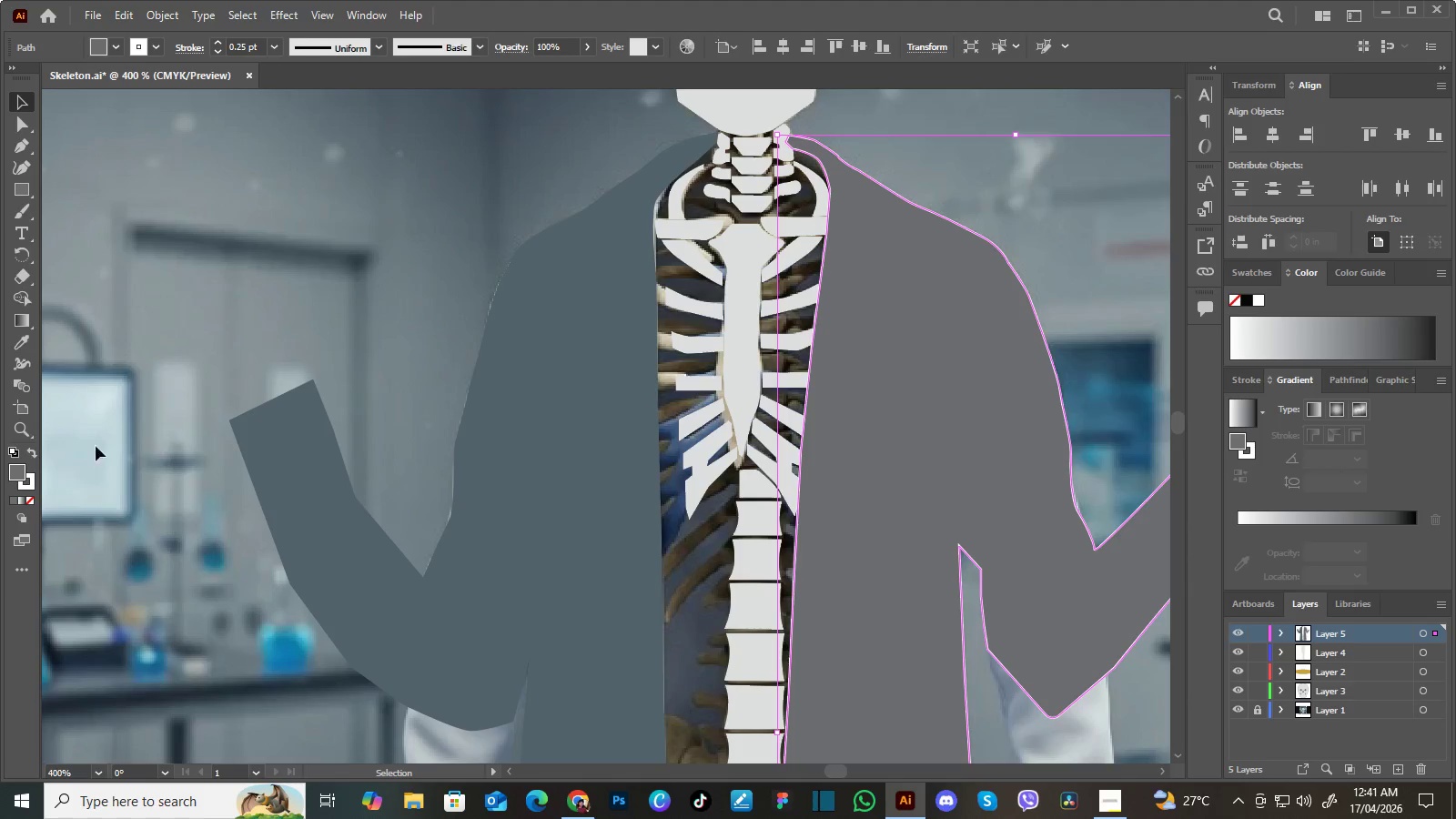 
left_click([34, 476])
 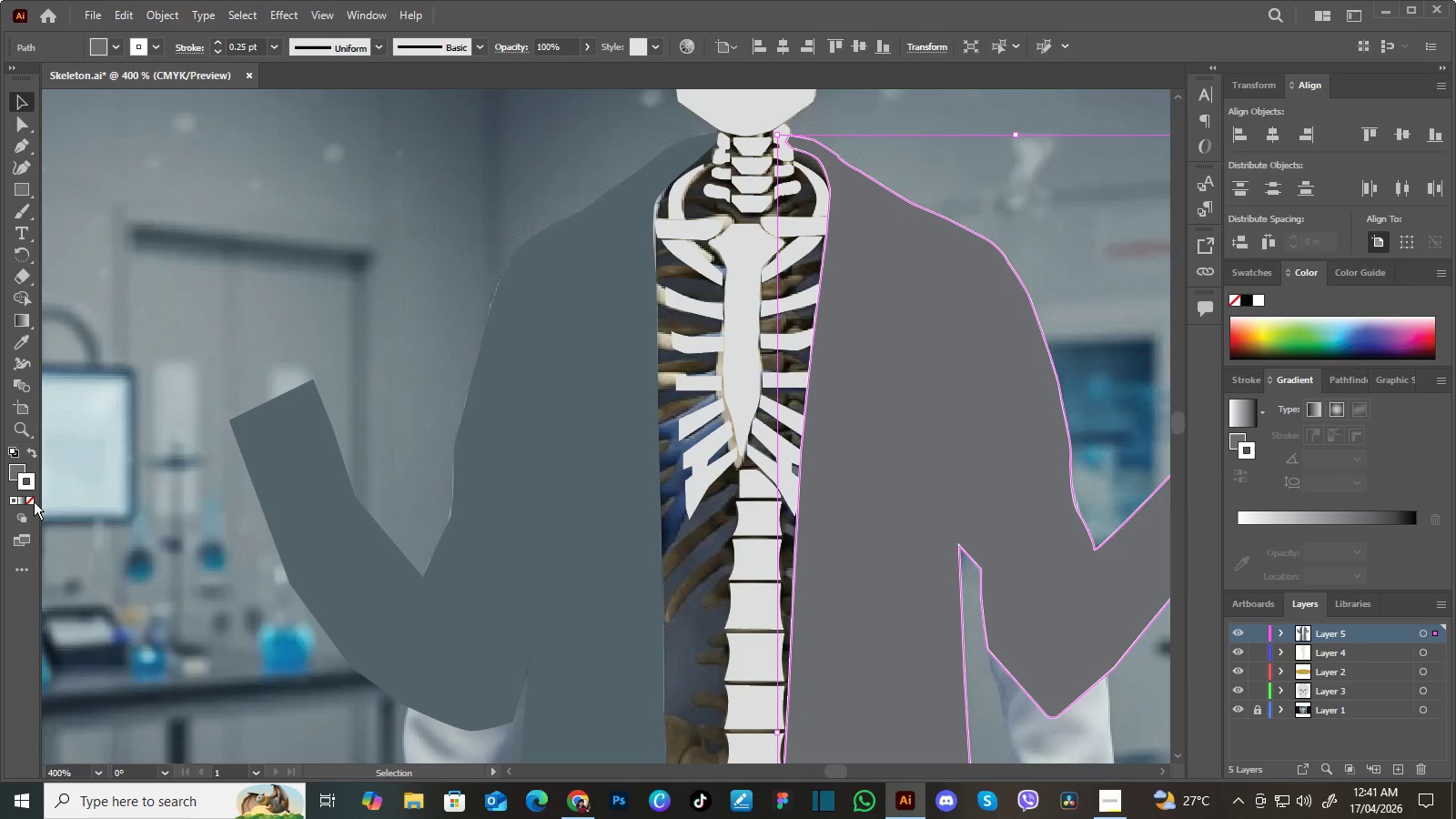 
left_click([34, 501])
 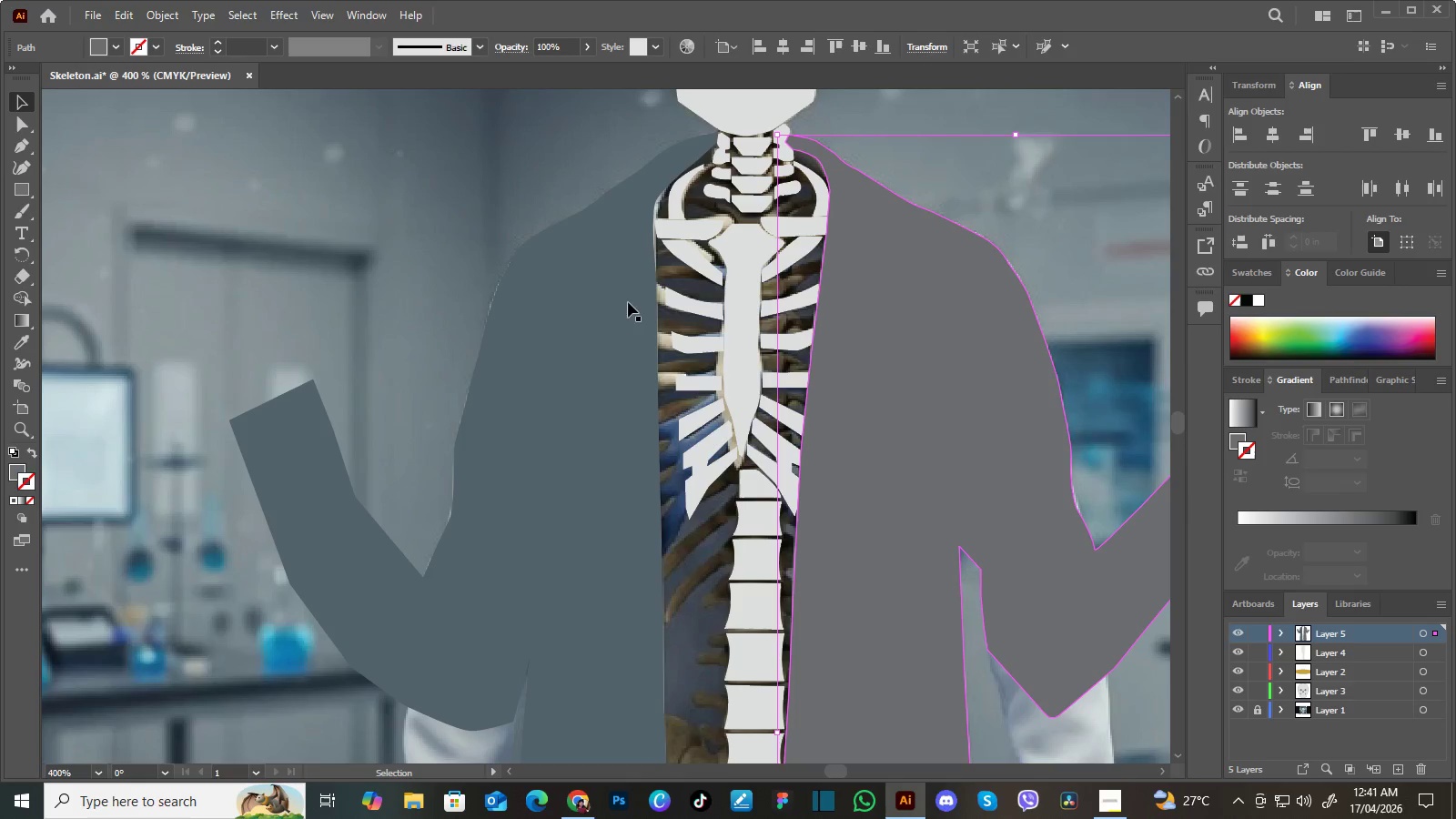 
hold_key(key=Space, duration=1.16)
 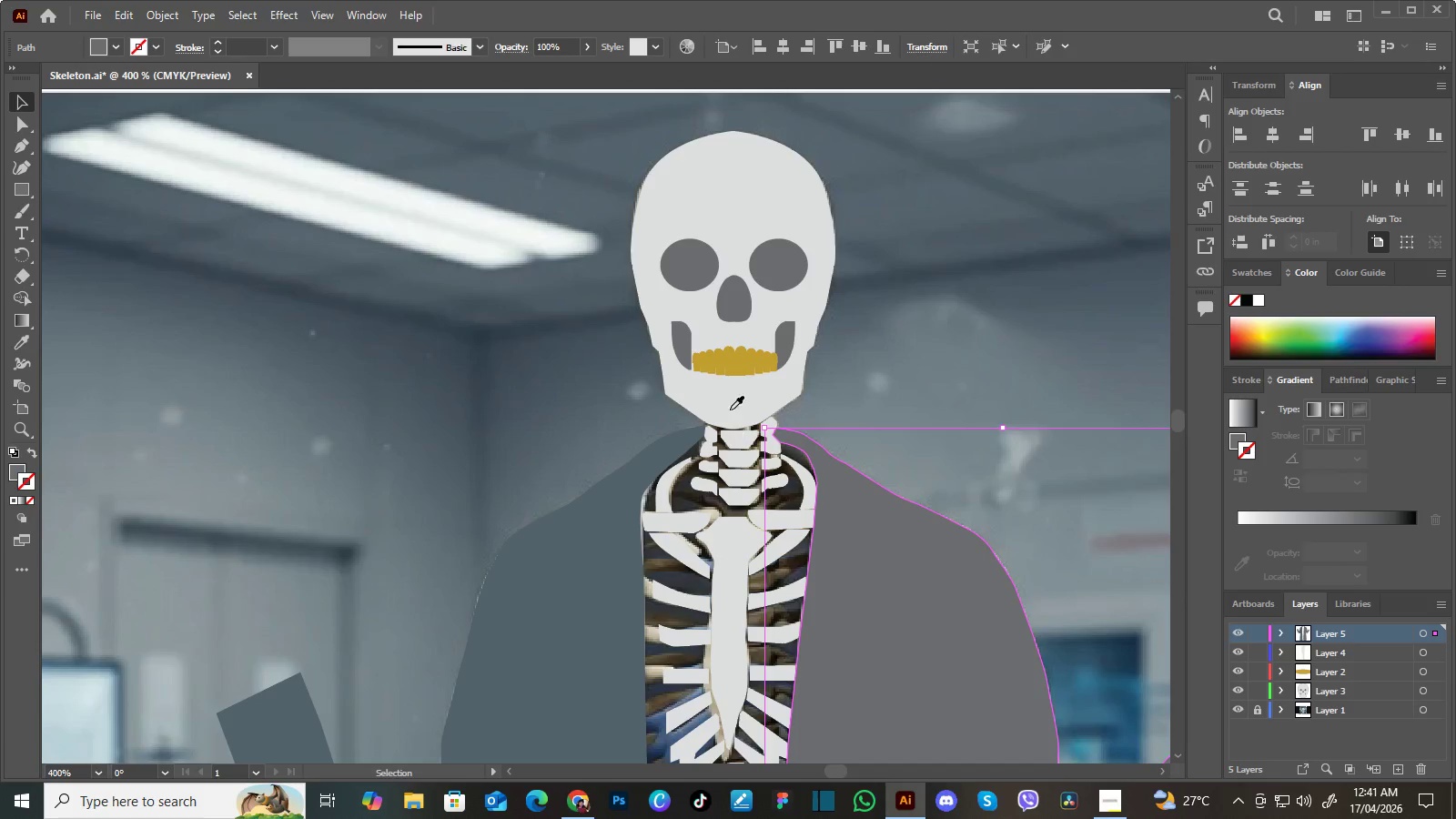 
left_click_drag(start_coordinate=[733, 308], to_coordinate=[729, 553])
 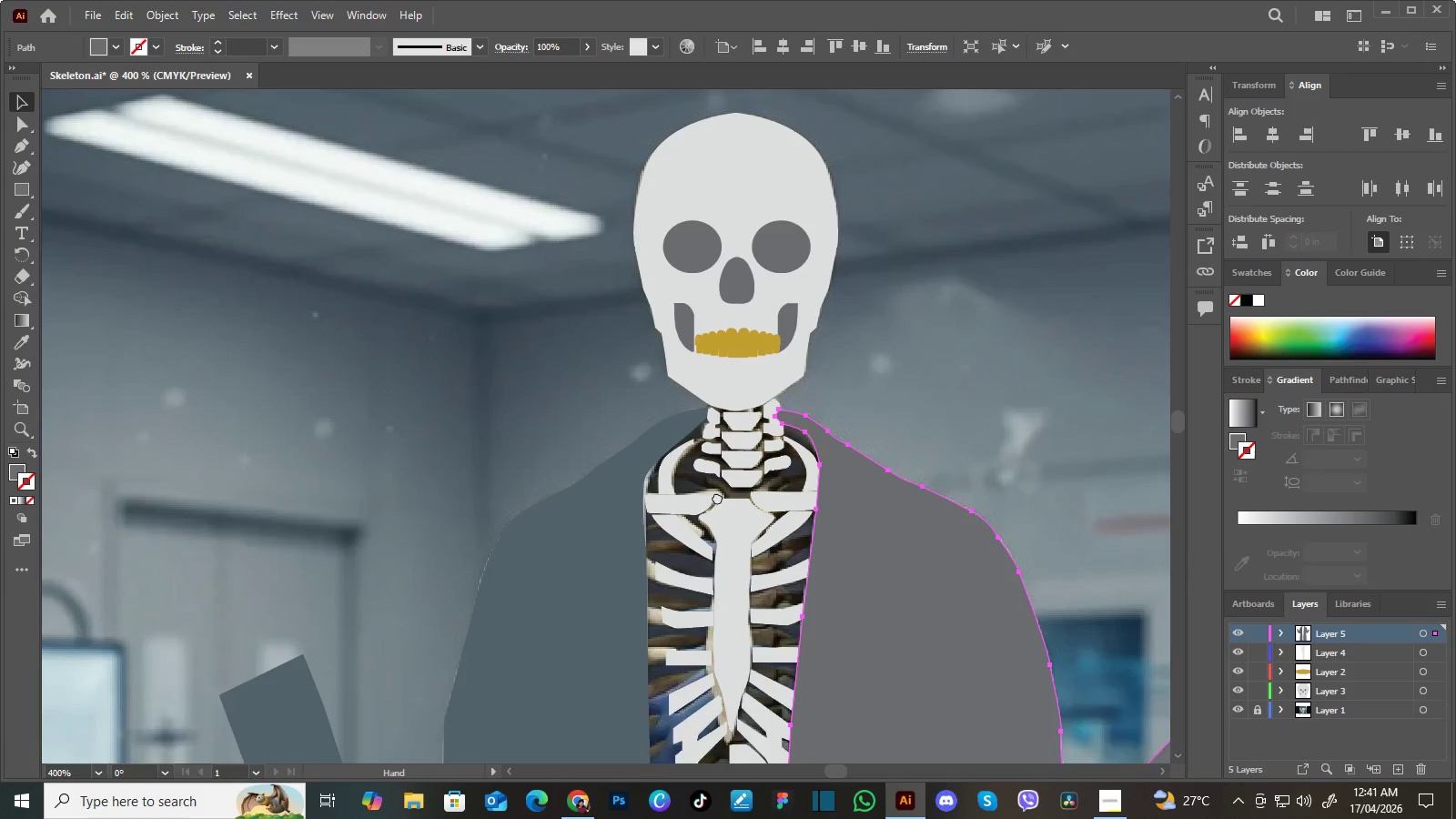 
left_click_drag(start_coordinate=[727, 450], to_coordinate=[717, 498])
 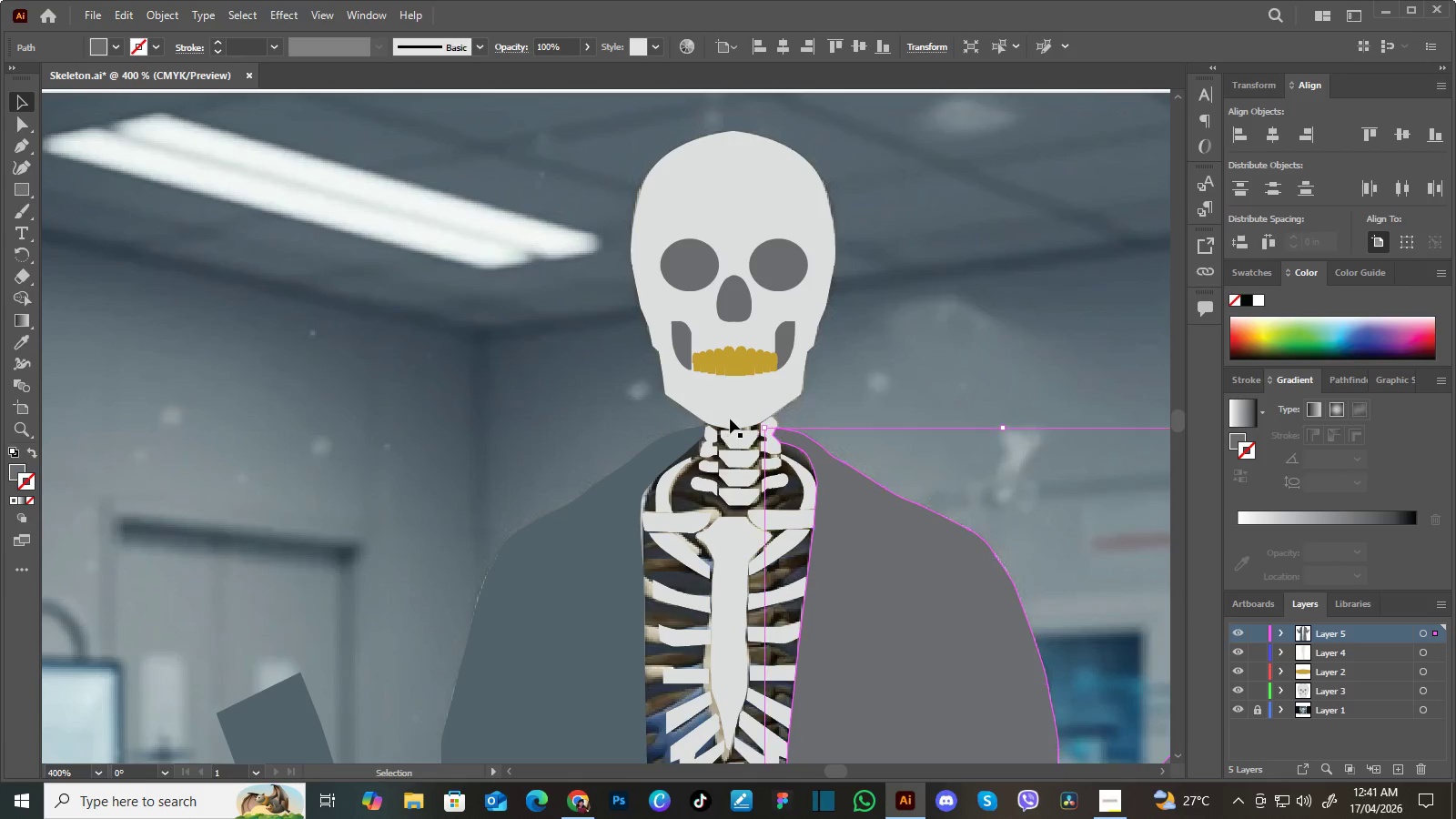 
hold_key(key=Space, duration=2.7)
 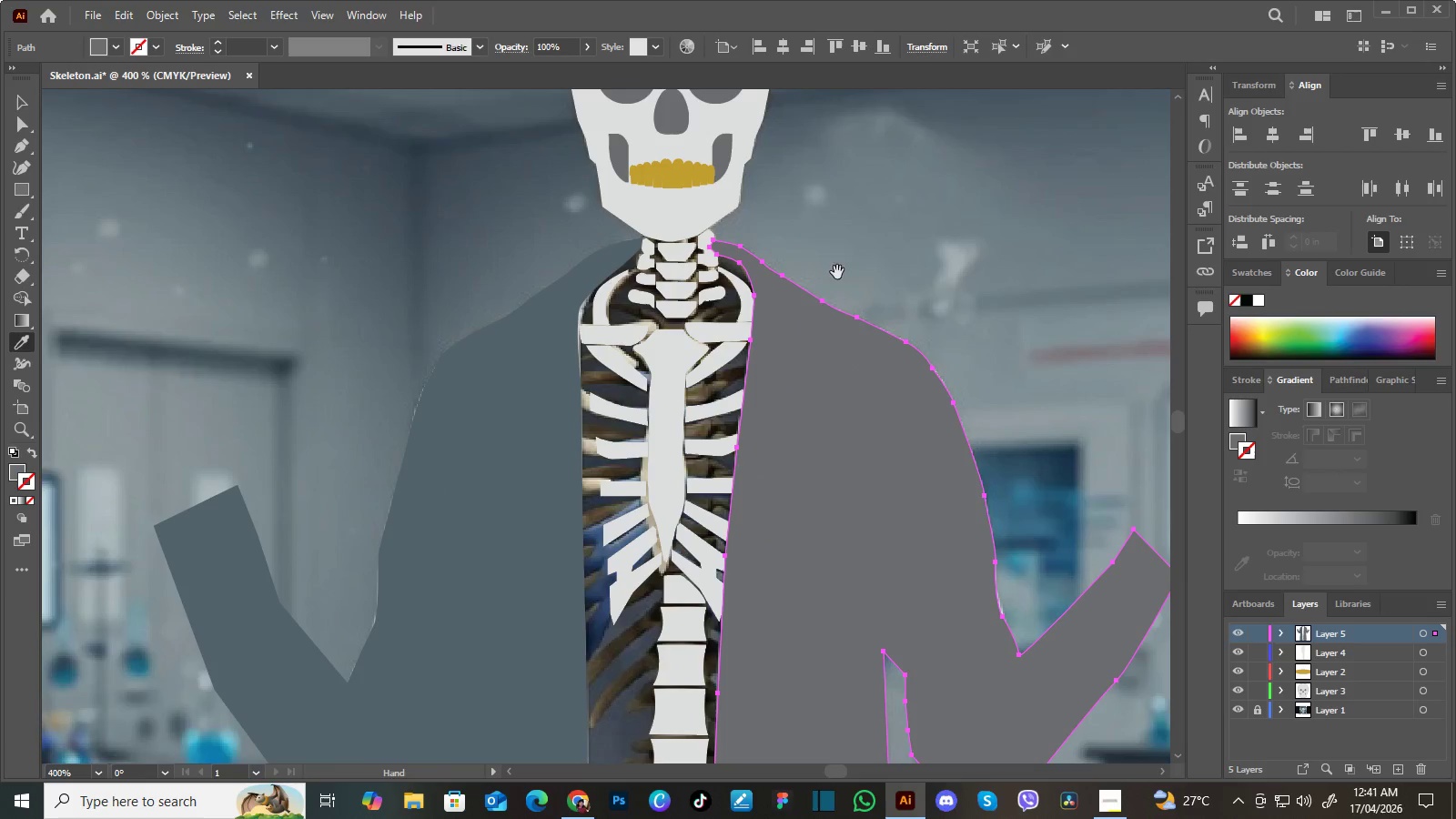 
key(I)
 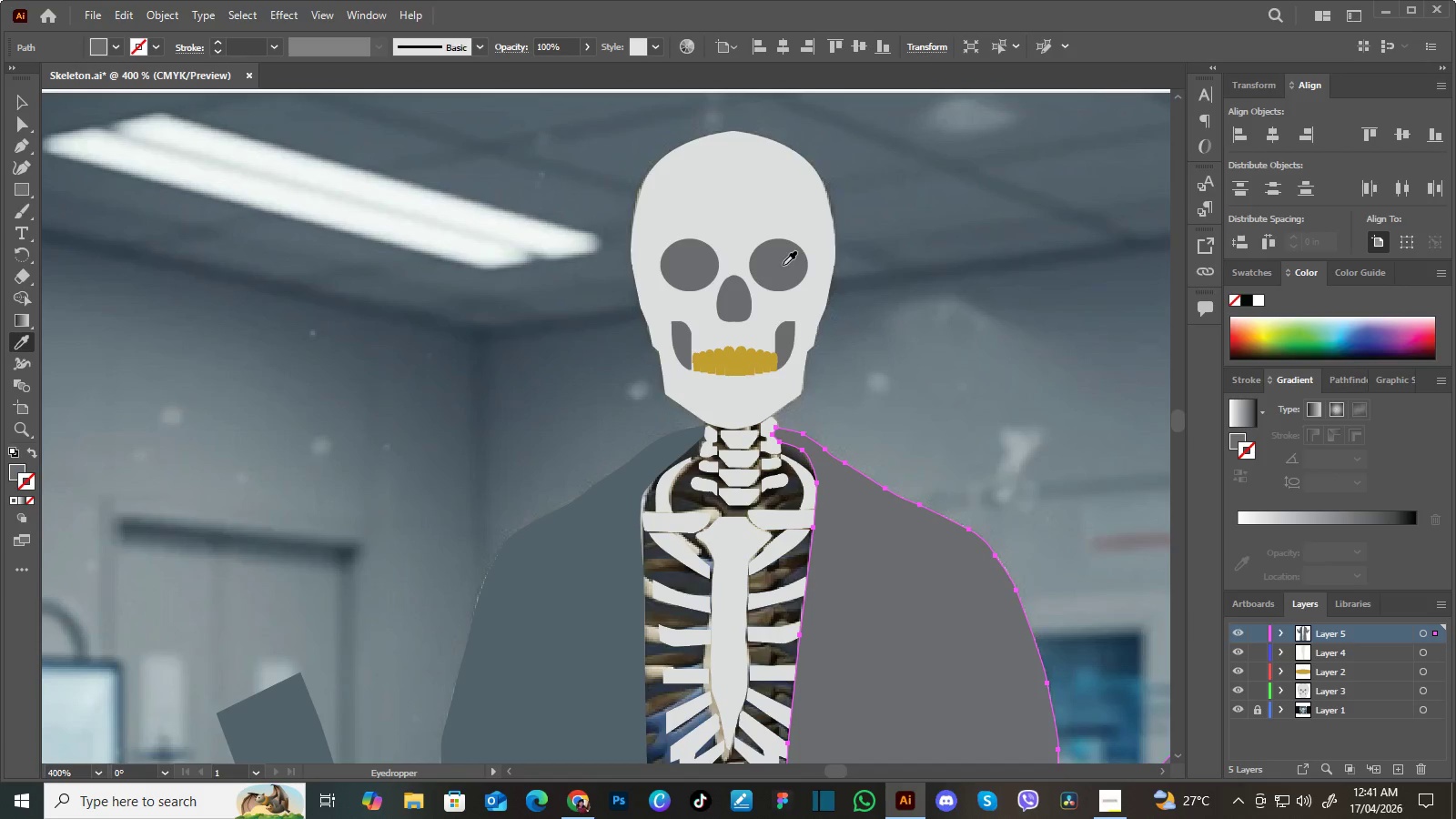 
double_click([783, 265])
 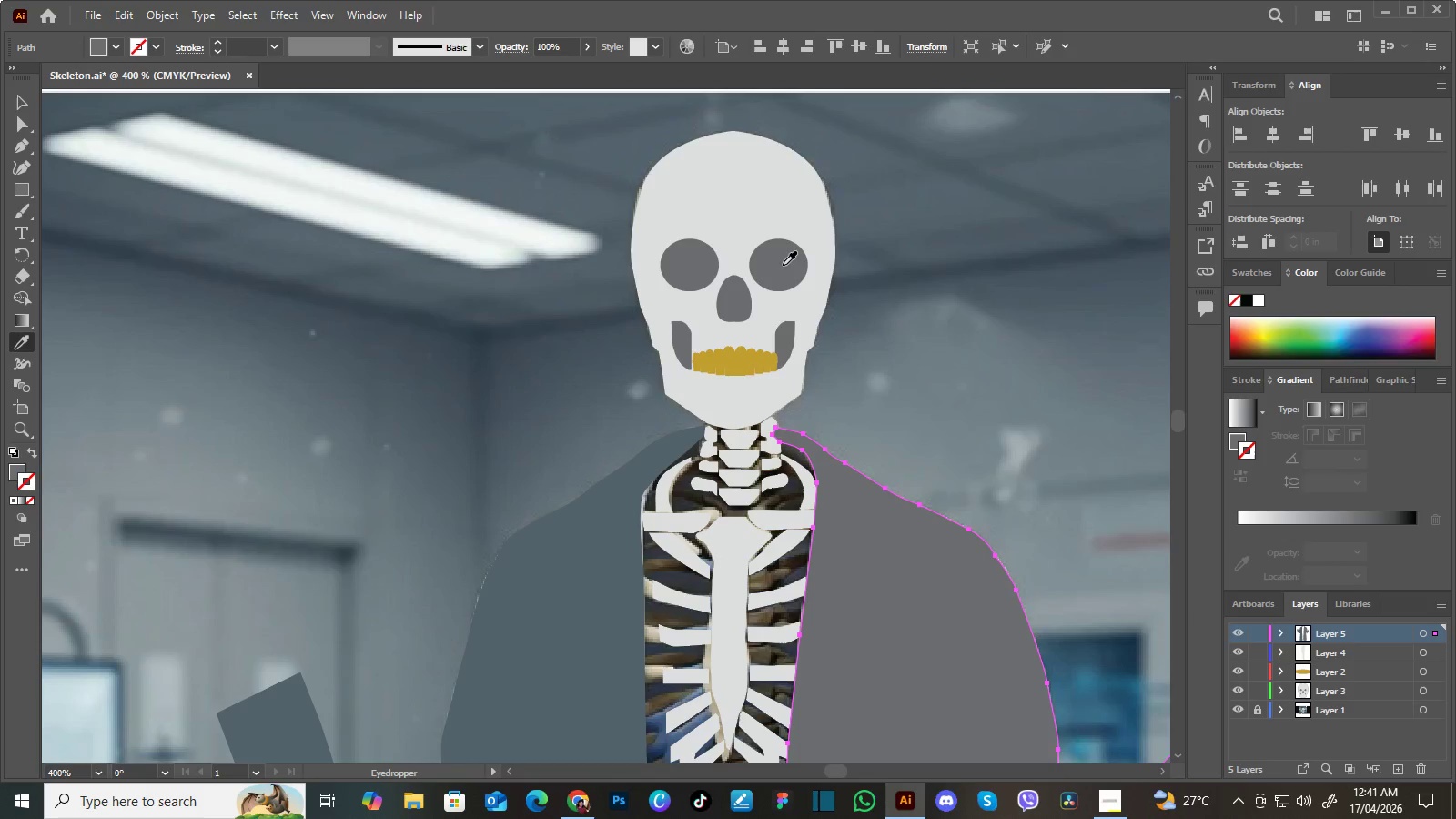 
triple_click([783, 265])
 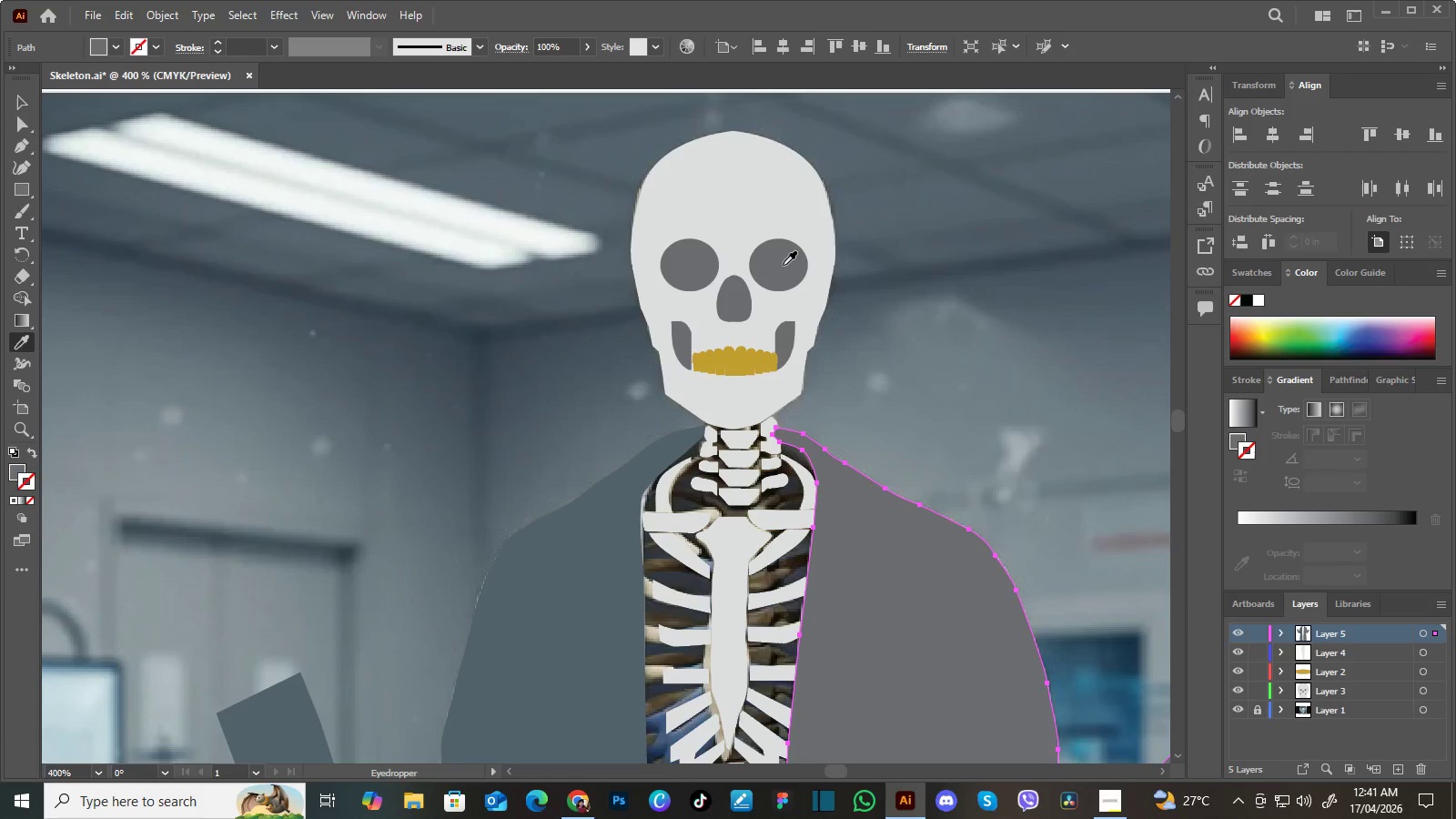 
triple_click([783, 265])
 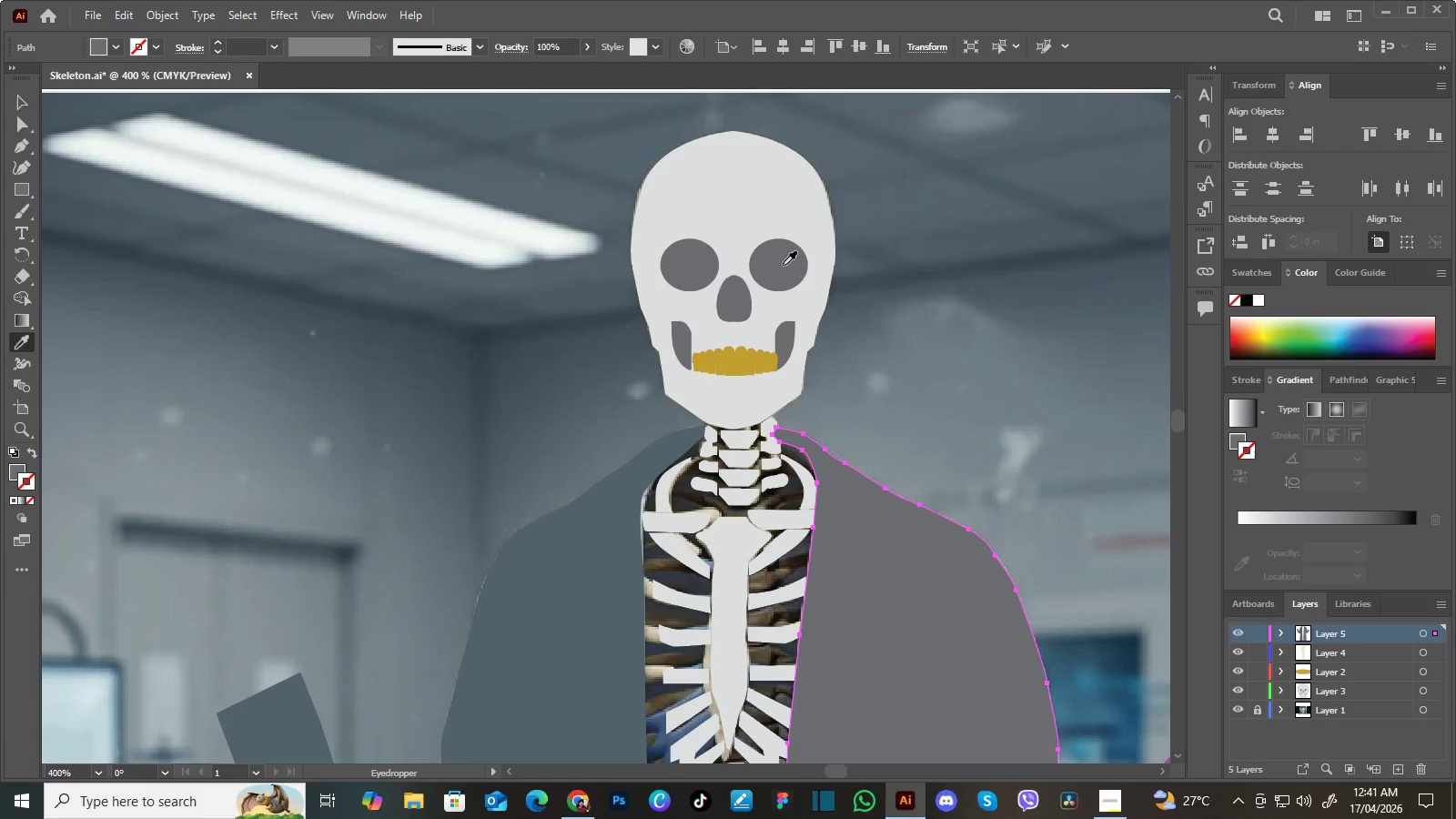 
triple_click([783, 265])
 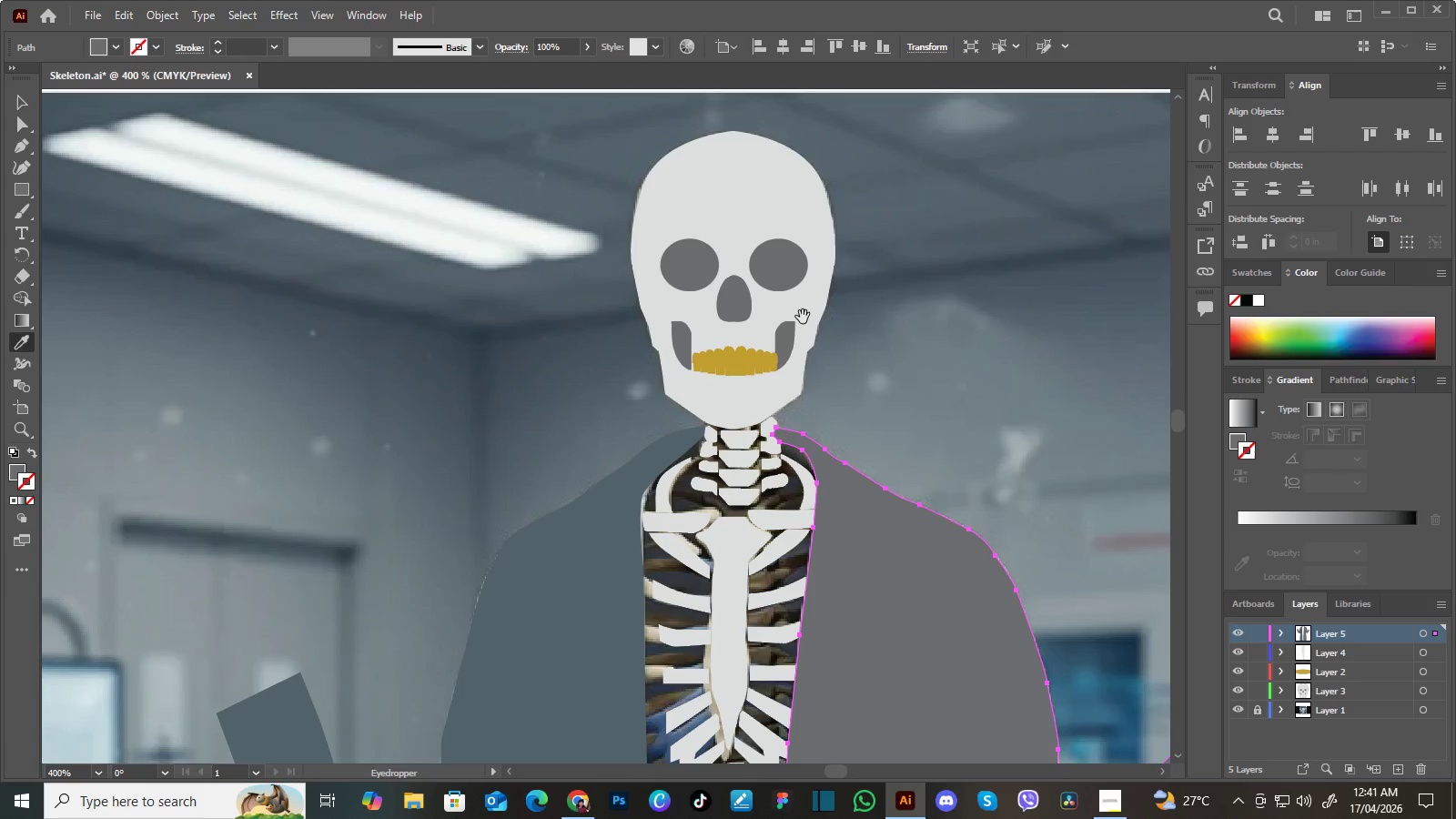 
hold_key(key=Space, duration=0.69)
 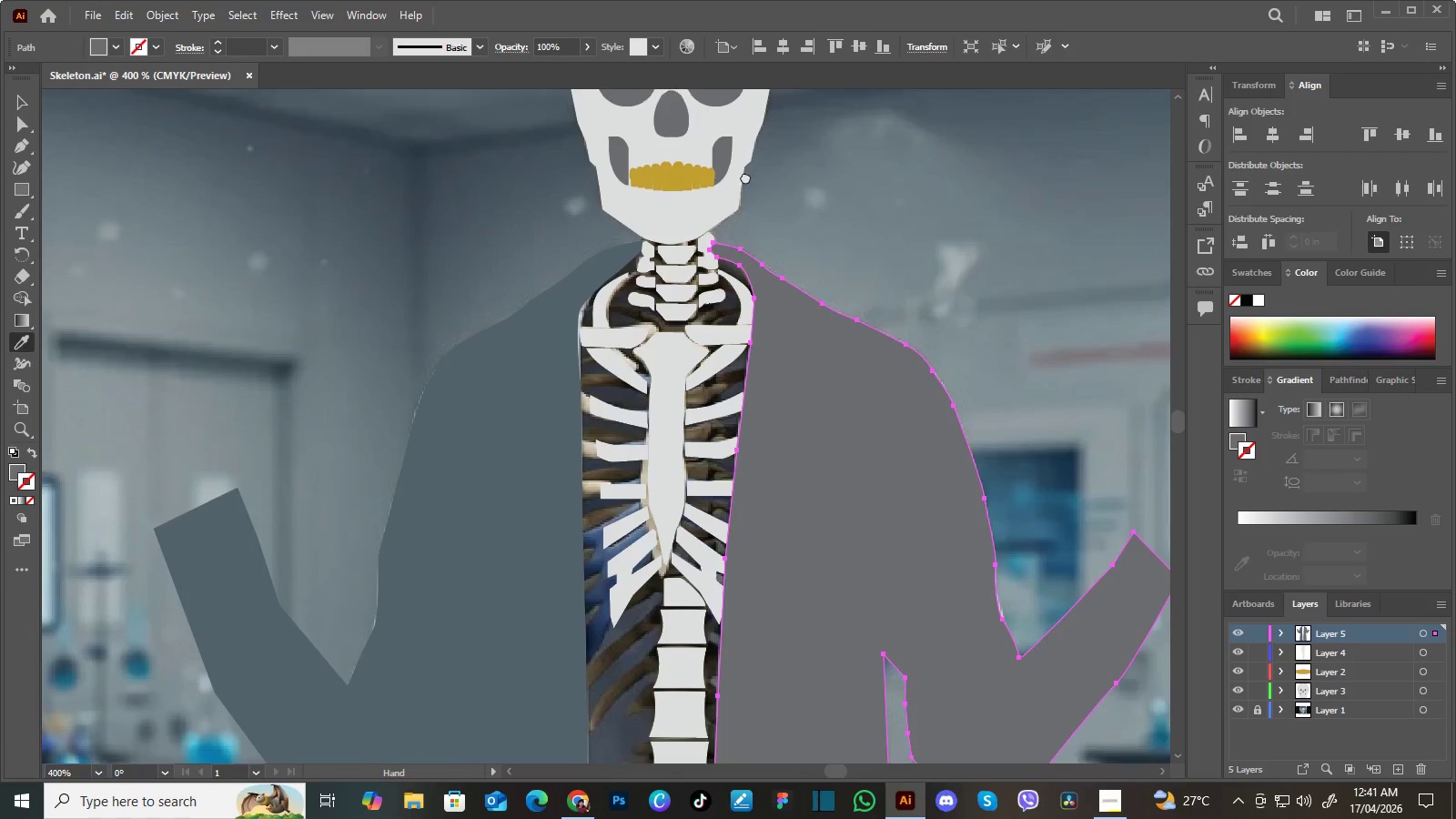 
left_click_drag(start_coordinate=[900, 460], to_coordinate=[837, 272])
 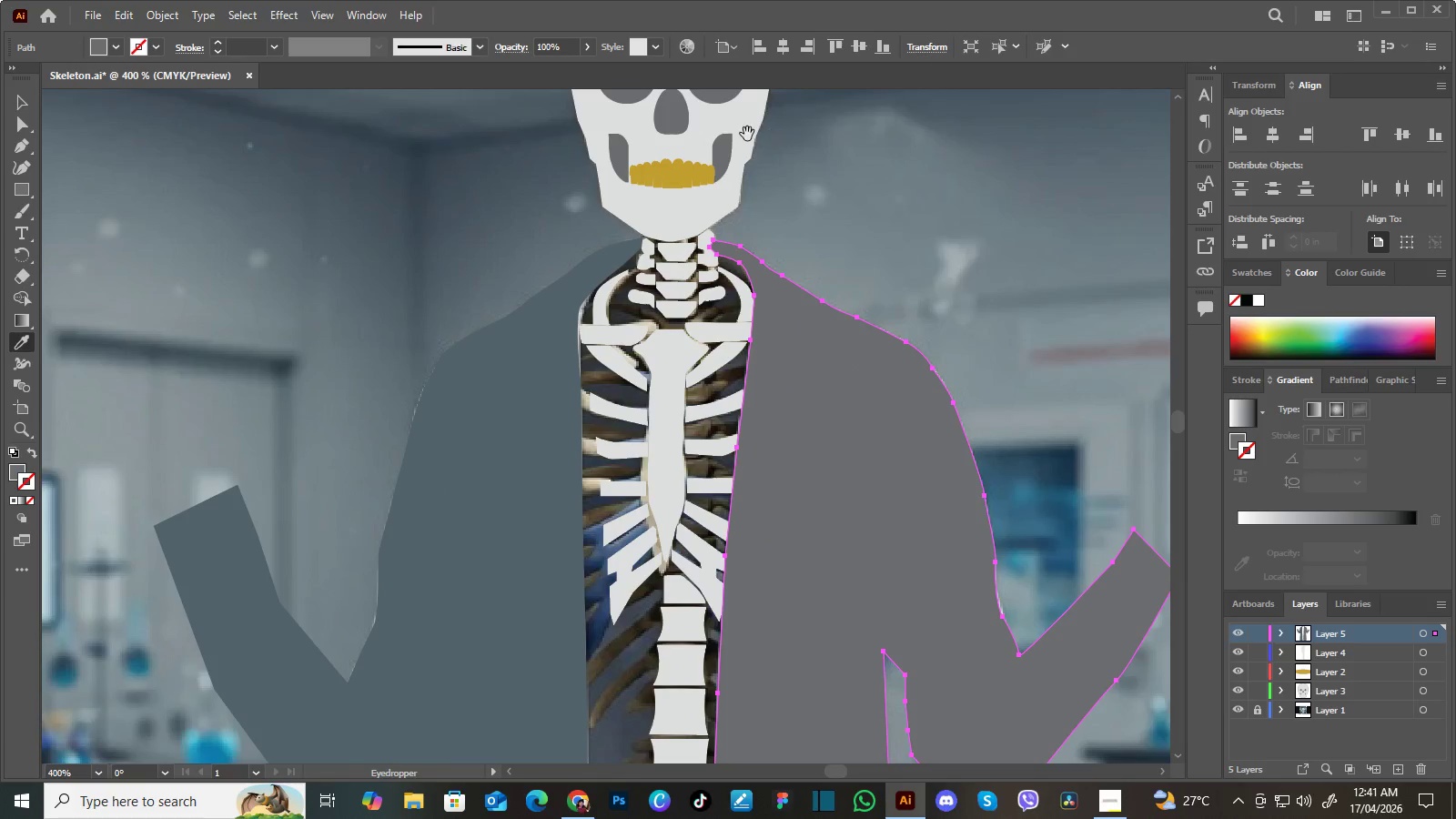 
hold_key(key=Space, duration=0.56)
 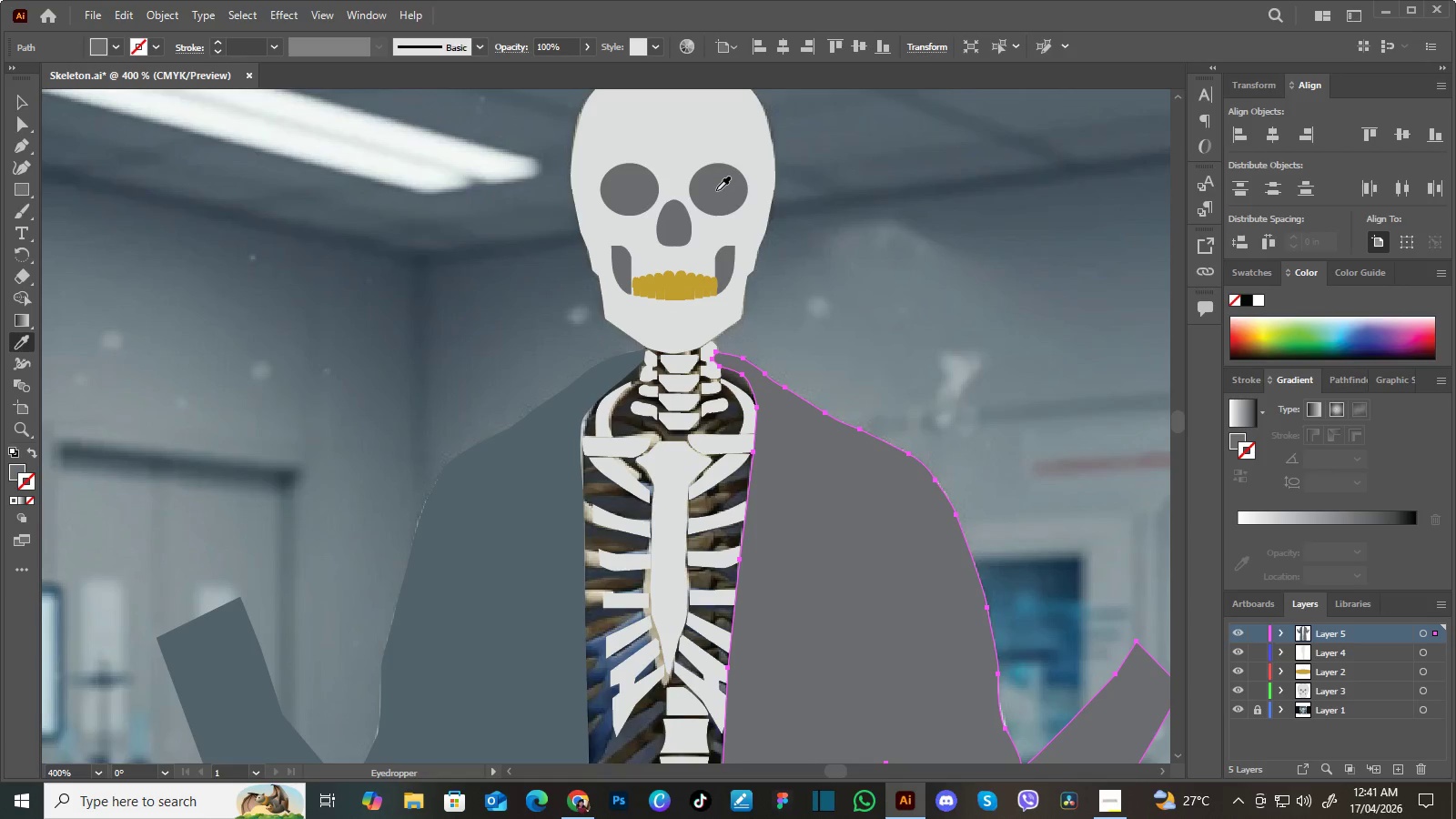 
left_click_drag(start_coordinate=[746, 140], to_coordinate=[749, 253])
 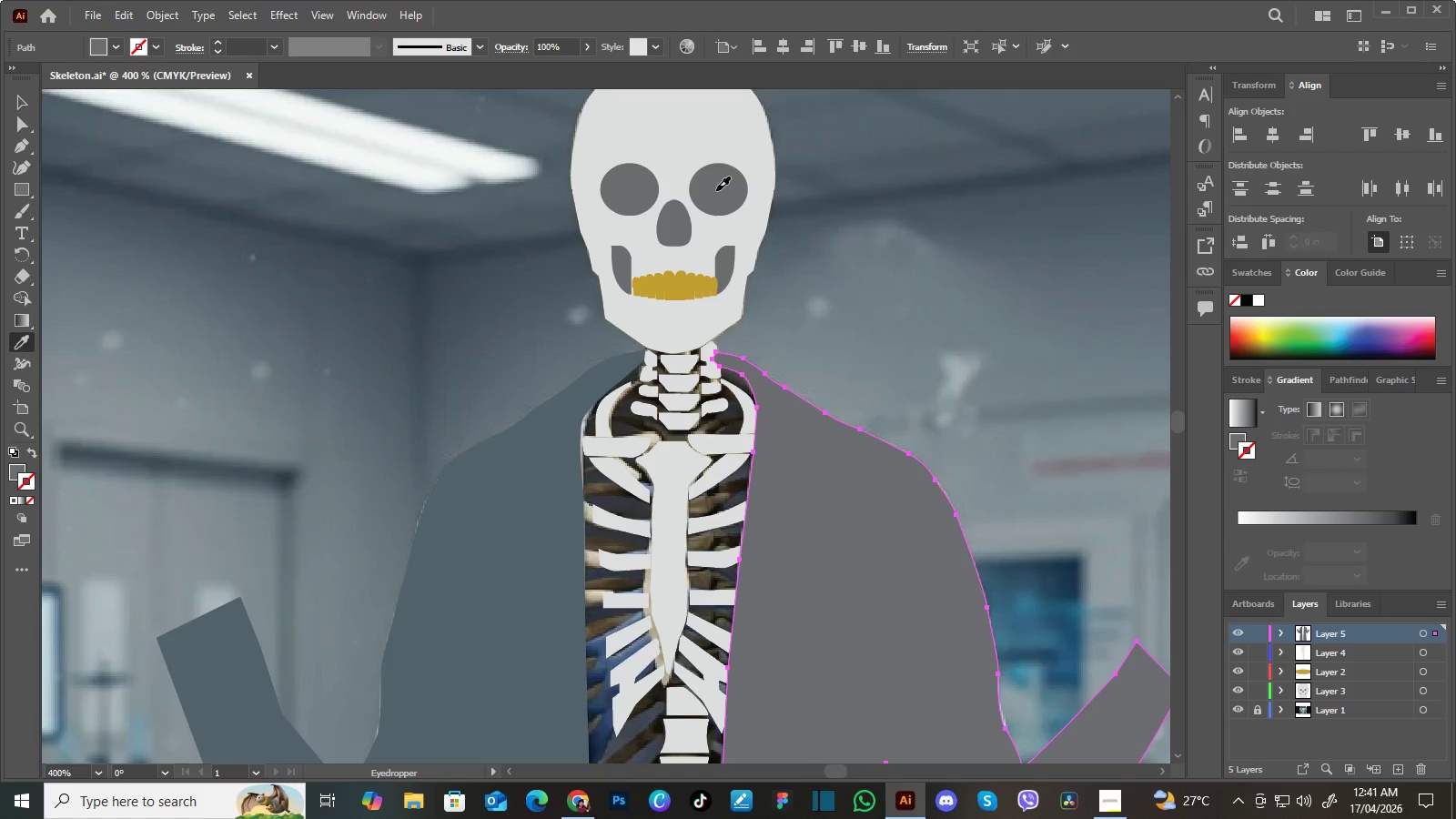 
double_click([716, 190])
 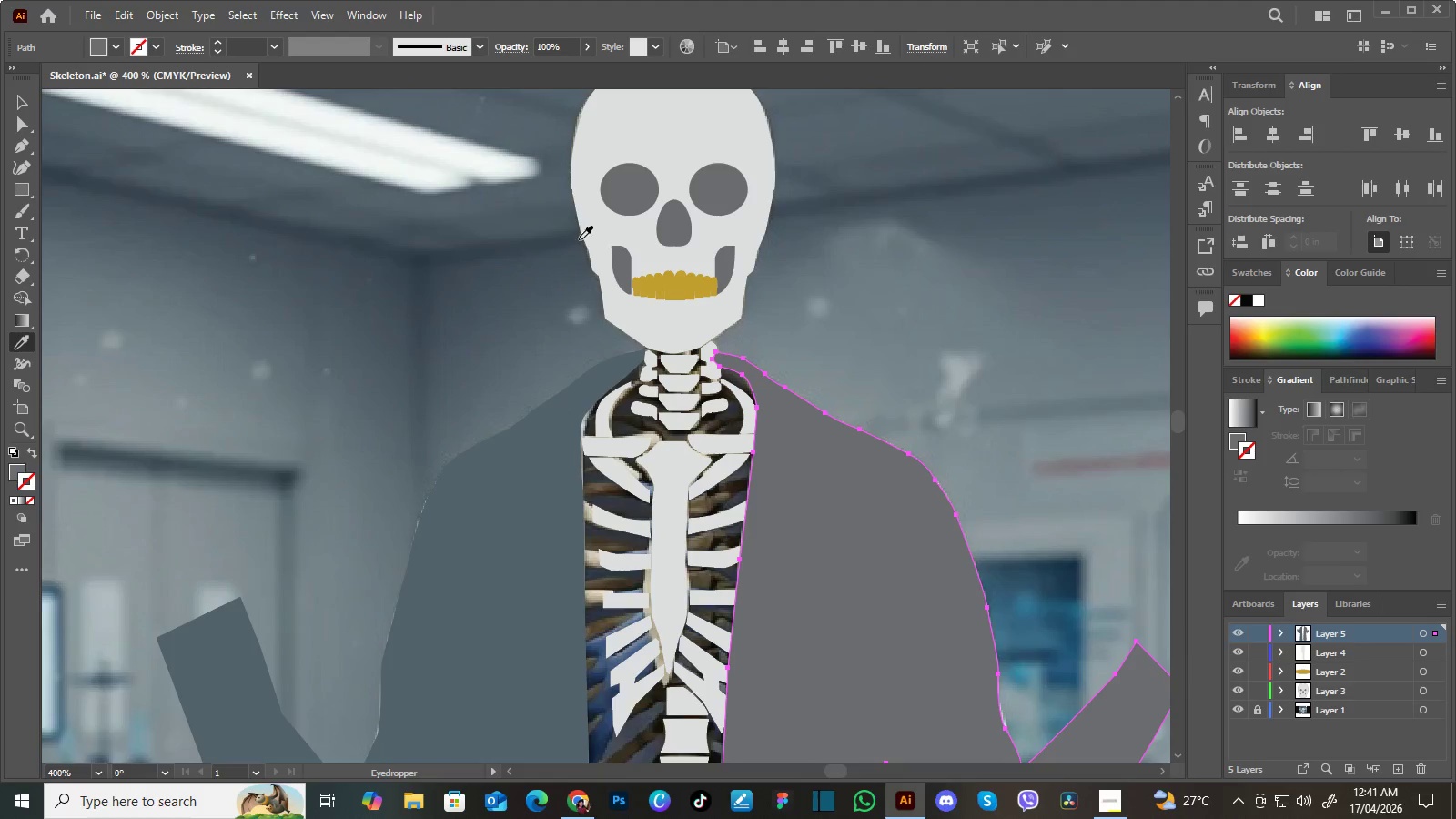 
key(V)
 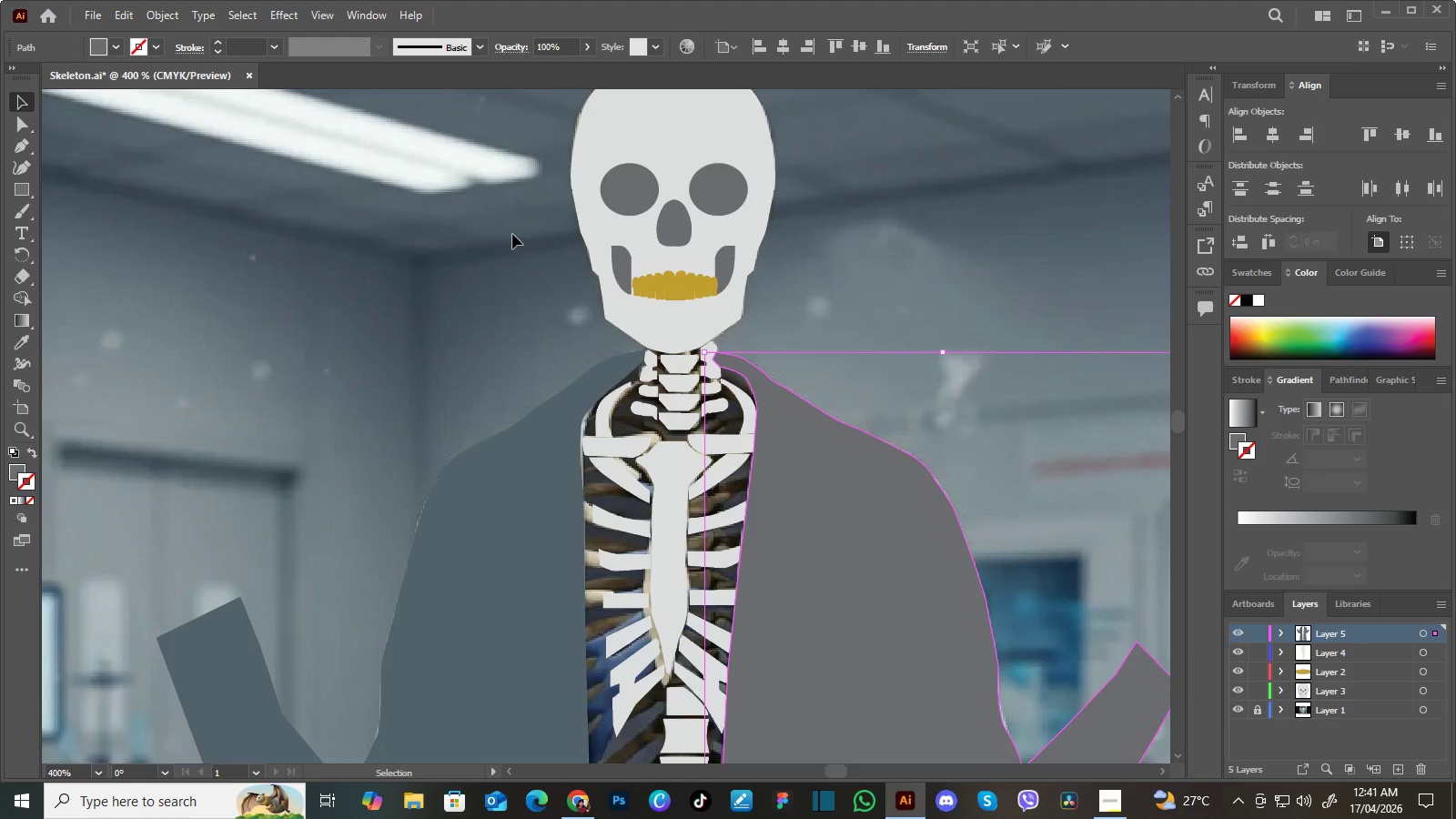 
left_click([512, 234])
 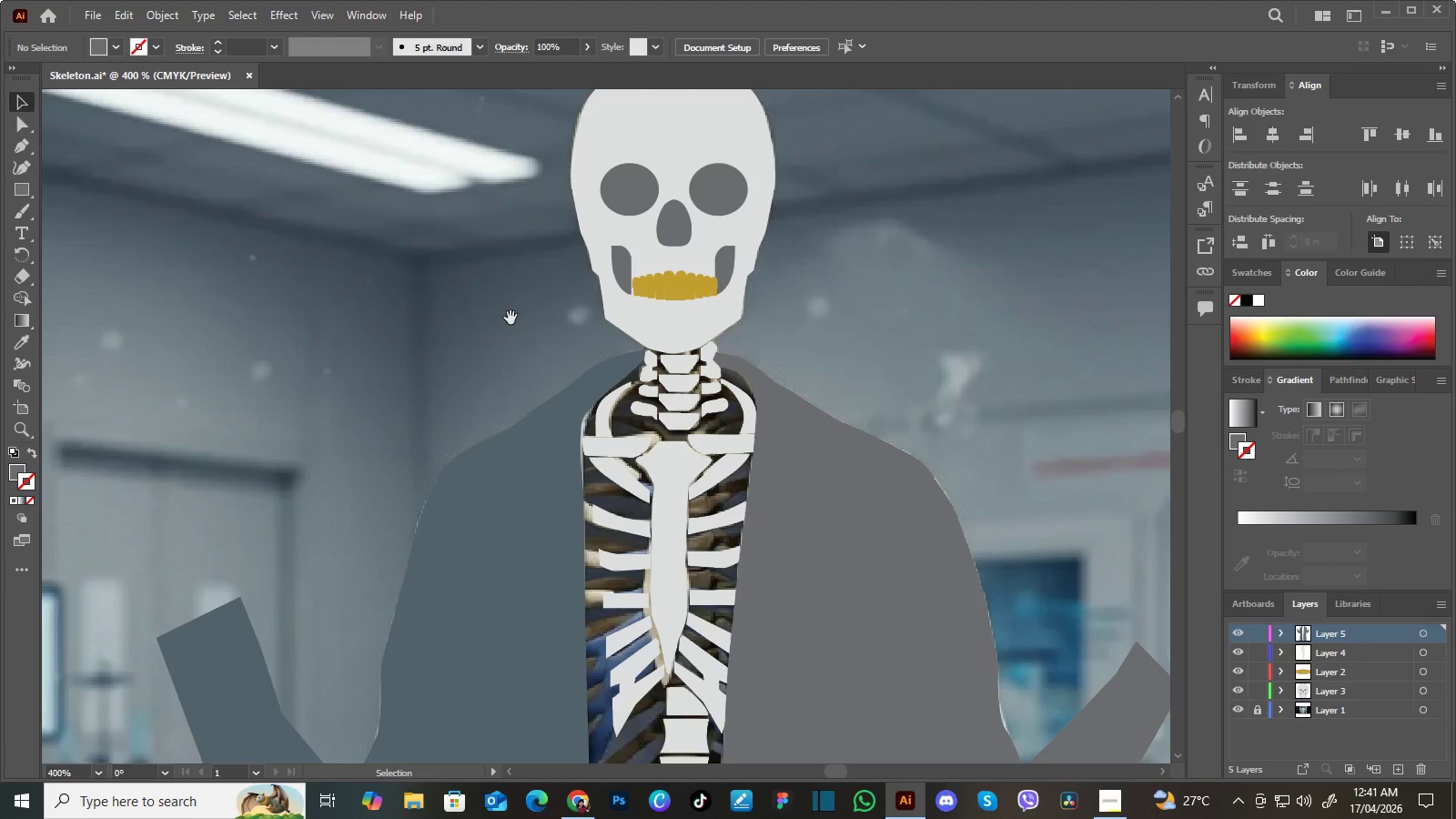 
hold_key(key=Space, duration=0.58)
 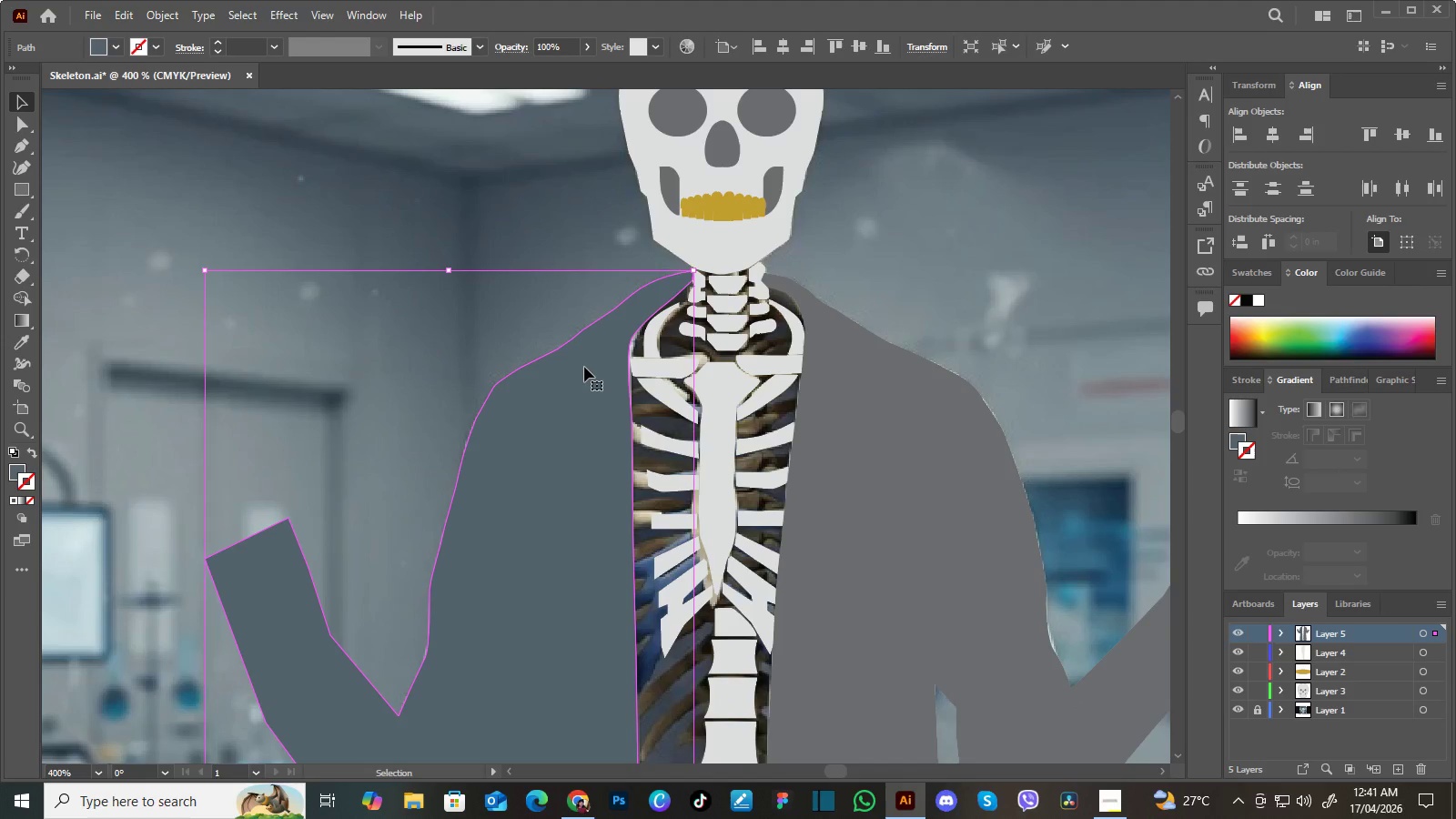 
left_click_drag(start_coordinate=[507, 348], to_coordinate=[575, 245])
 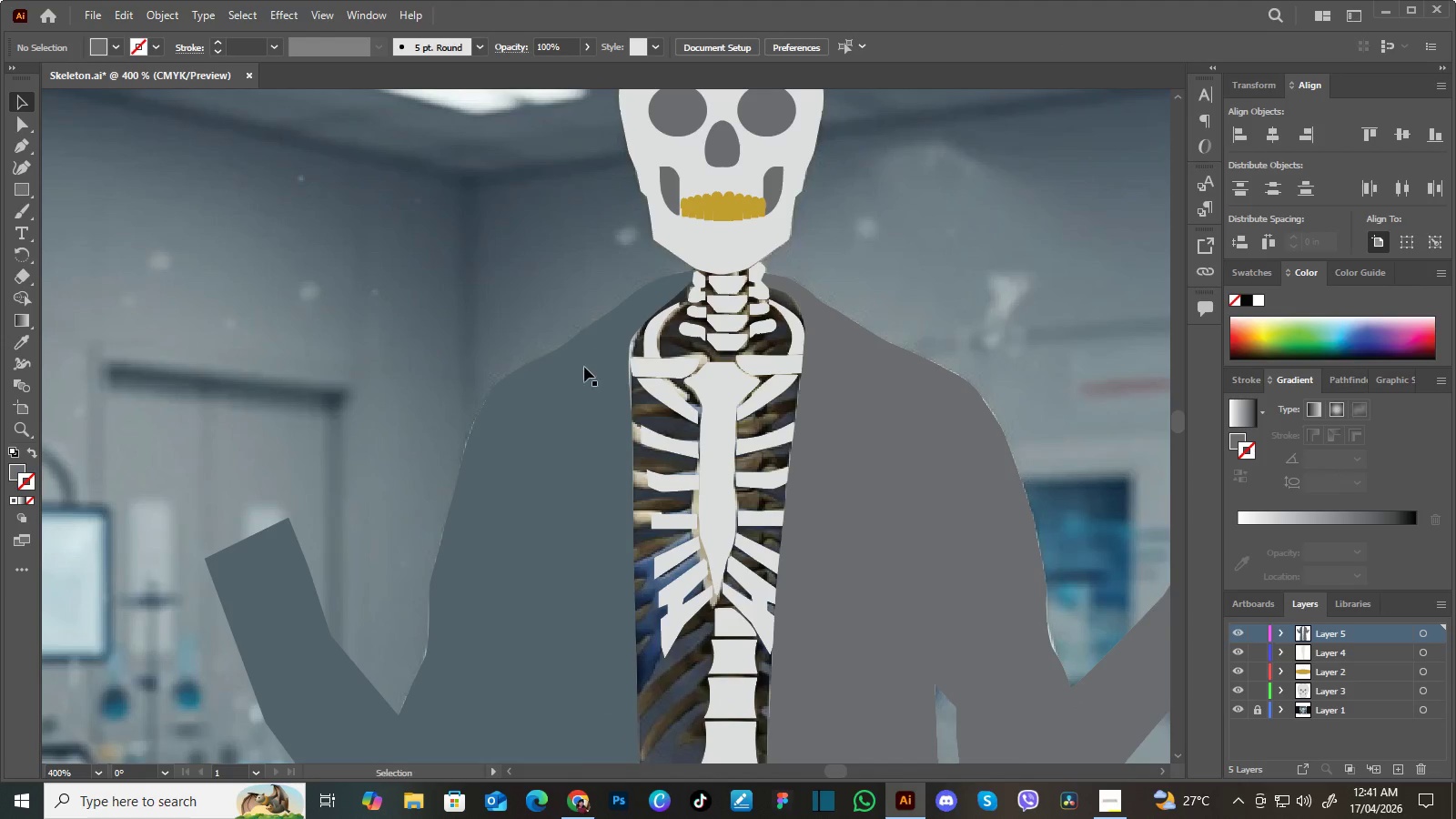 
left_click([584, 367])
 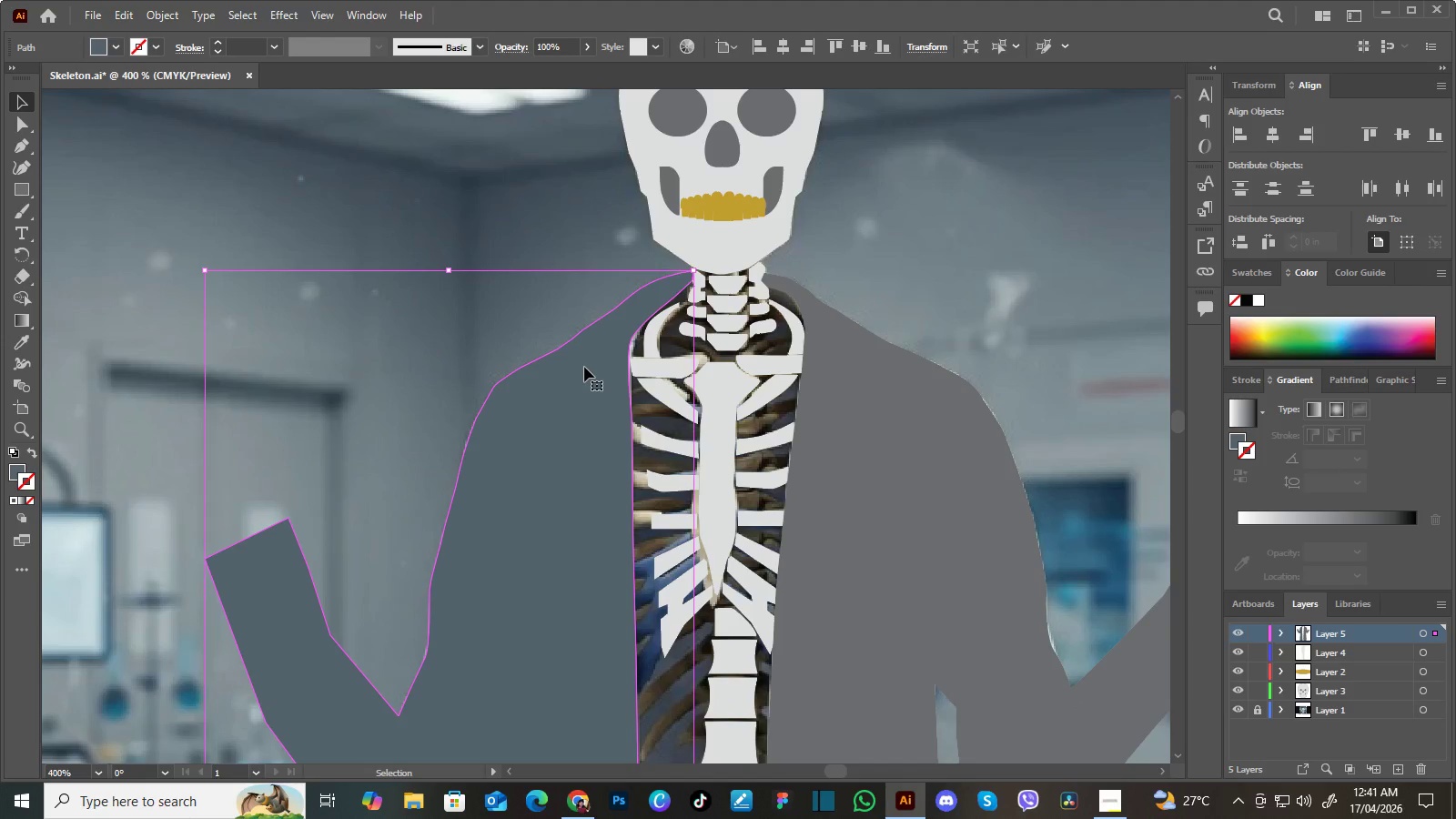 
key(I)
 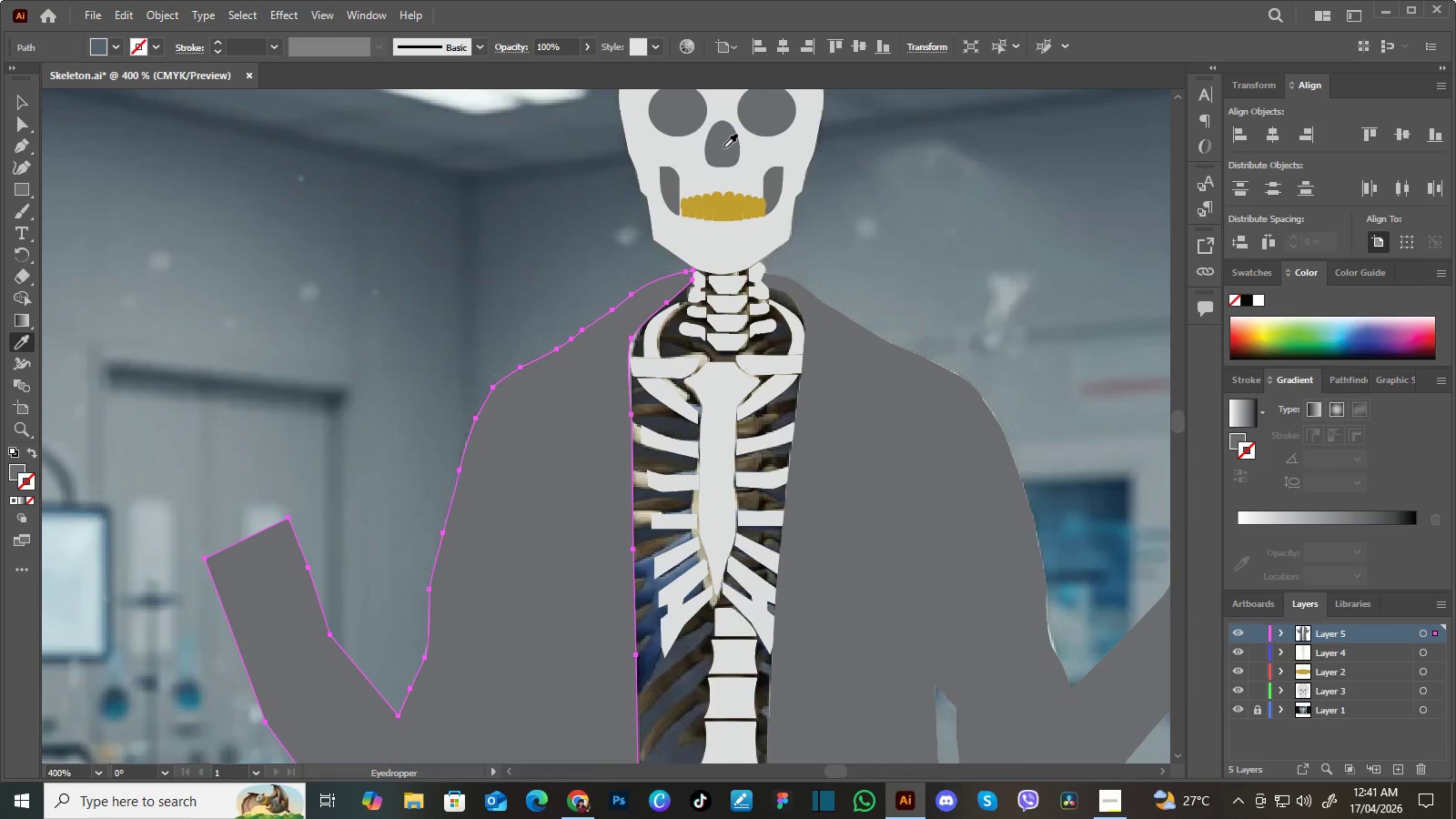 
double_click([723, 147])
 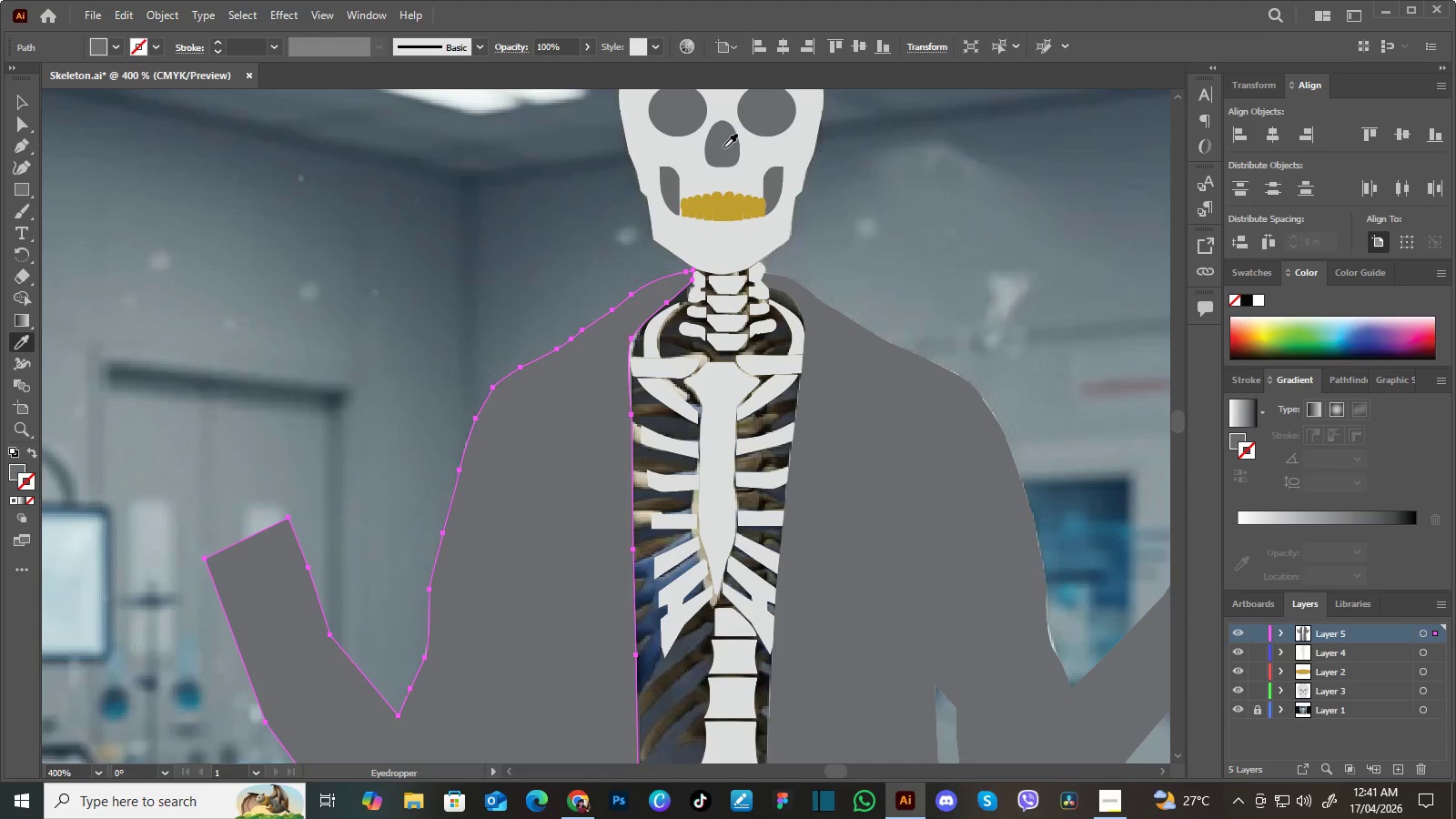 
triple_click([723, 147])
 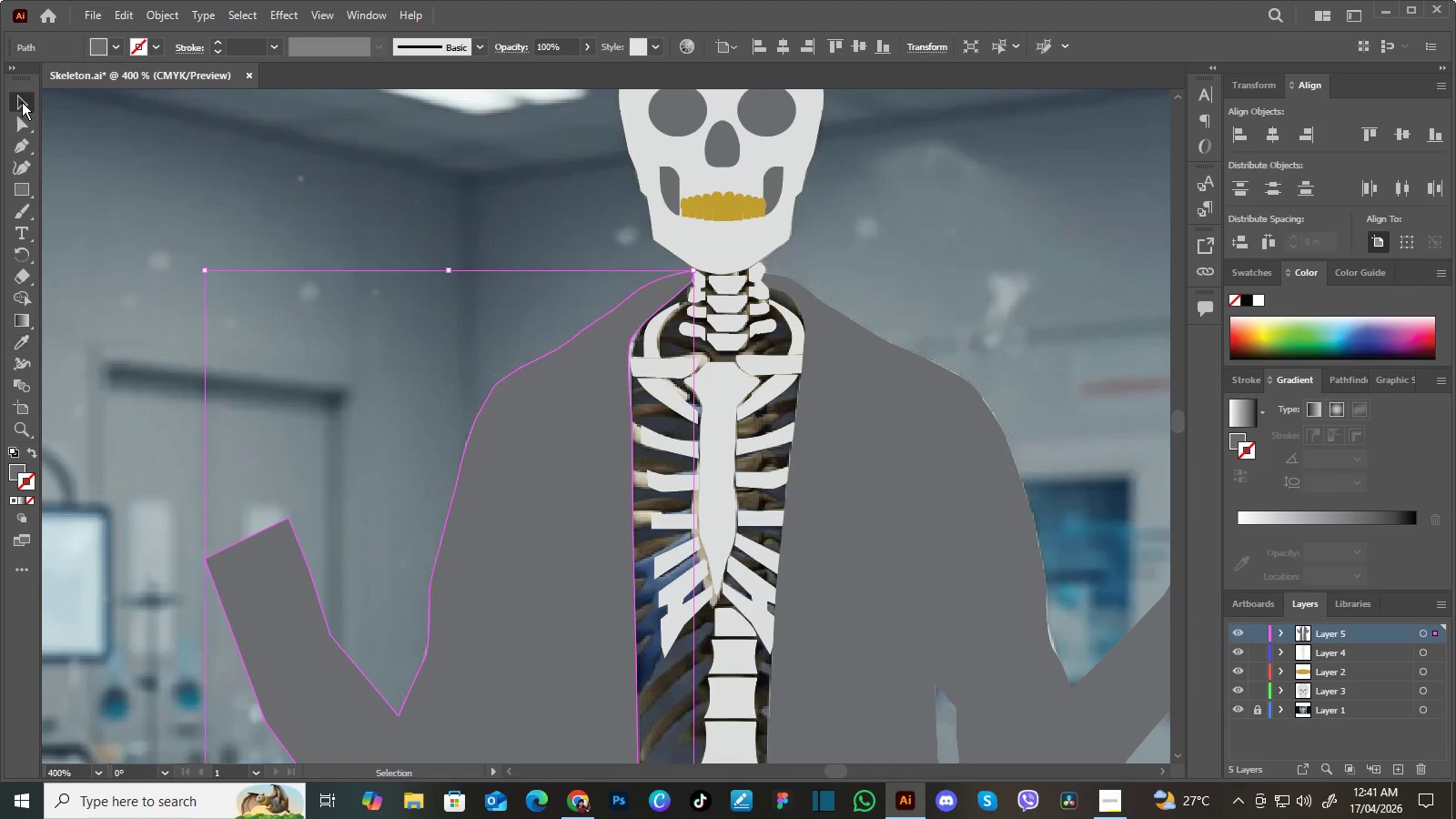 
double_click([314, 209])
 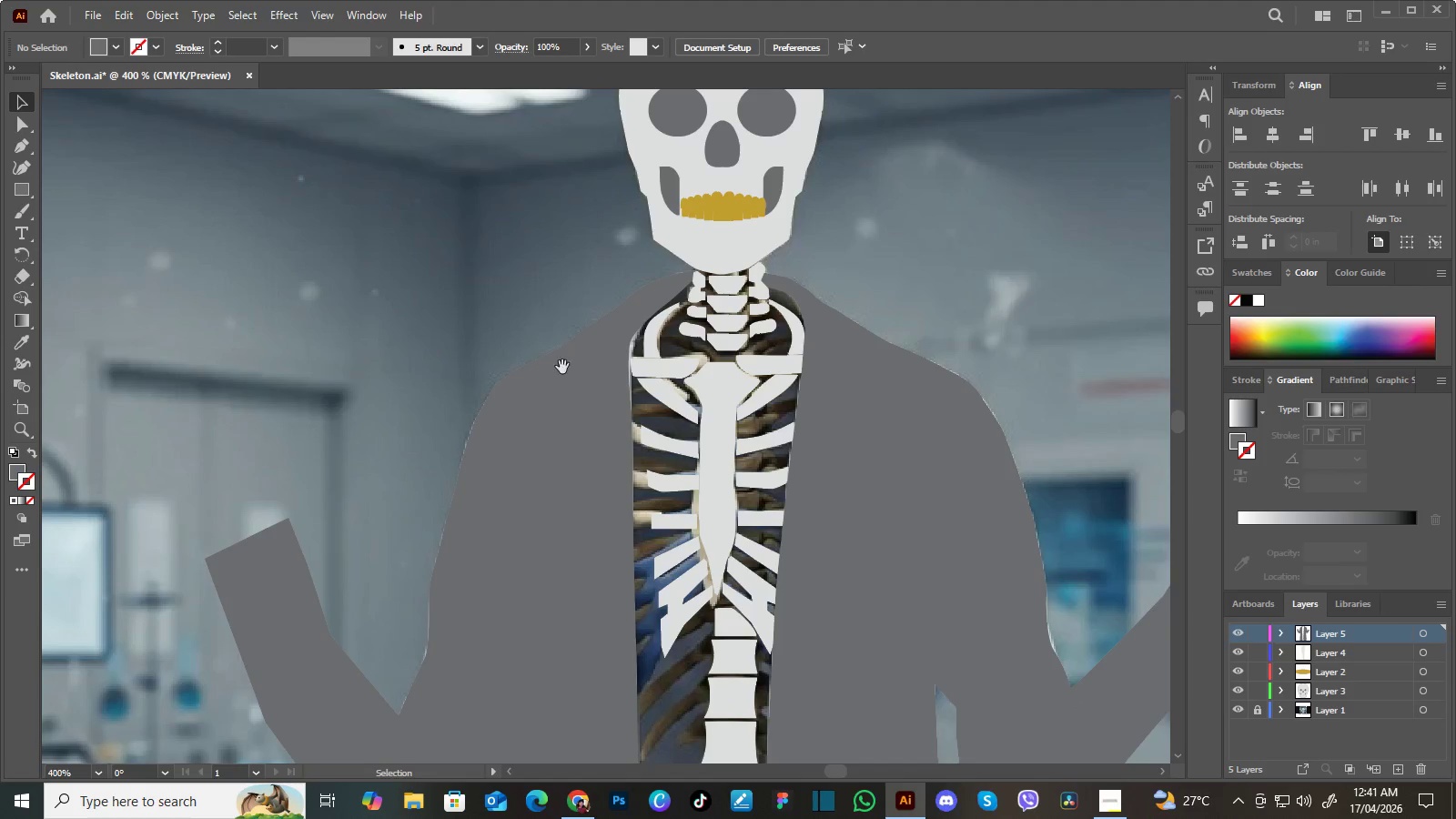 
hold_key(key=Space, duration=1.5)
 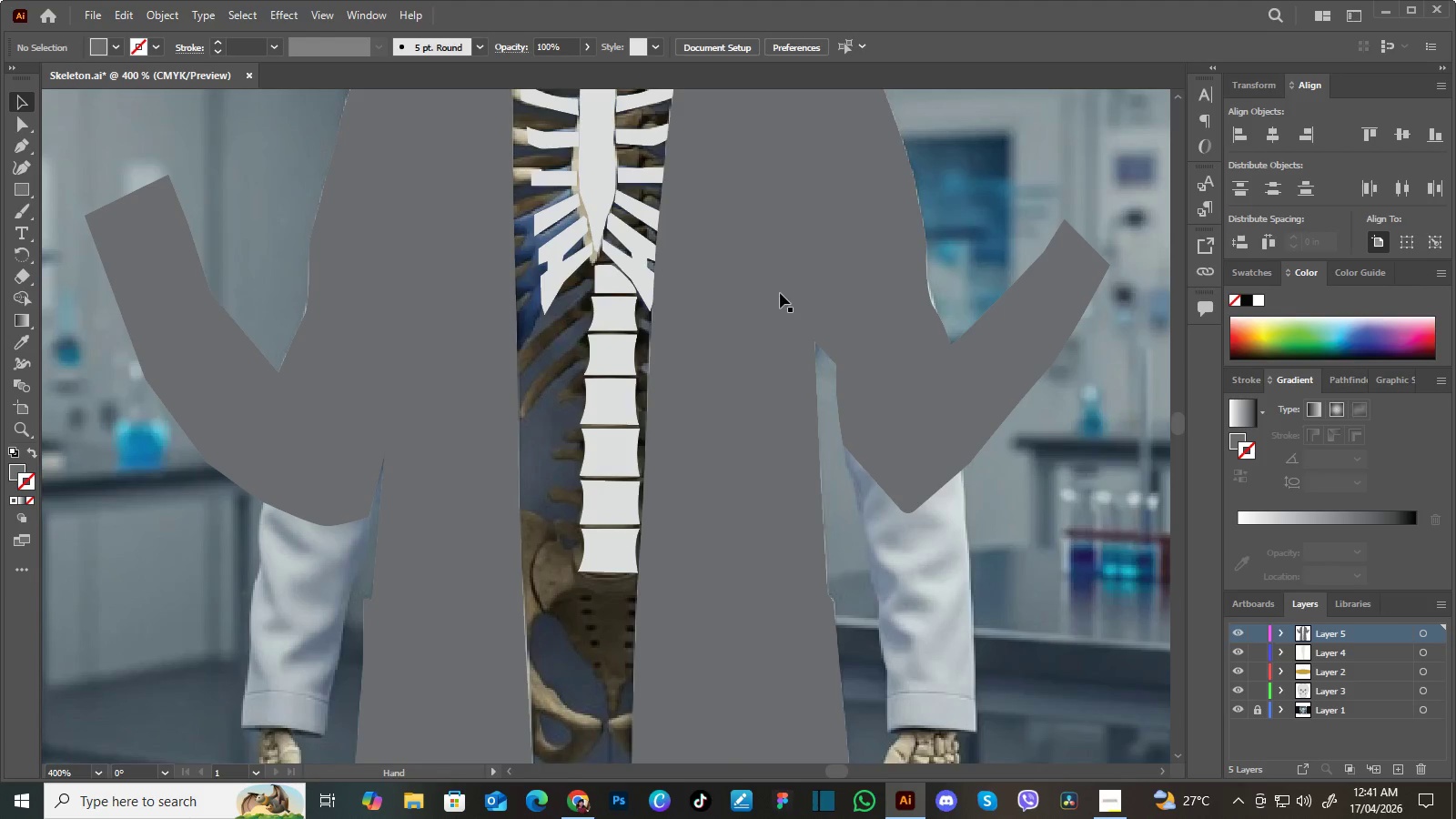 
left_click_drag(start_coordinate=[643, 418], to_coordinate=[574, 268])
 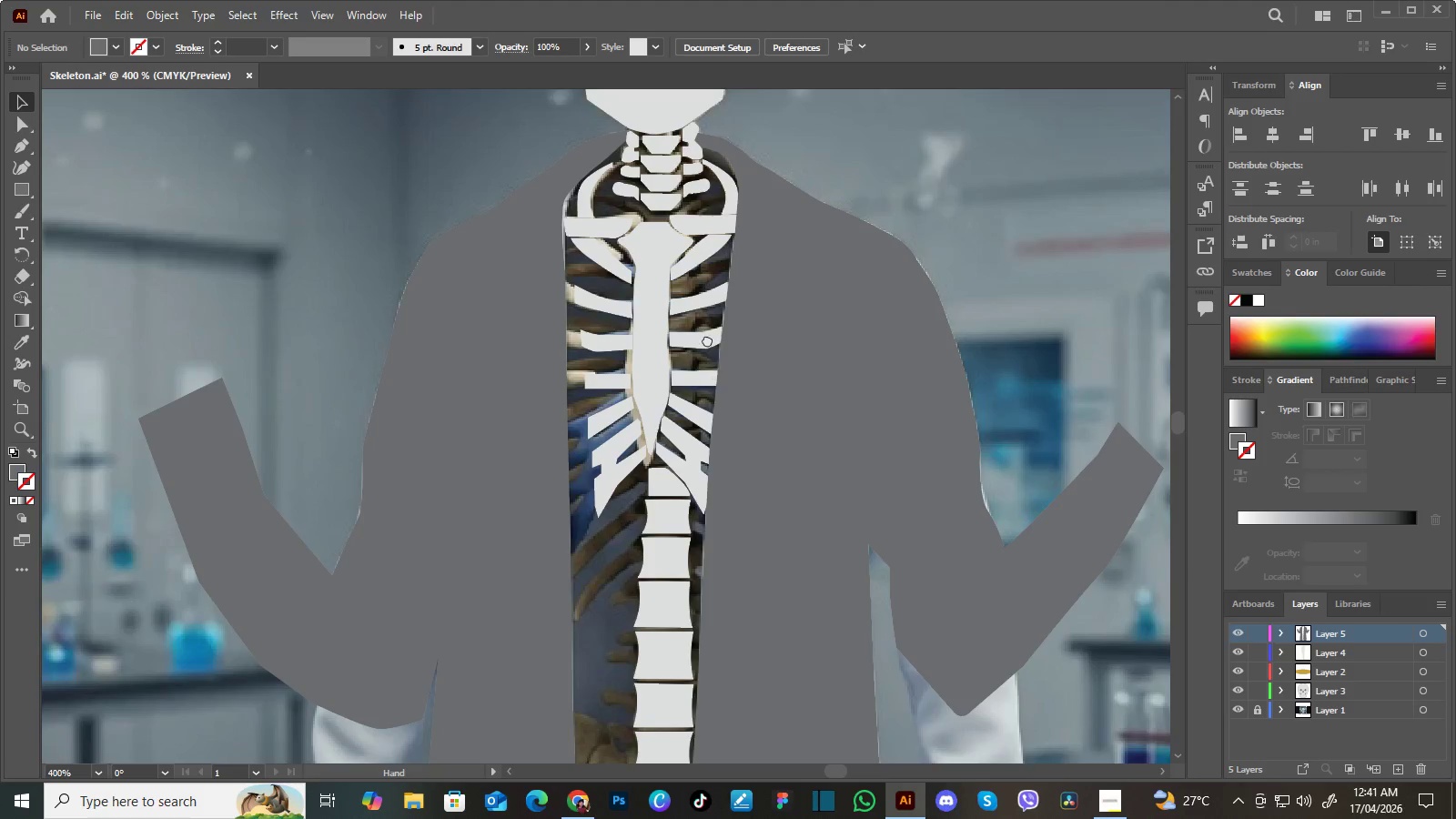 
left_click_drag(start_coordinate=[718, 368], to_coordinate=[694, 316])
 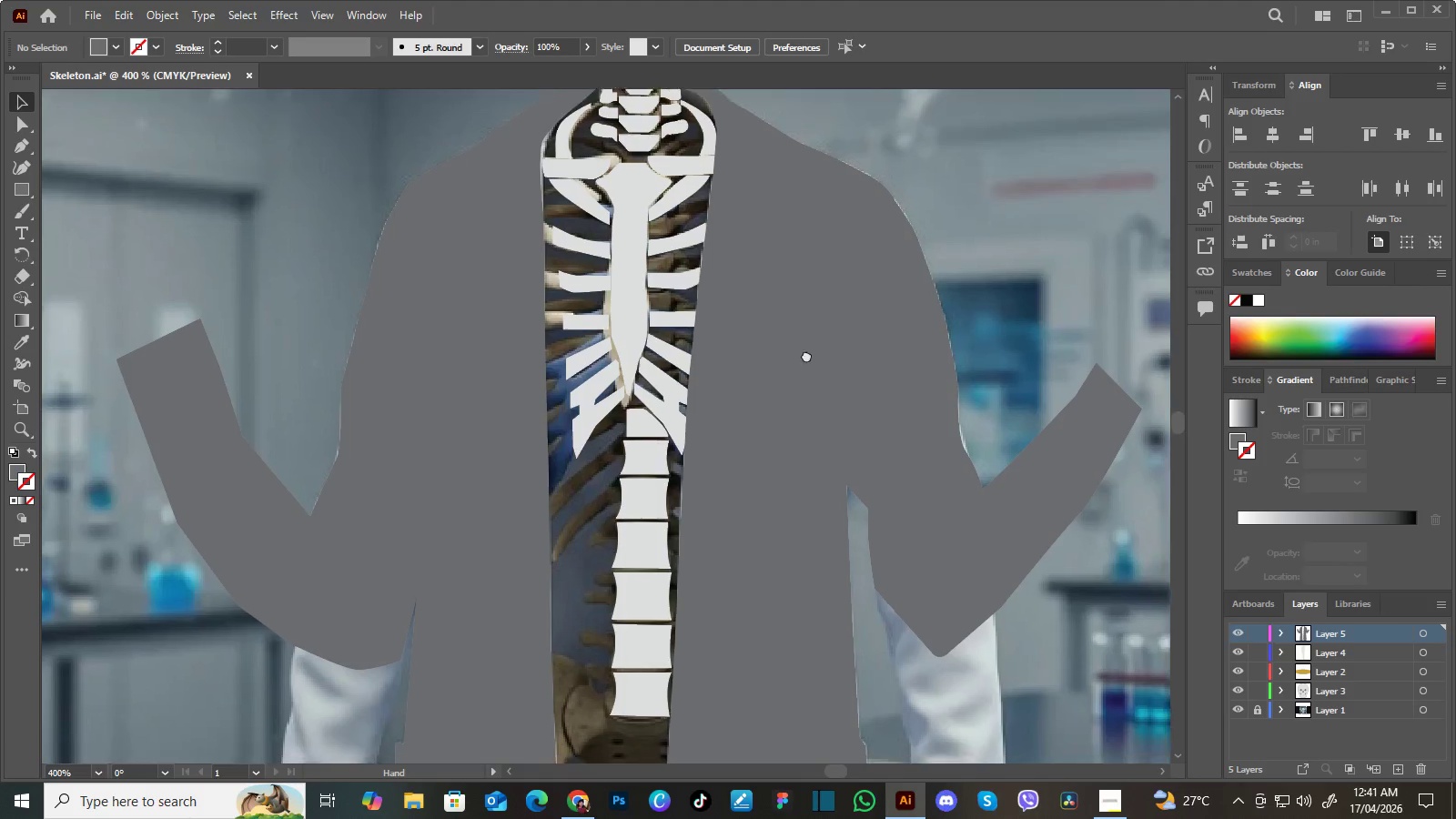 
left_click_drag(start_coordinate=[806, 390], to_coordinate=[794, 297])
 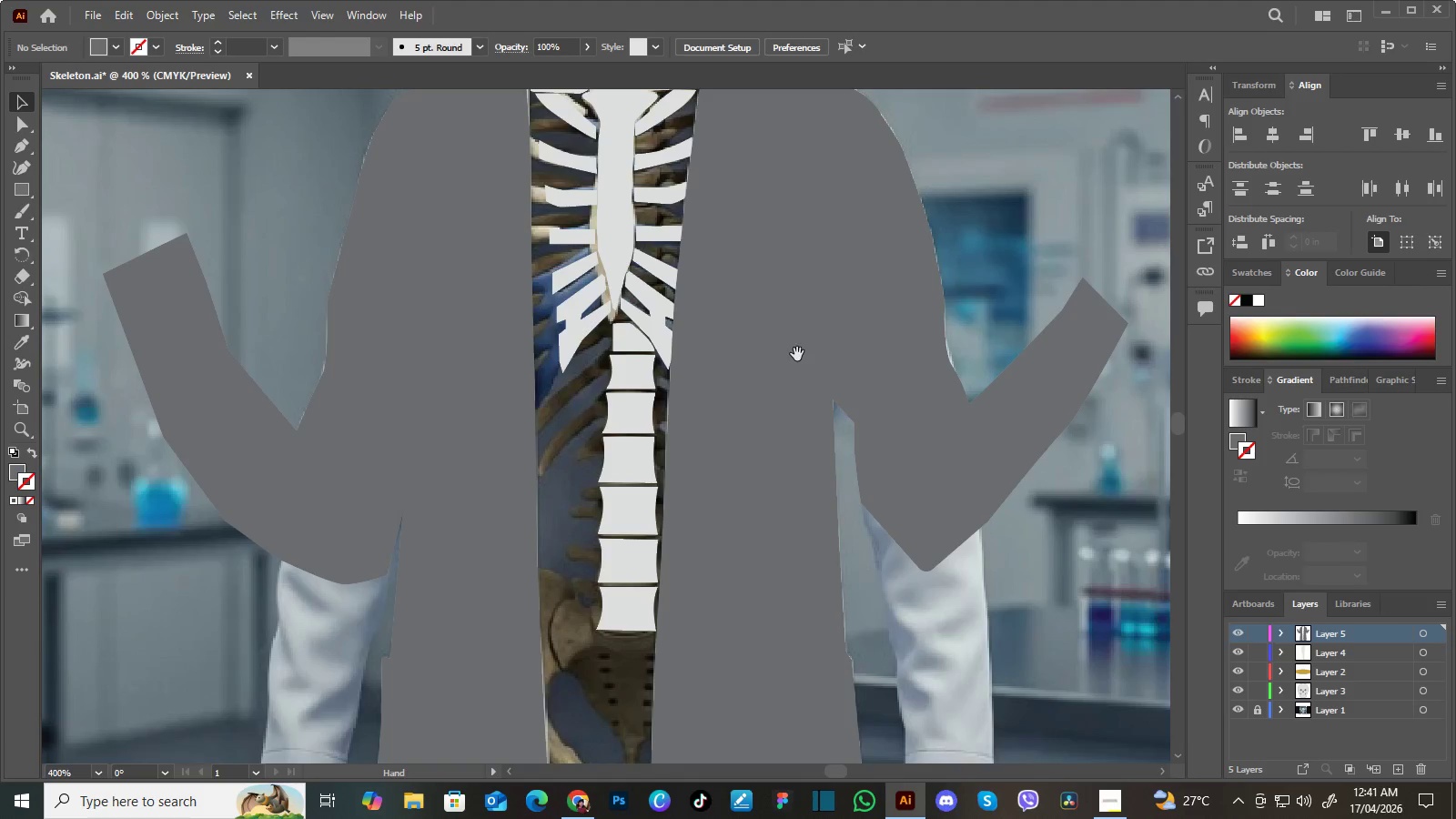 
hold_key(key=Space, duration=0.62)
 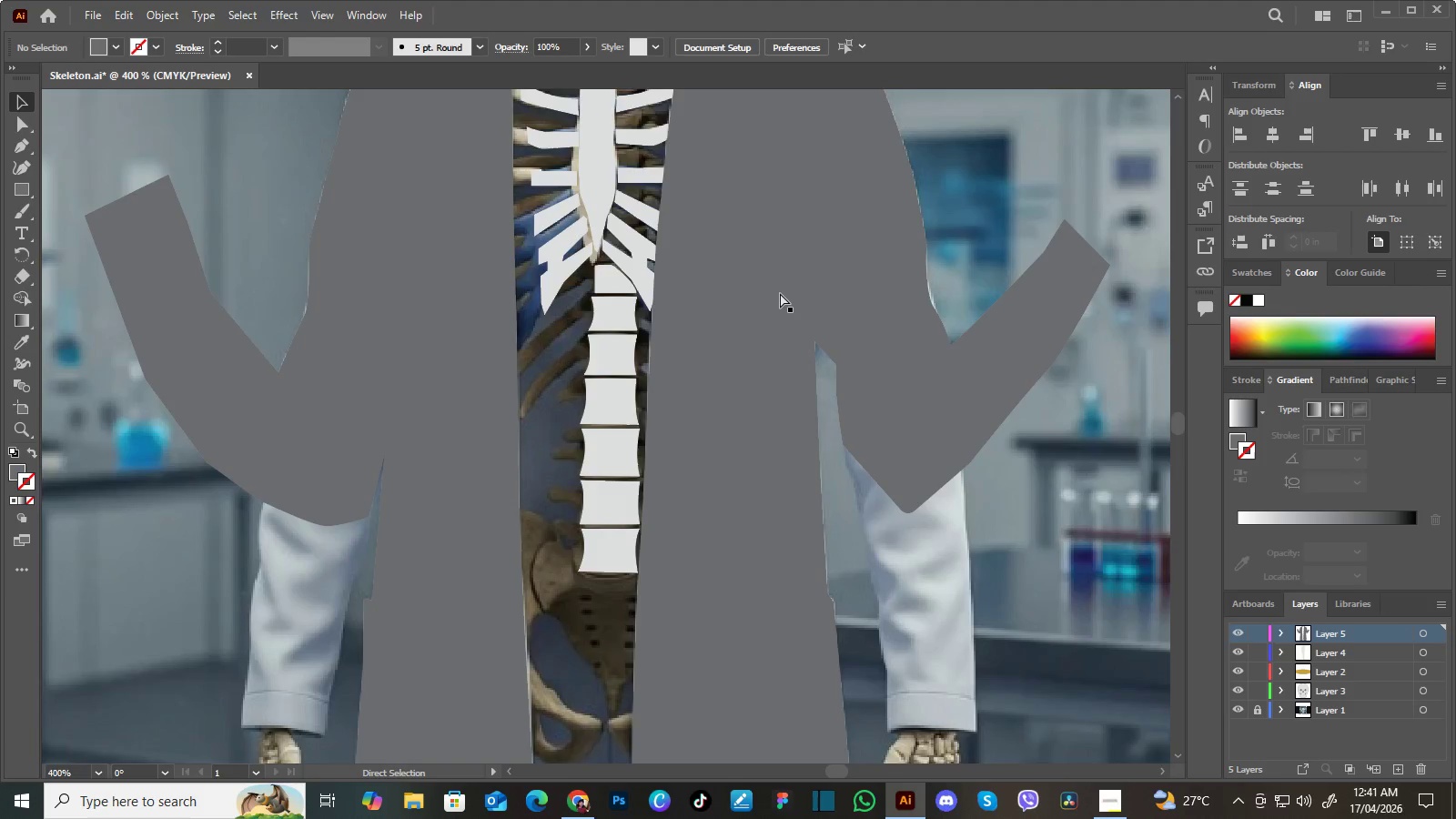 
left_click_drag(start_coordinate=[798, 353], to_coordinate=[780, 293])
 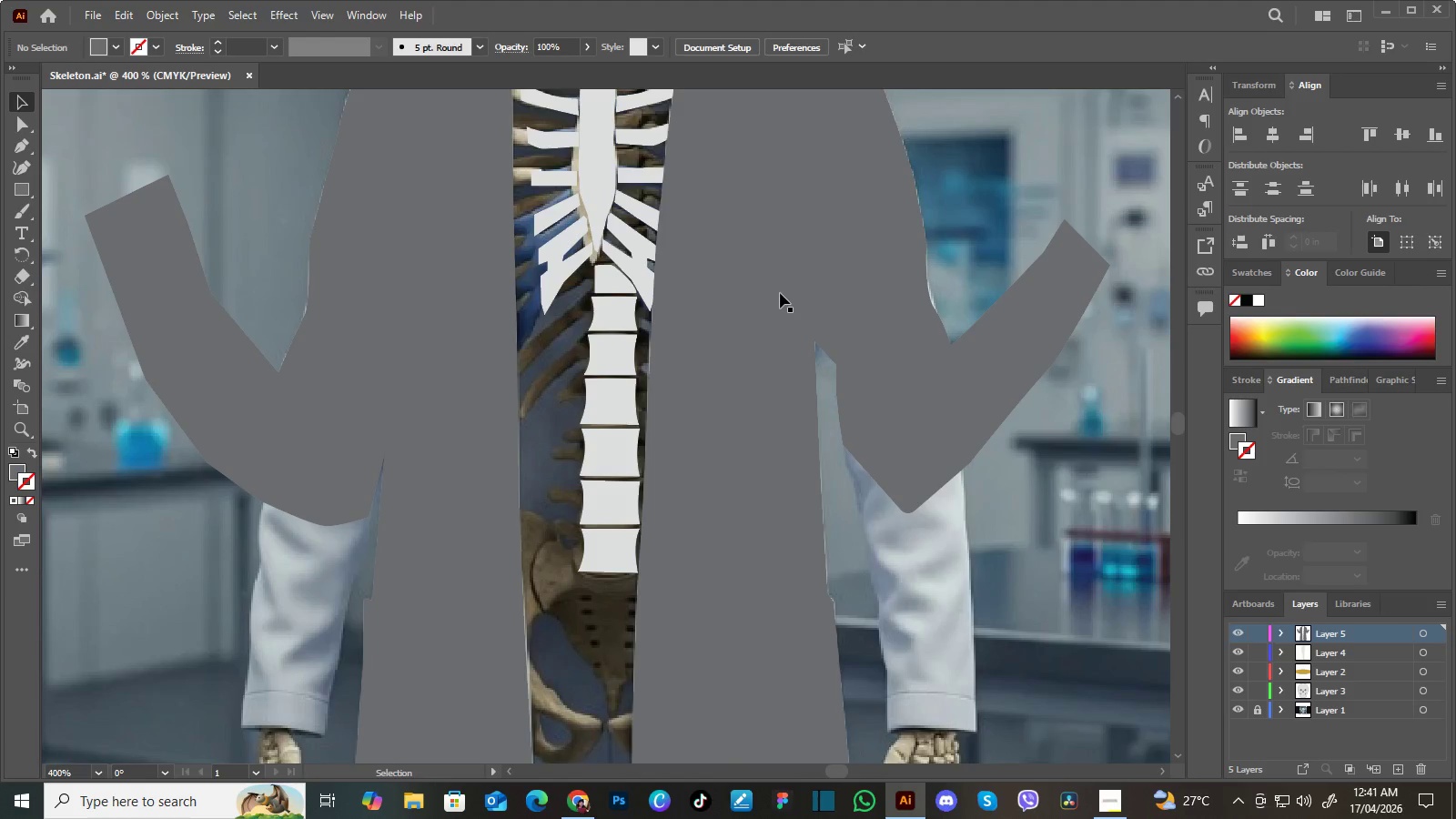 
key(Control+Minus)
 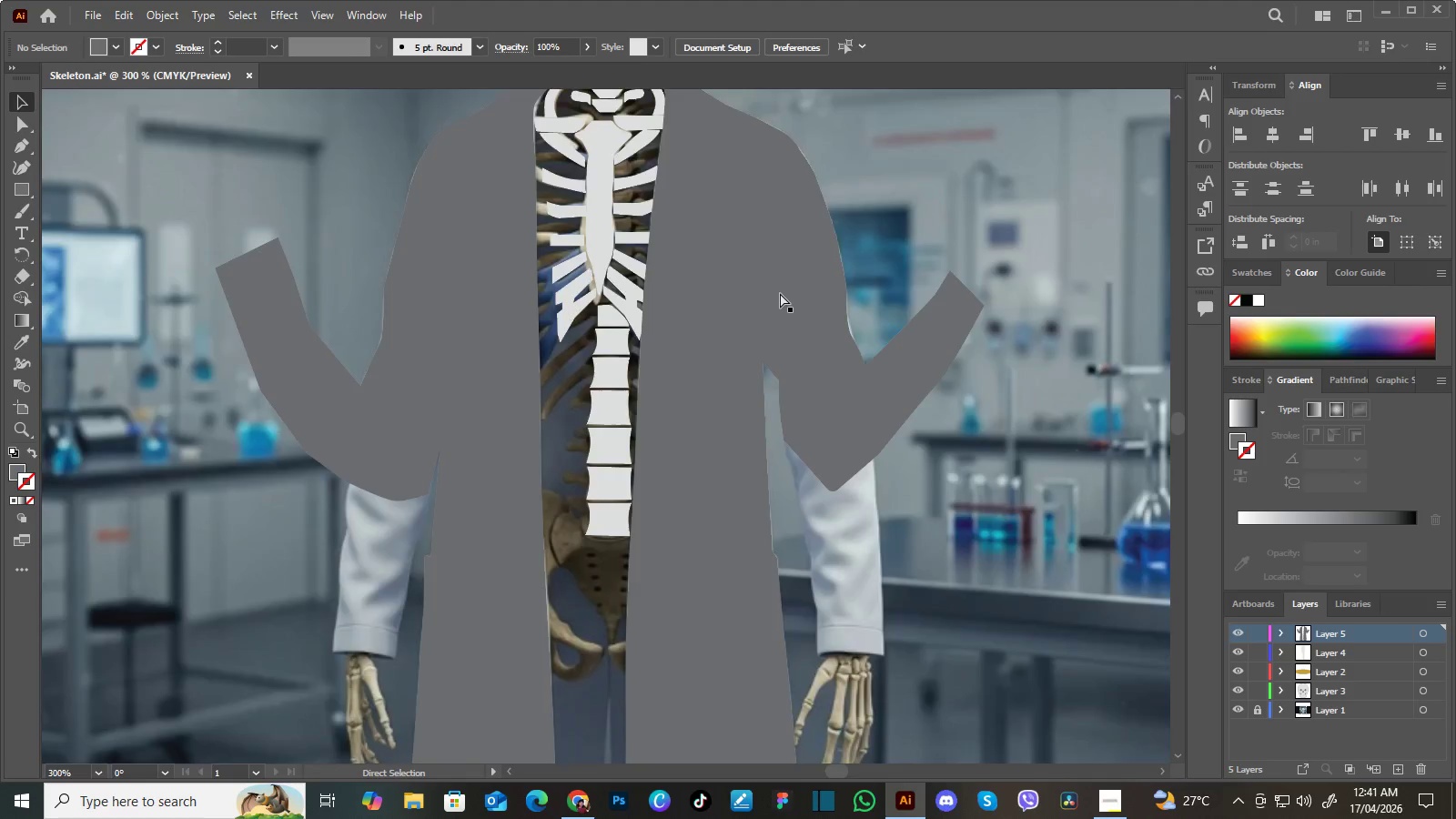 
key(Control+Minus)
 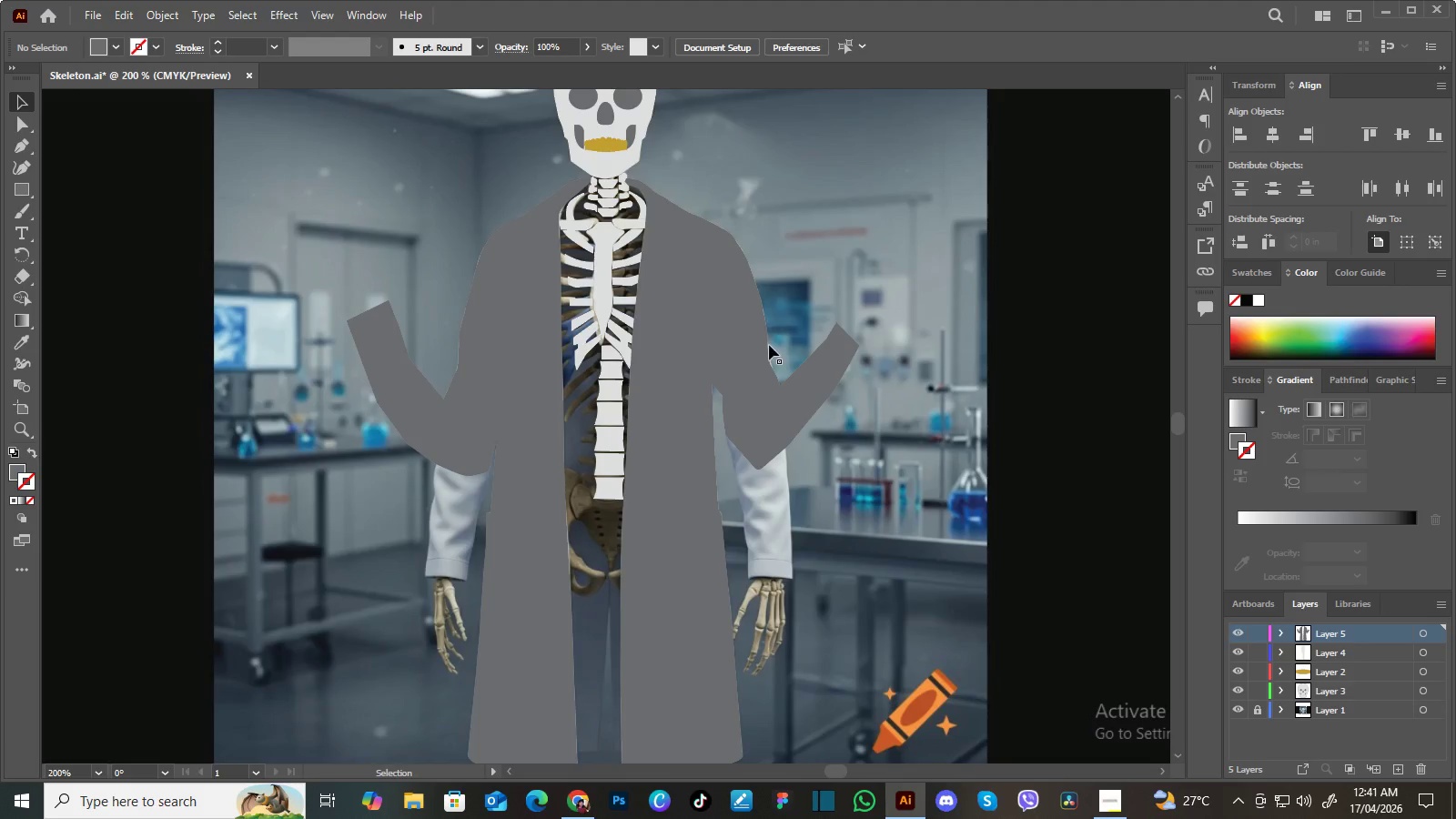 
hold_key(key=Space, duration=0.61)
 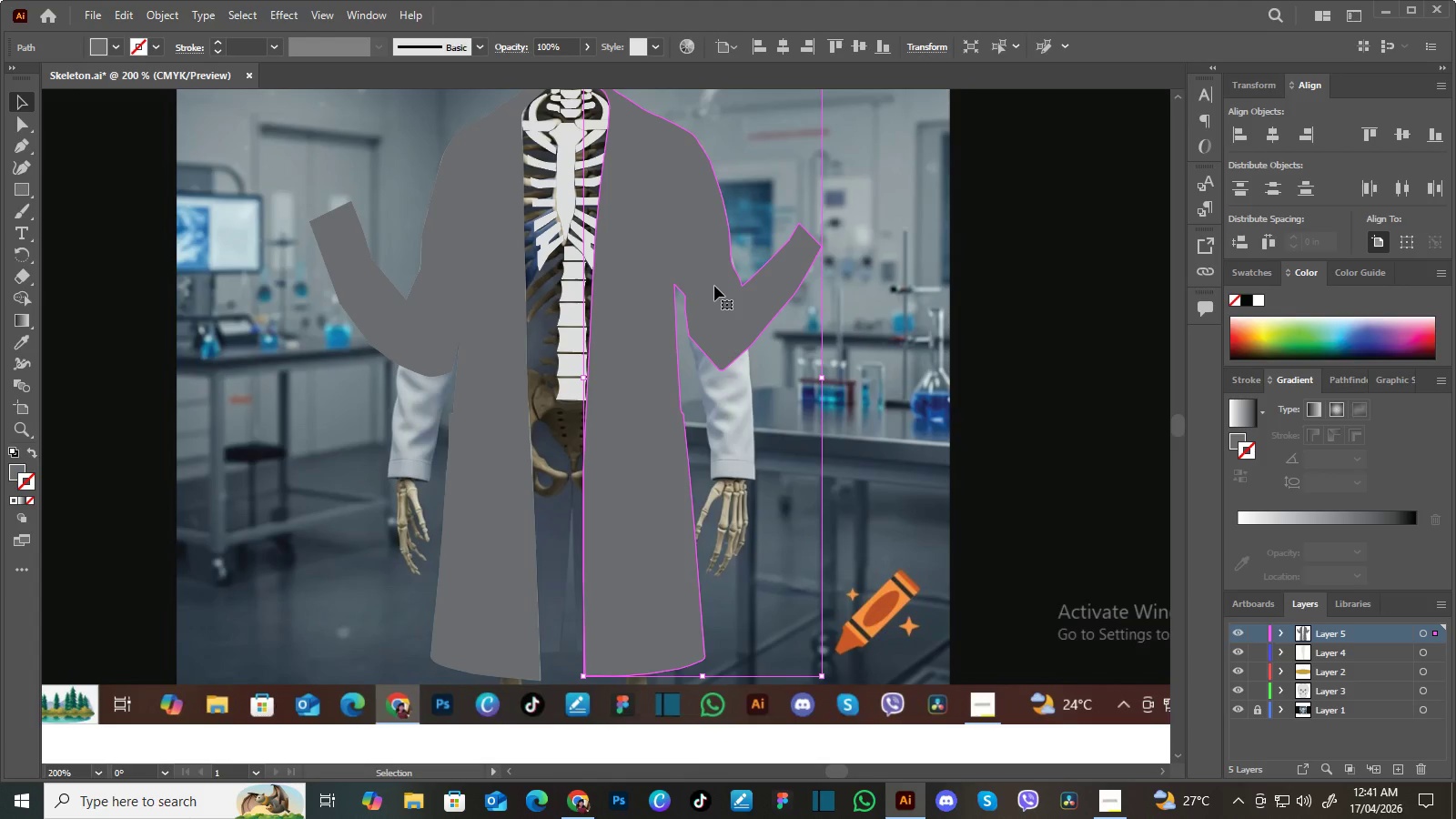 
left_click_drag(start_coordinate=[763, 370], to_coordinate=[726, 271])
 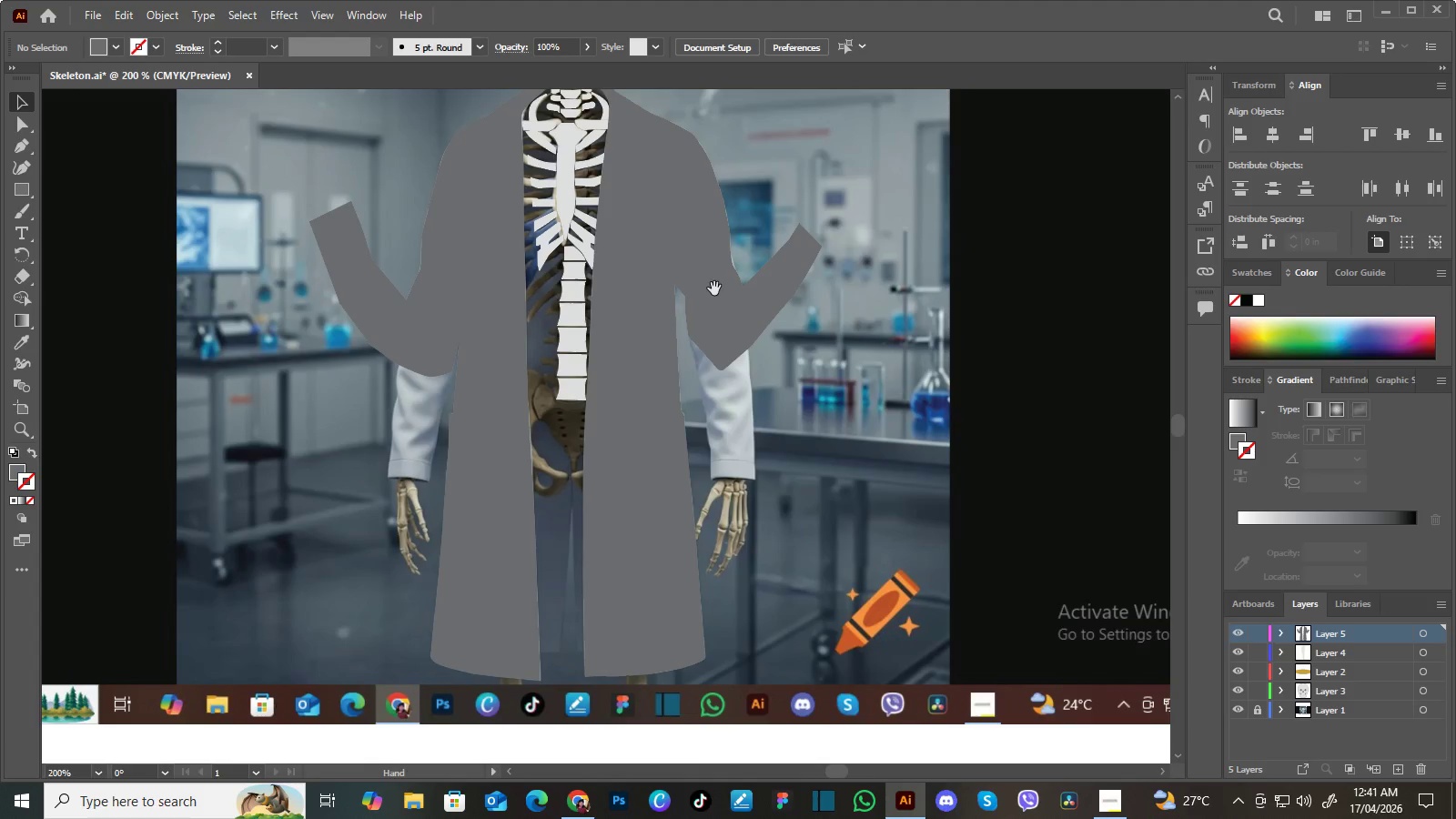 
hold_key(key=Space, duration=7.78)
 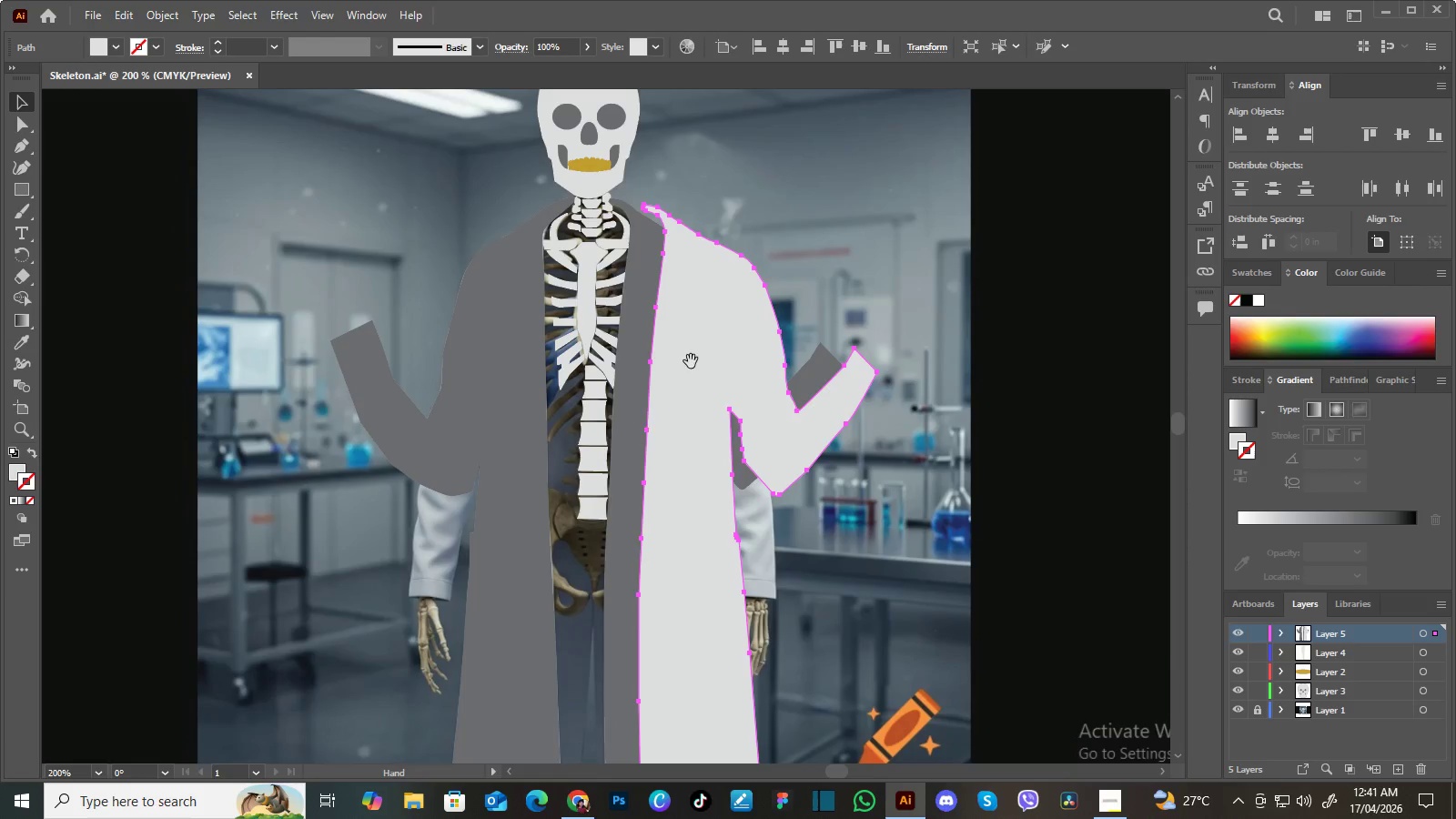 
hold_key(key=AltLeft, duration=1.5)
left_click_drag(start_coordinate=[712, 286], to_coordinate=[746, 292])
 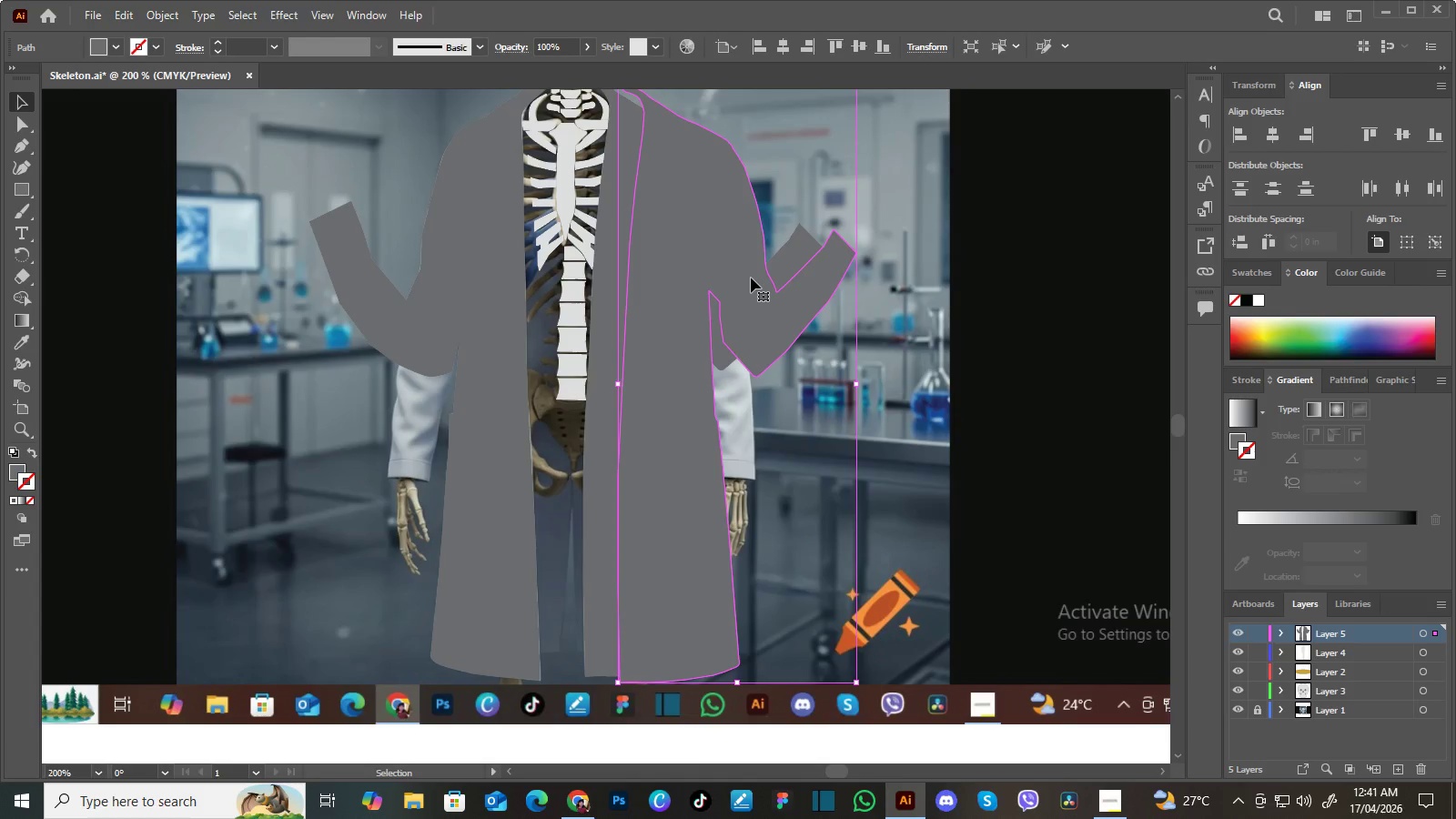 
hold_key(key=AltLeft, duration=0.44)
 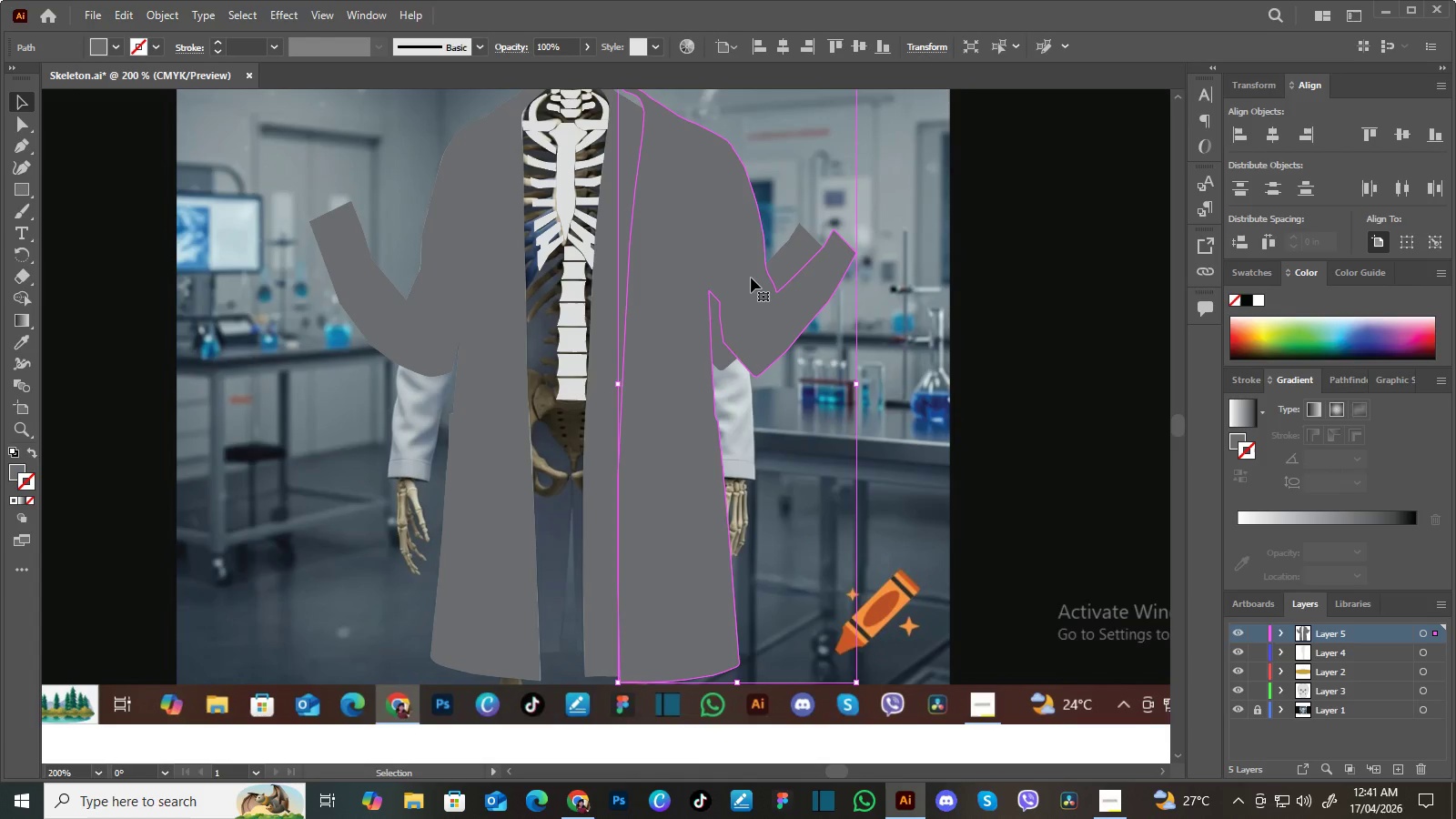 
key(I)
 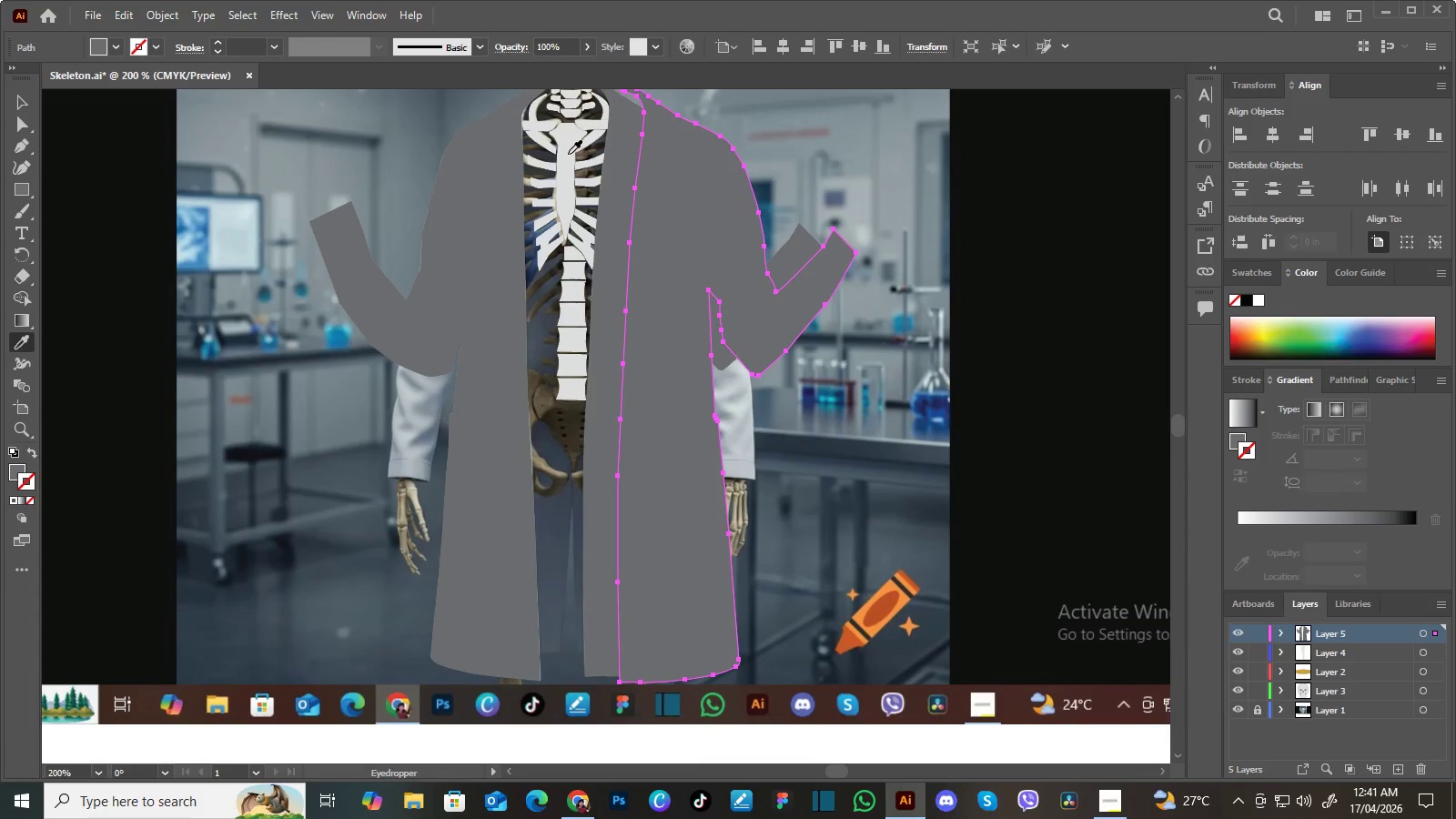 
left_click([567, 154])
 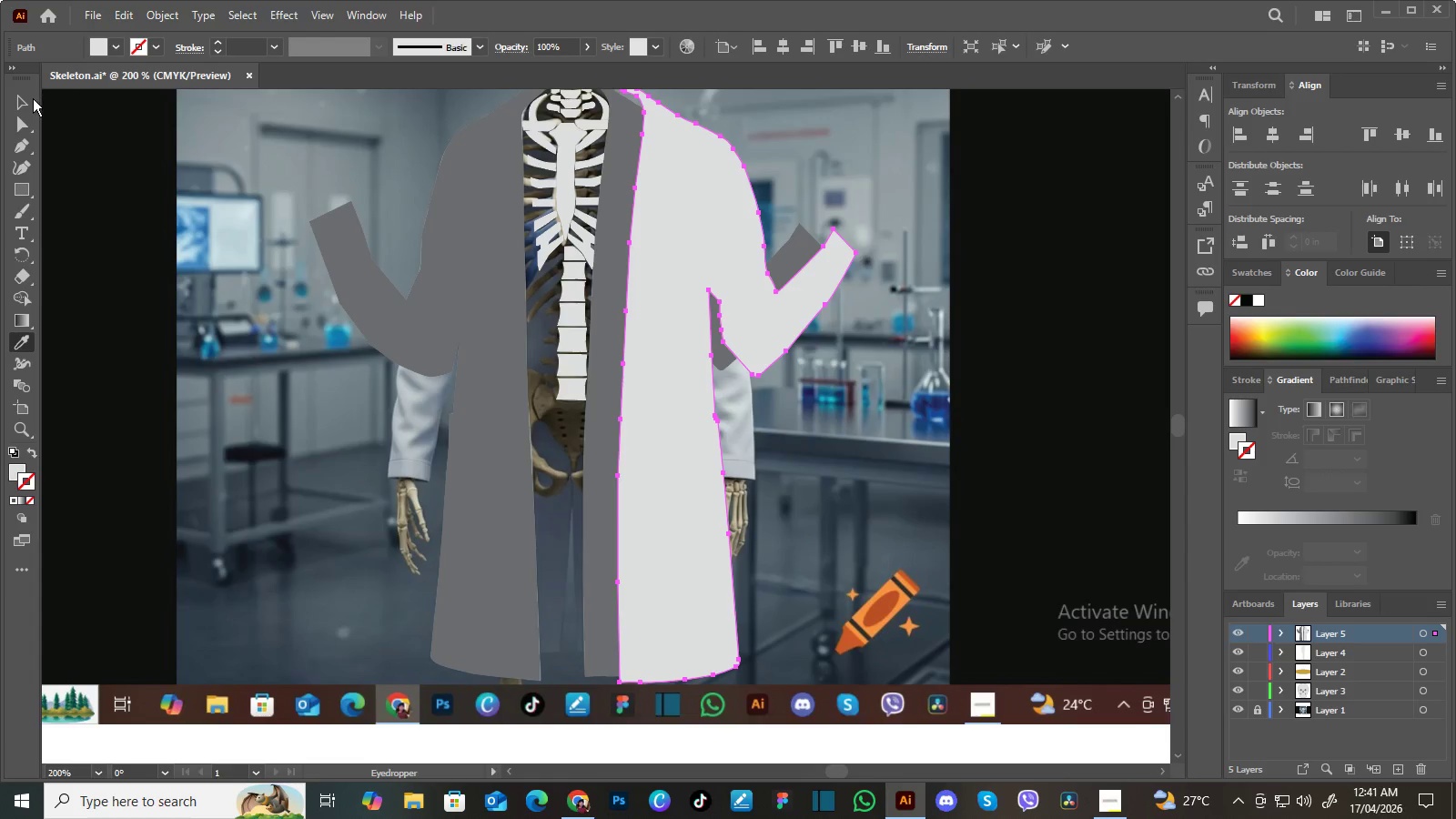 
left_click([24, 101])
 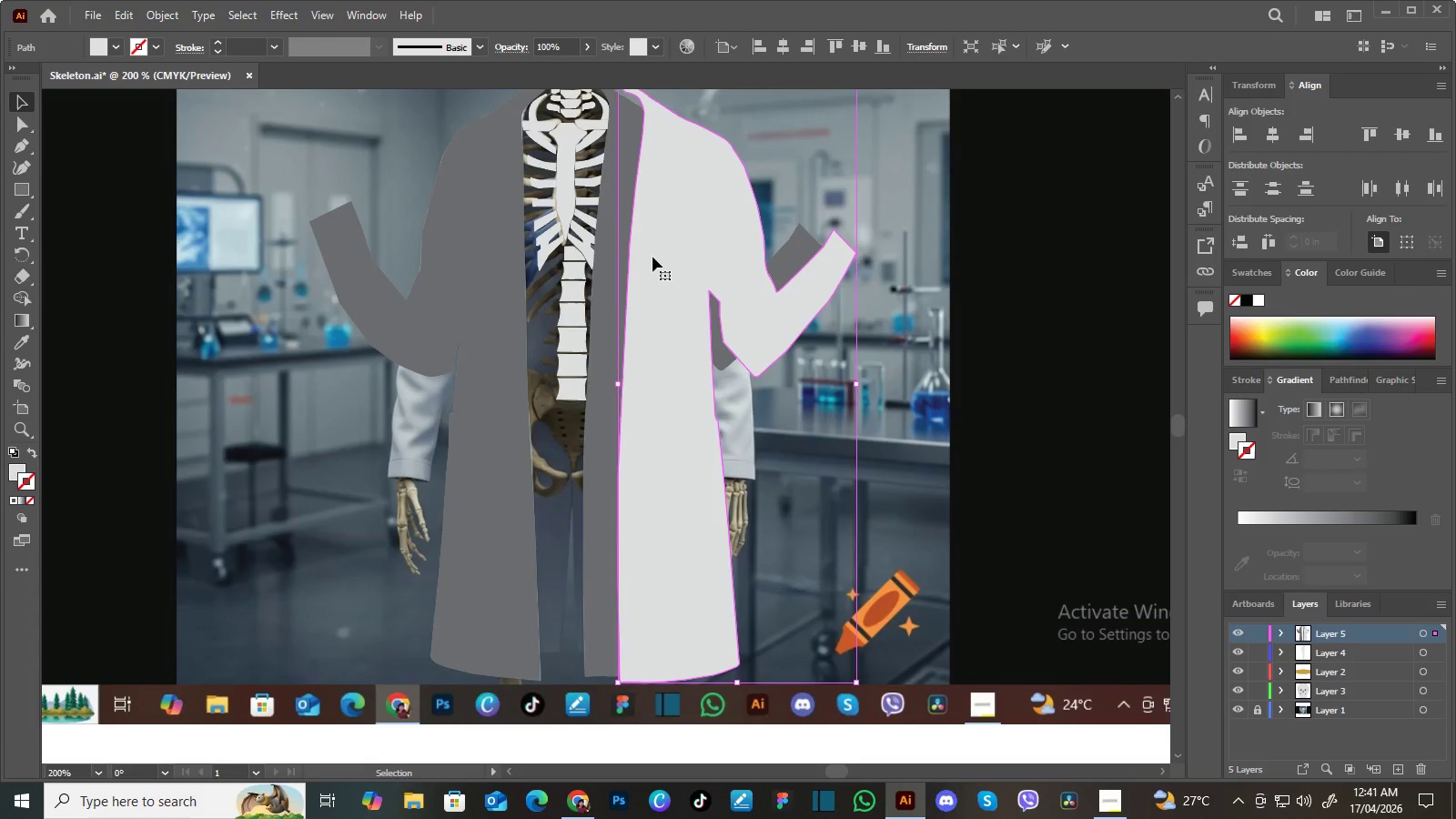 
hold_key(key=Space, duration=0.62)
 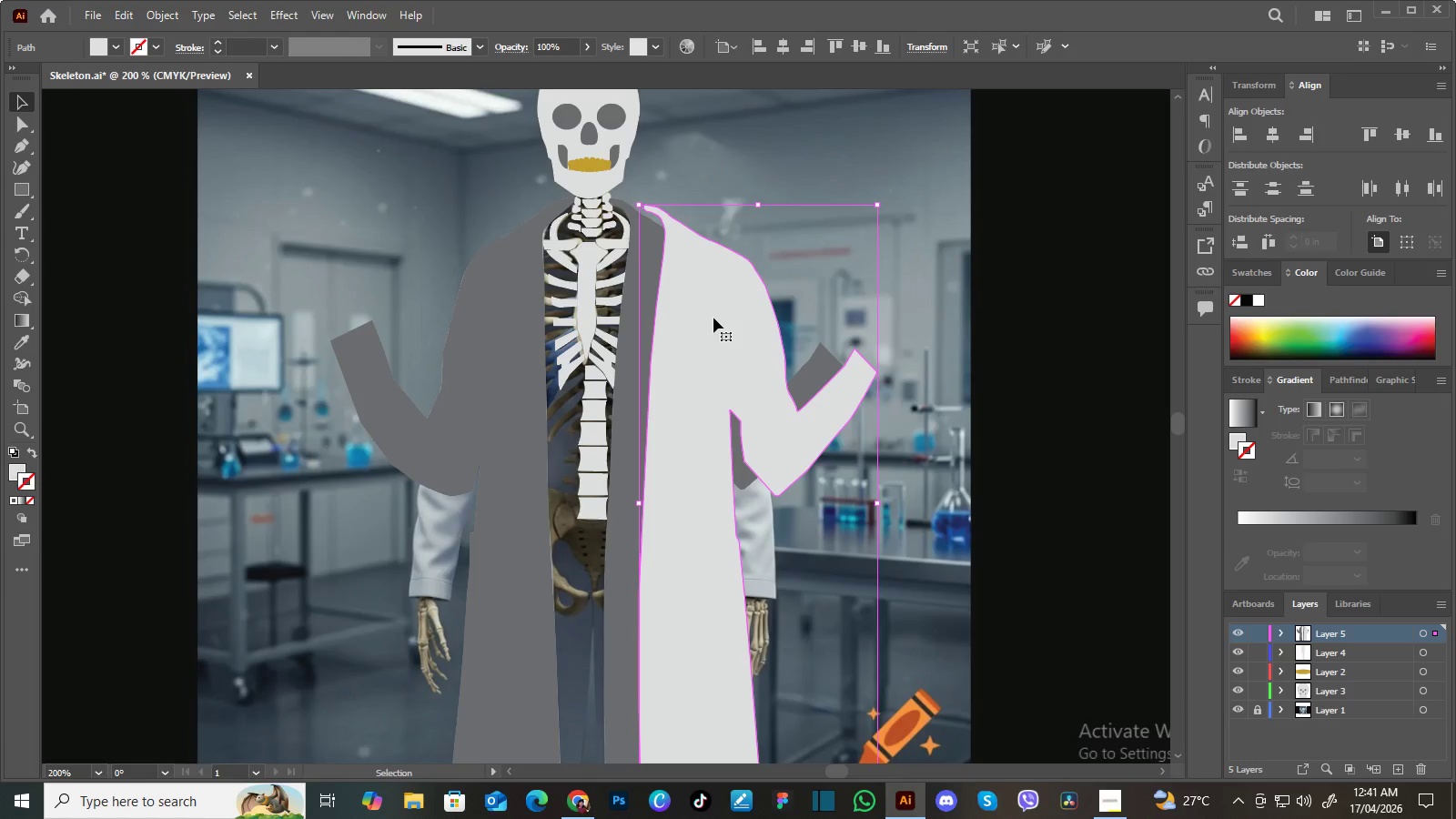 
left_click_drag(start_coordinate=[667, 249], to_coordinate=[689, 369])
 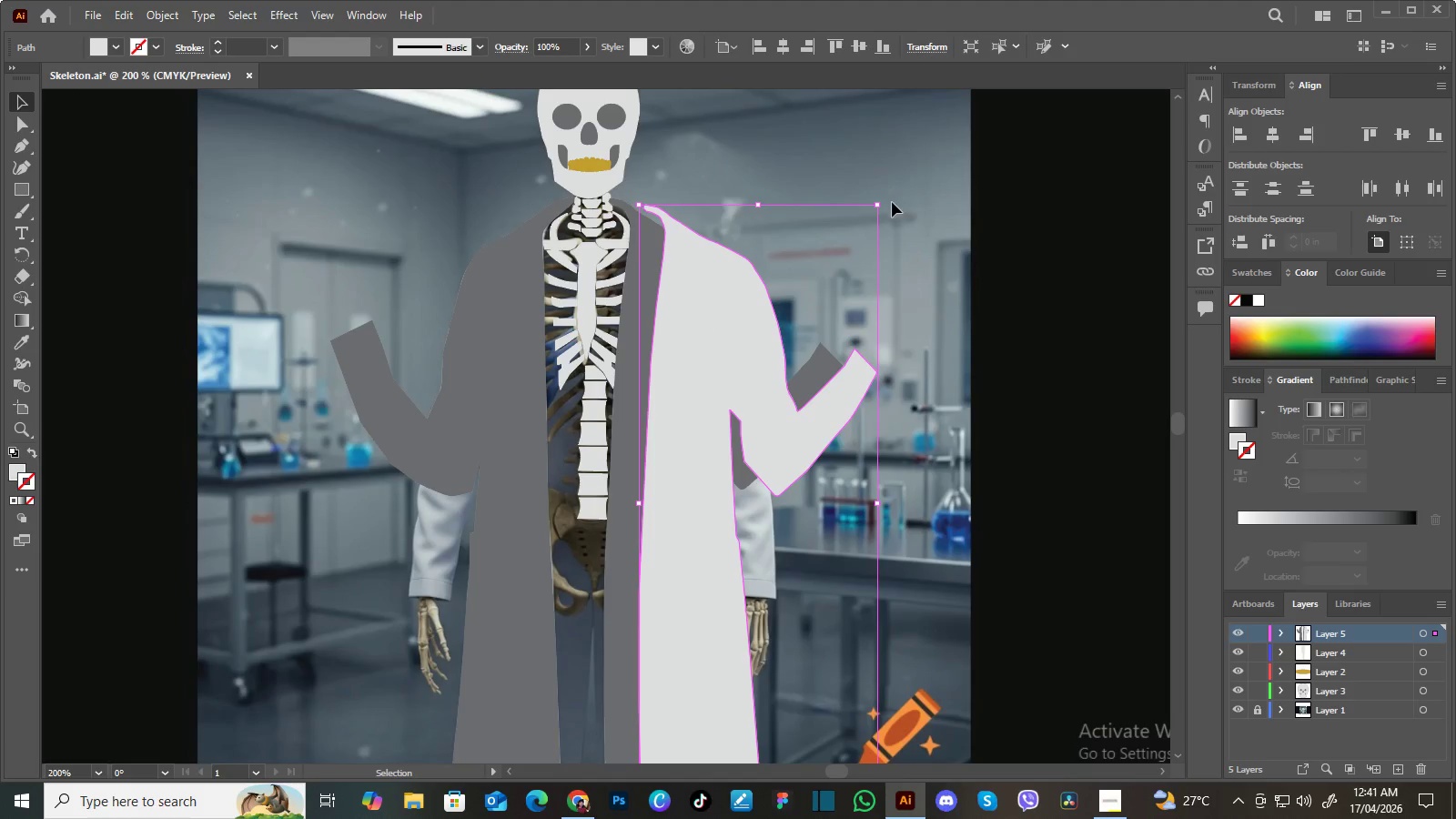 
hold_key(key=ShiftLeft, duration=1.5)
 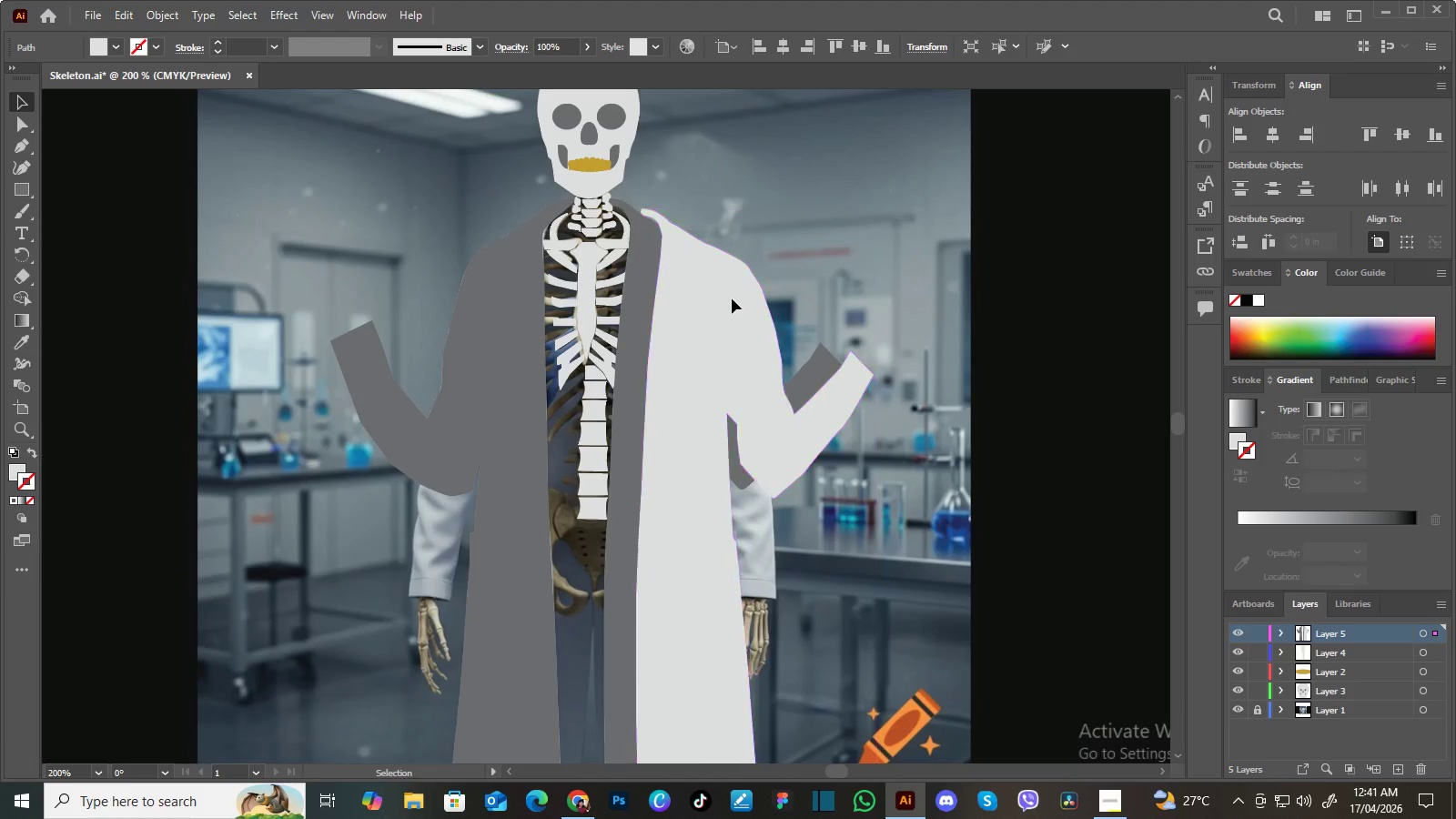 
left_click_drag(start_coordinate=[736, 298], to_coordinate=[702, 290])
 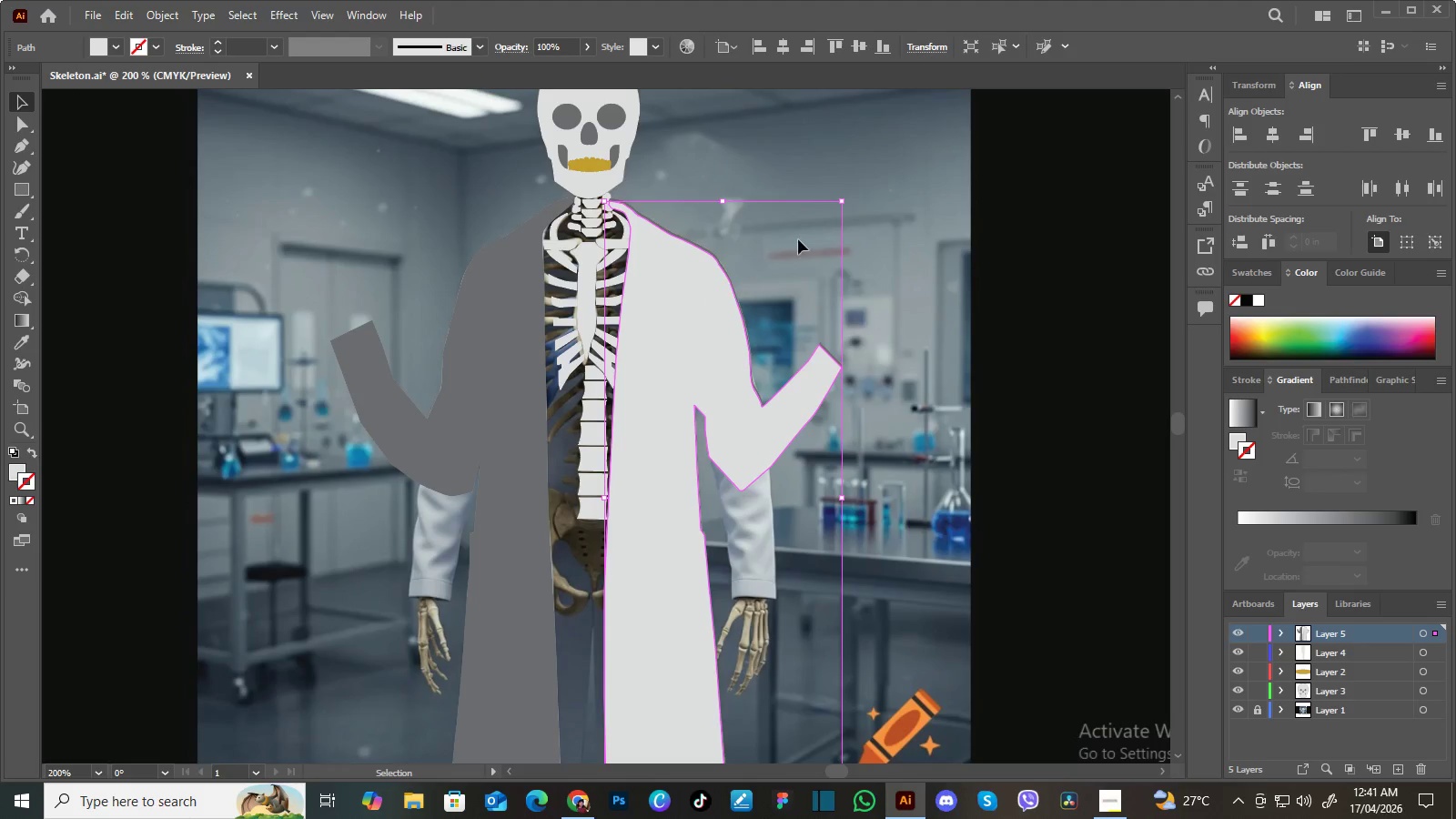 
hold_key(key=ShiftLeft, duration=1.39)
left_click_drag(start_coordinate=[839, 203], to_coordinate=[834, 210])
 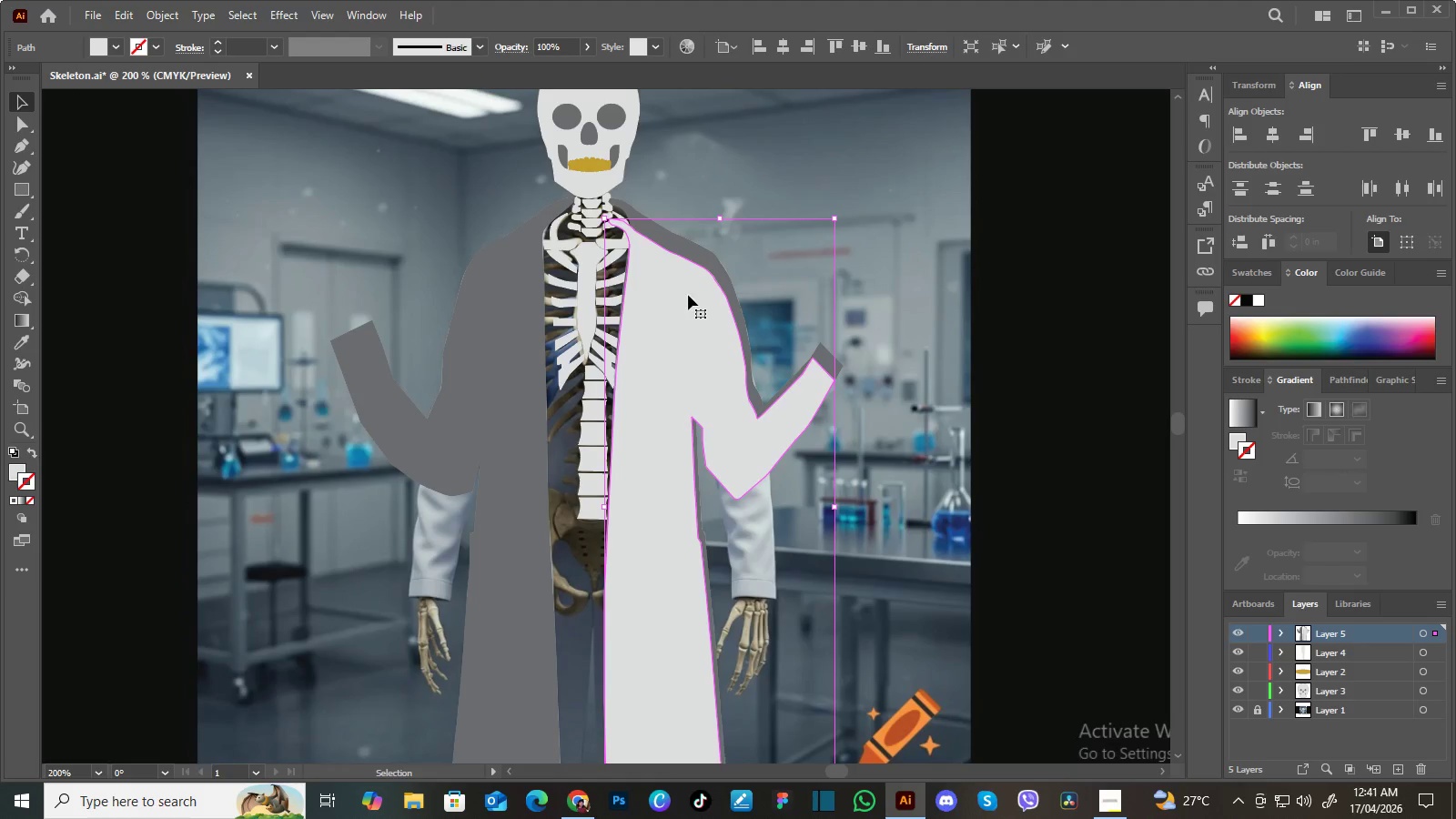 
left_click_drag(start_coordinate=[689, 294], to_coordinate=[693, 281])
 